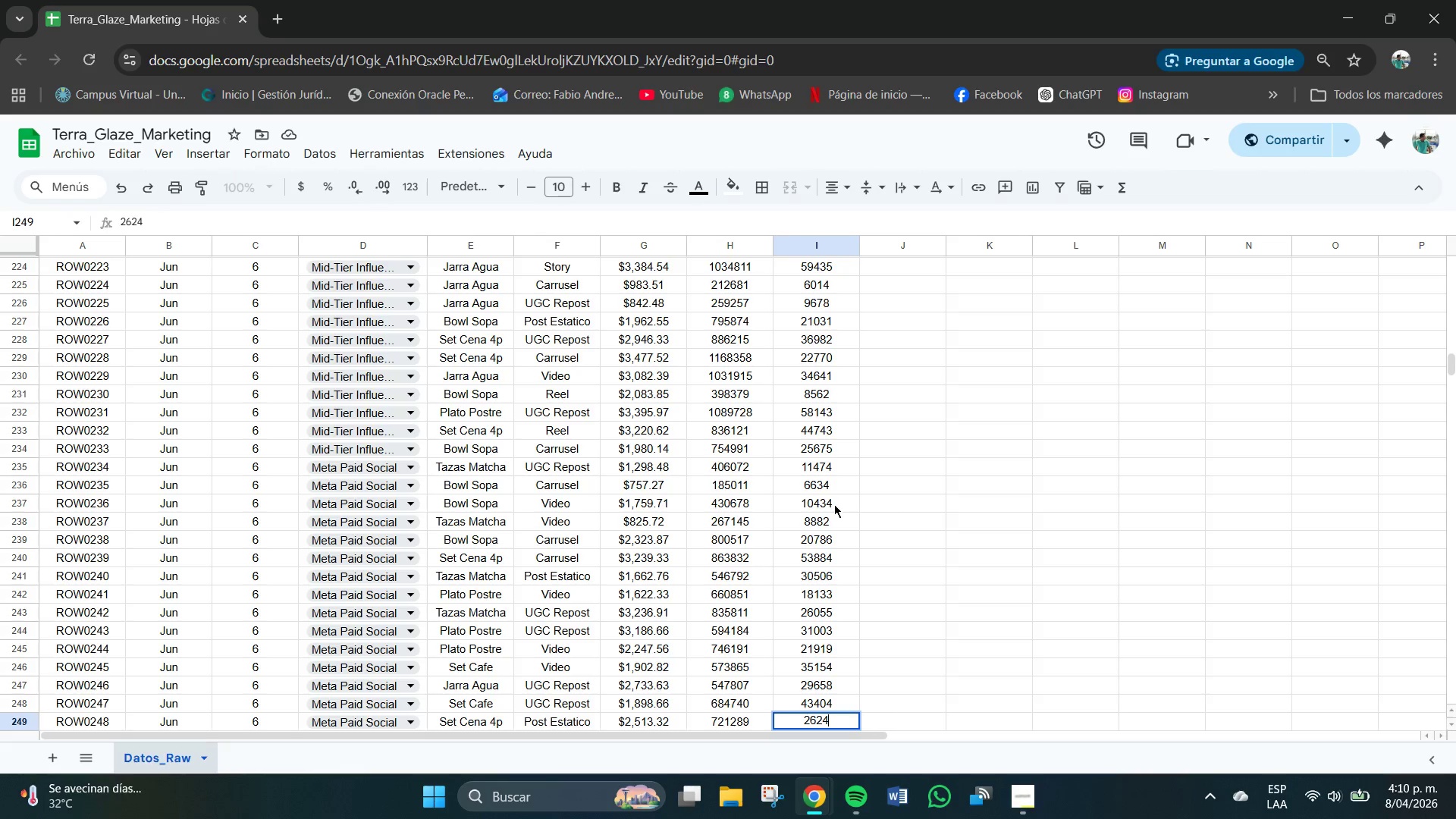 
key(Numpad2)
 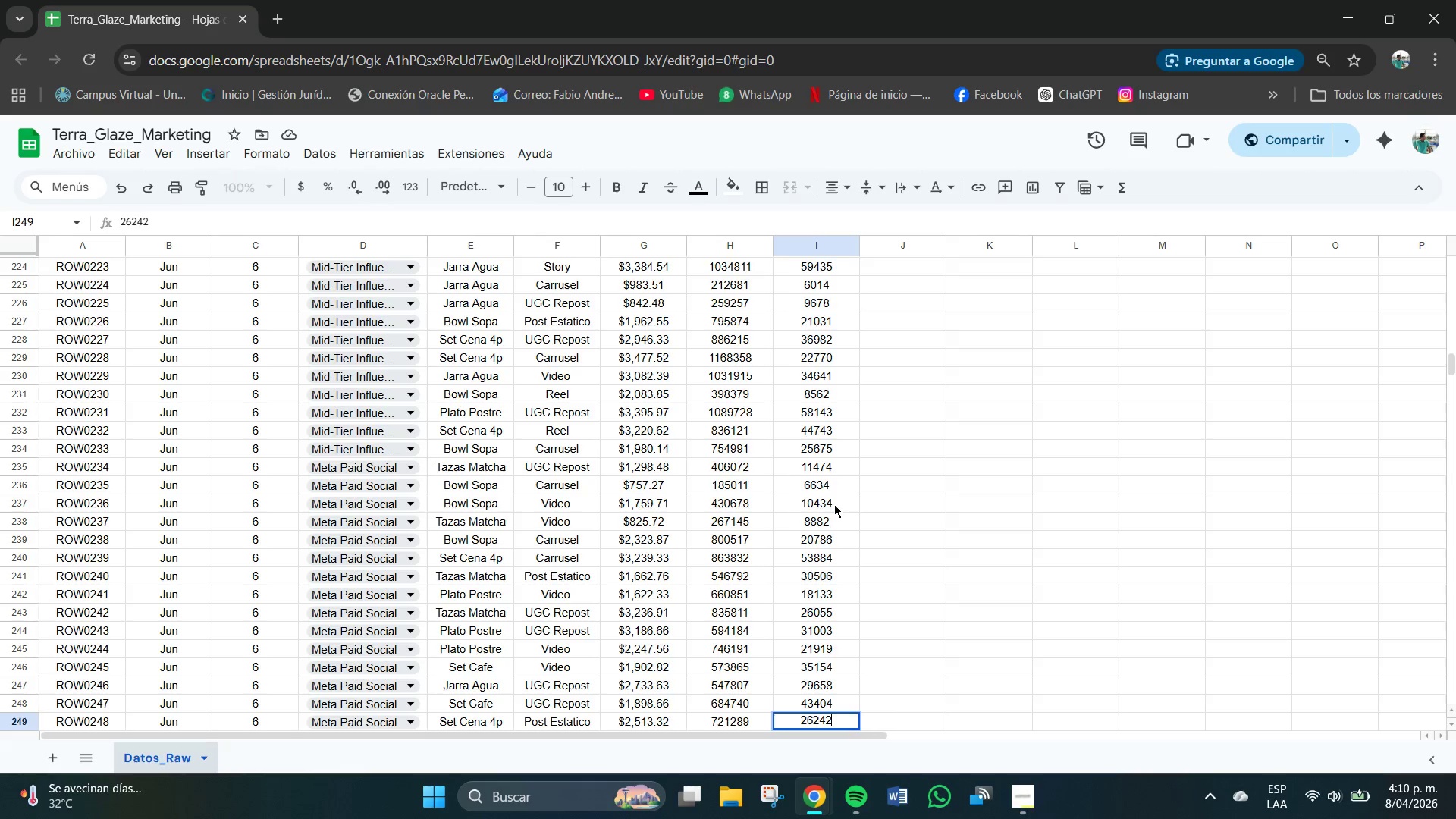 
key(NumpadEnter)
 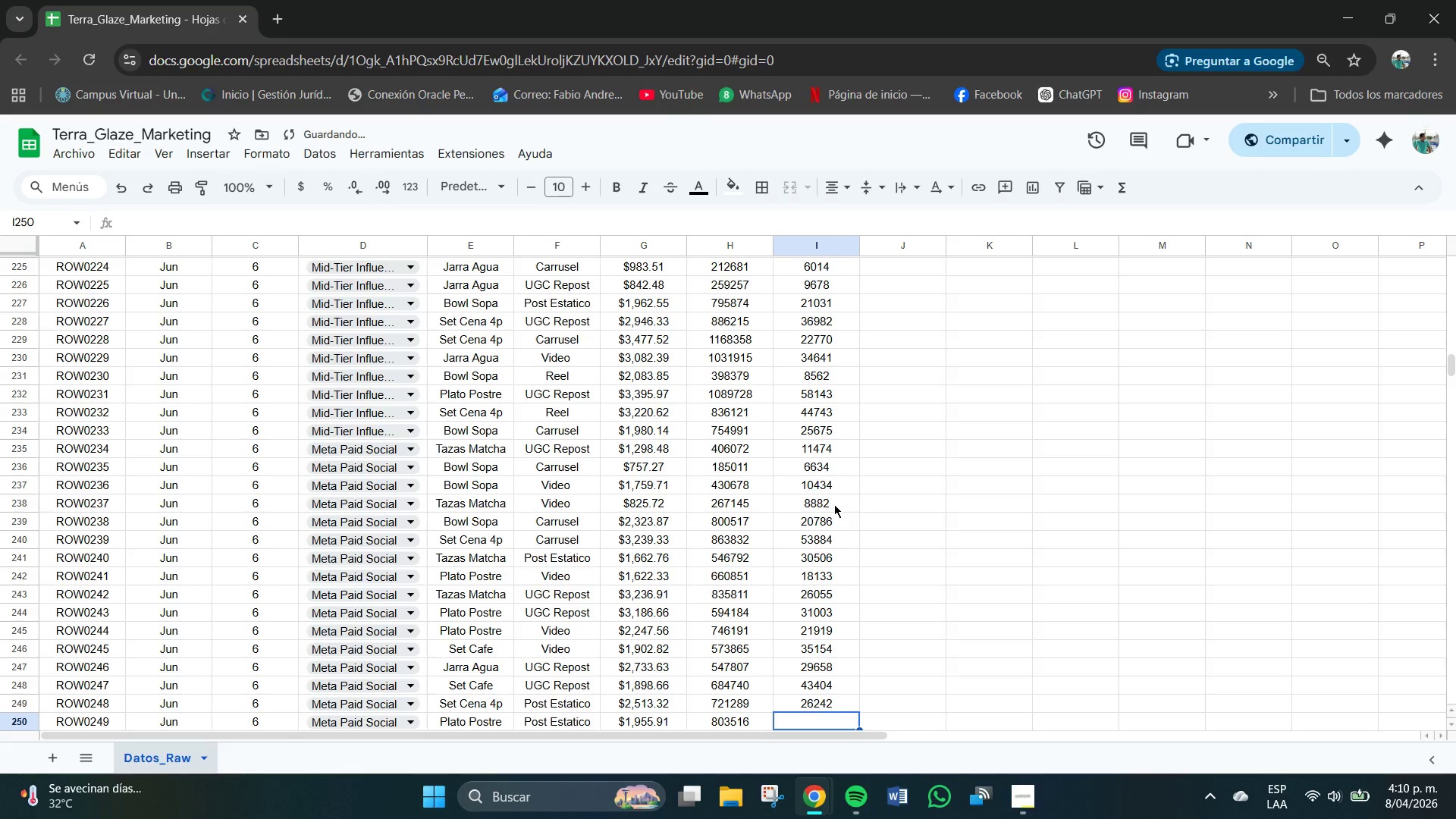 
key(NumpadEnter)
 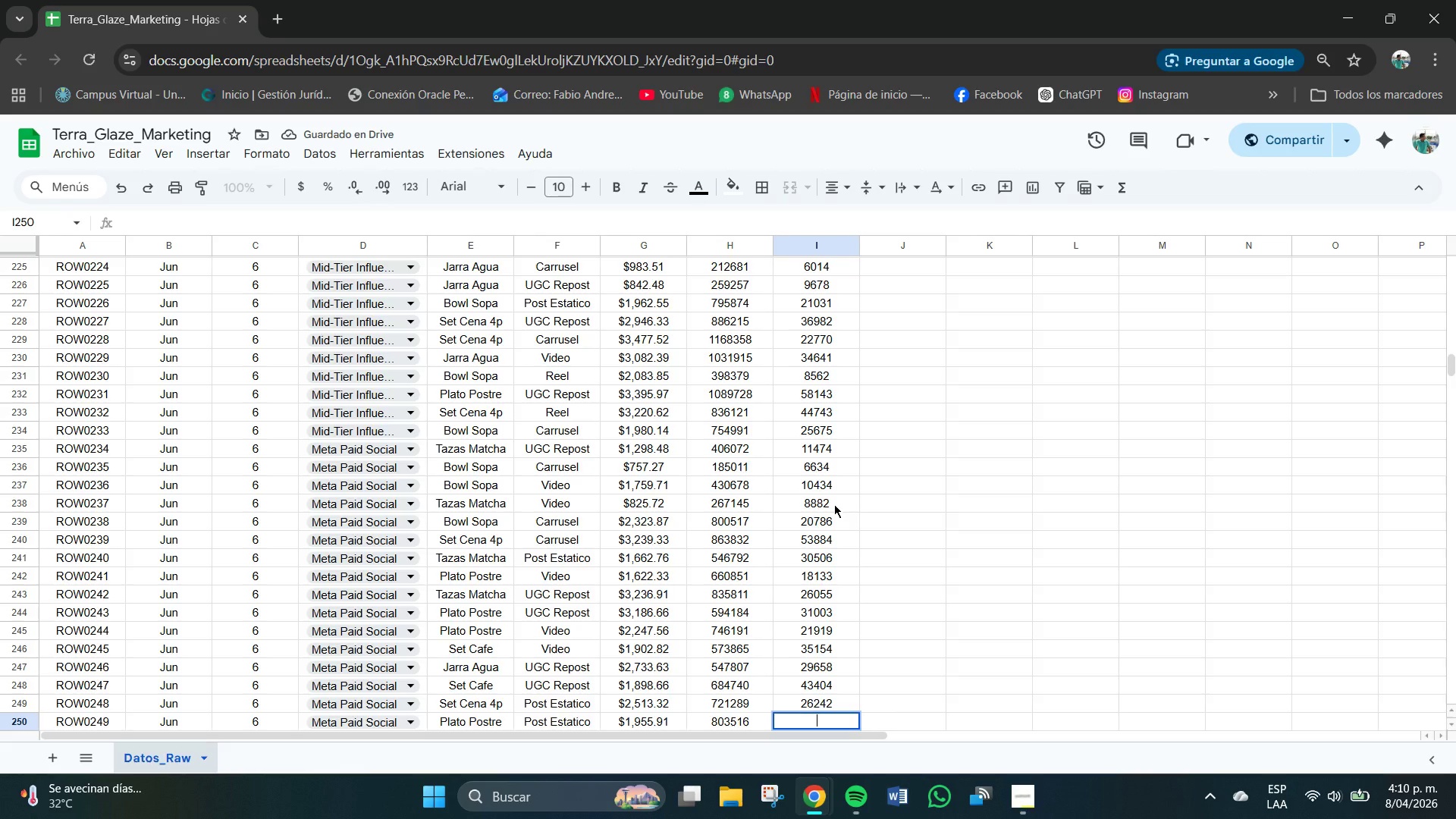 
key(Numpad1)
 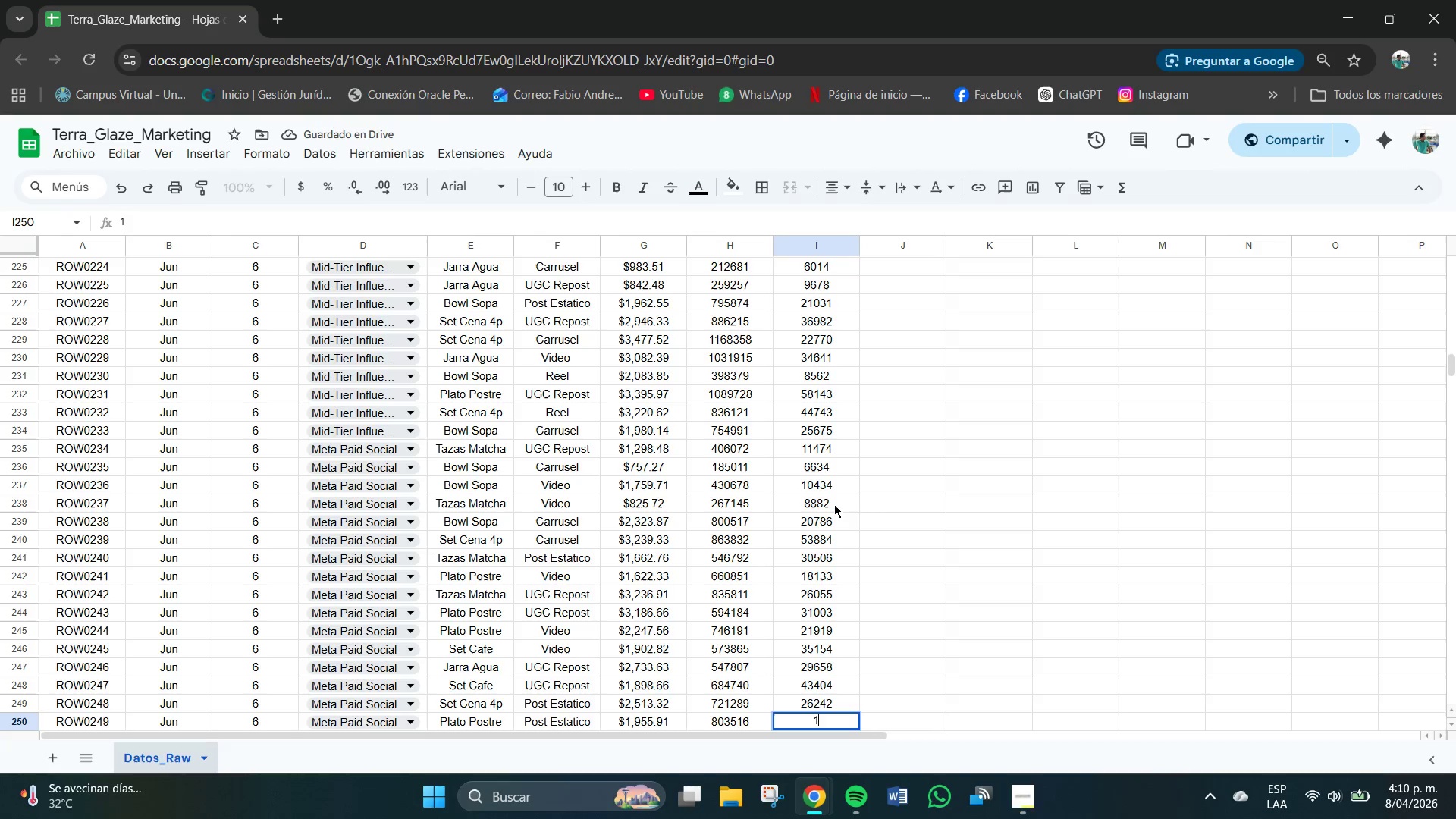 
key(Numpad8)
 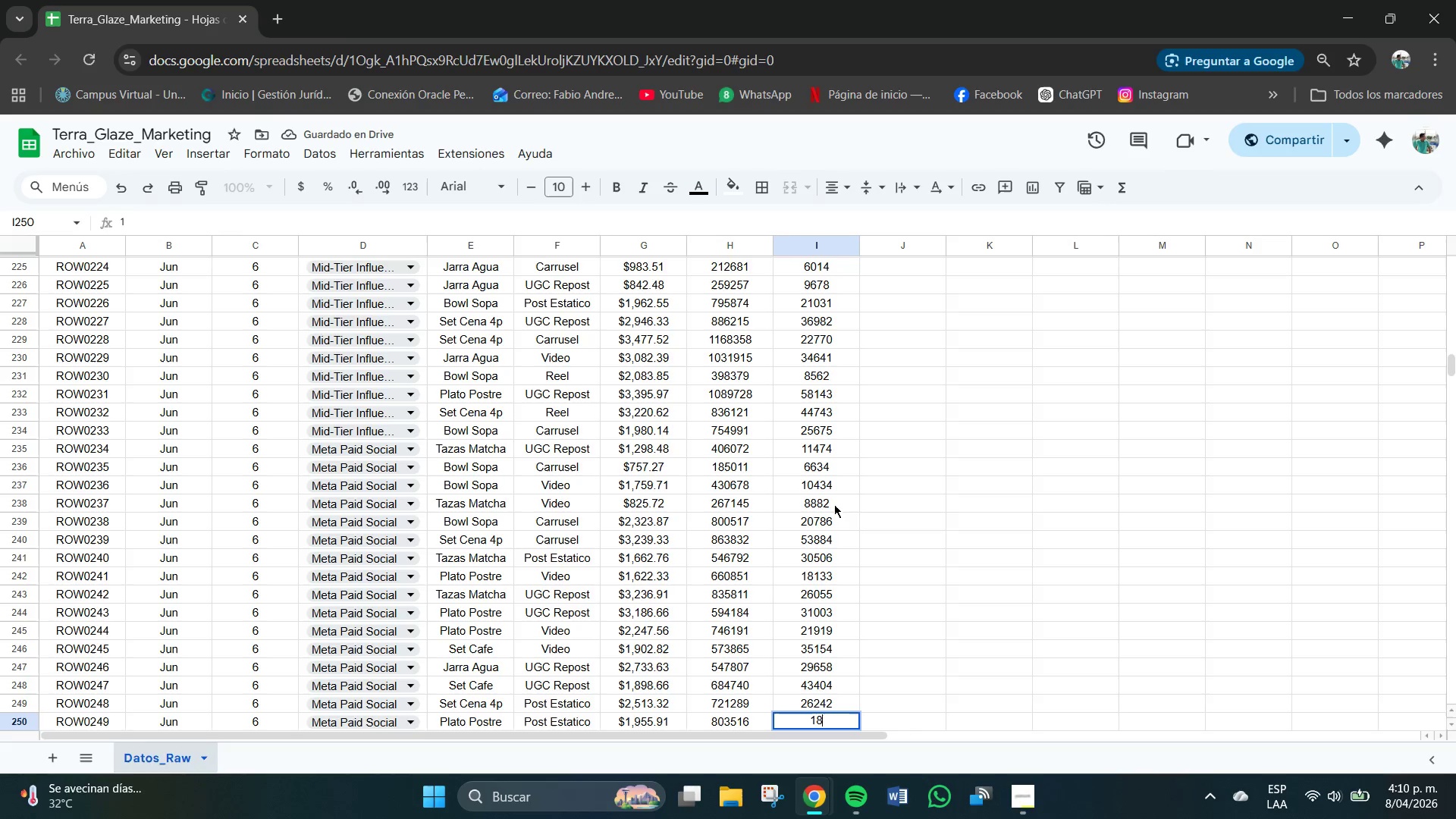 
key(Numpad8)
 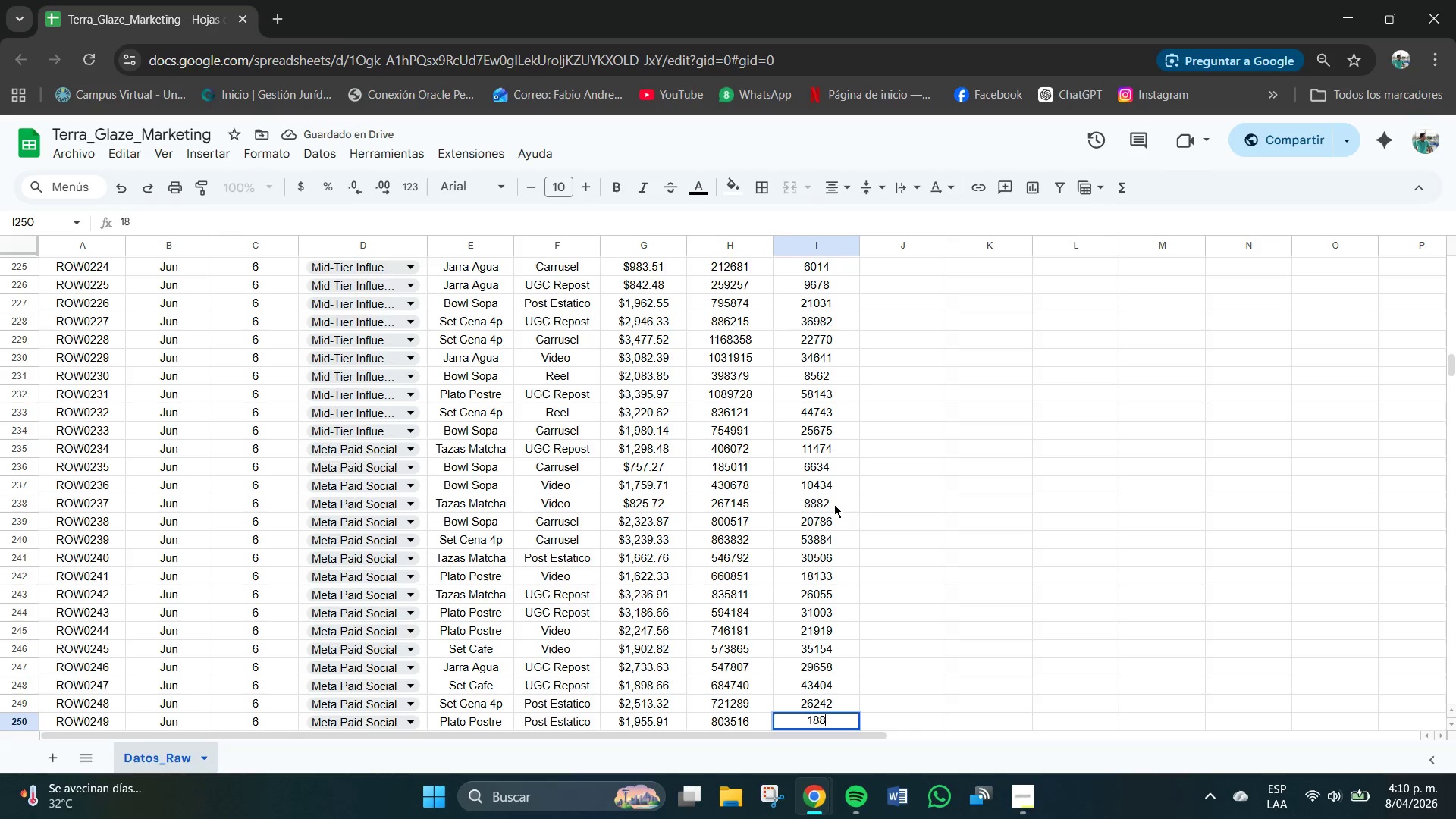 
key(Numpad4)
 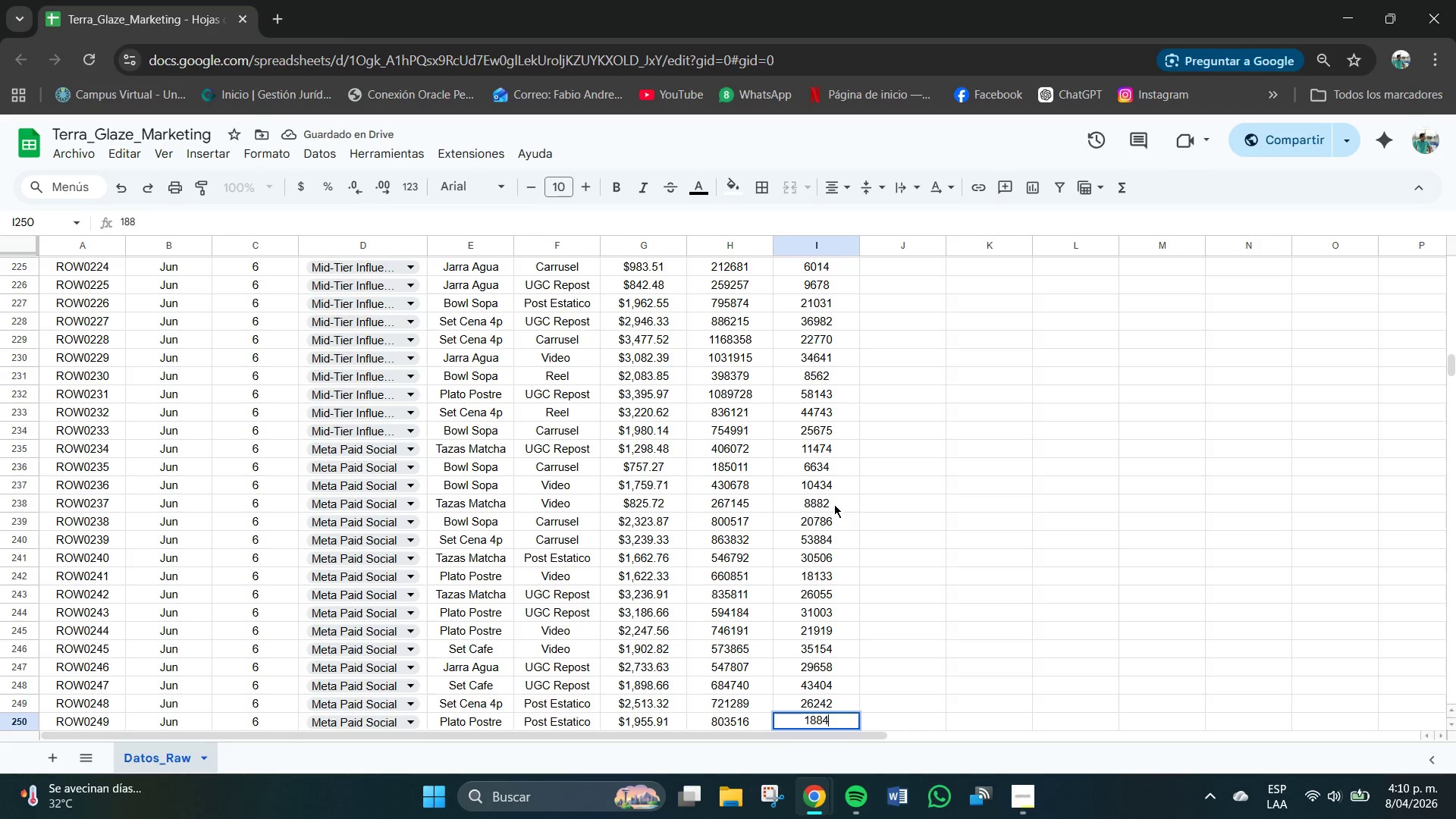 
key(Numpad6)
 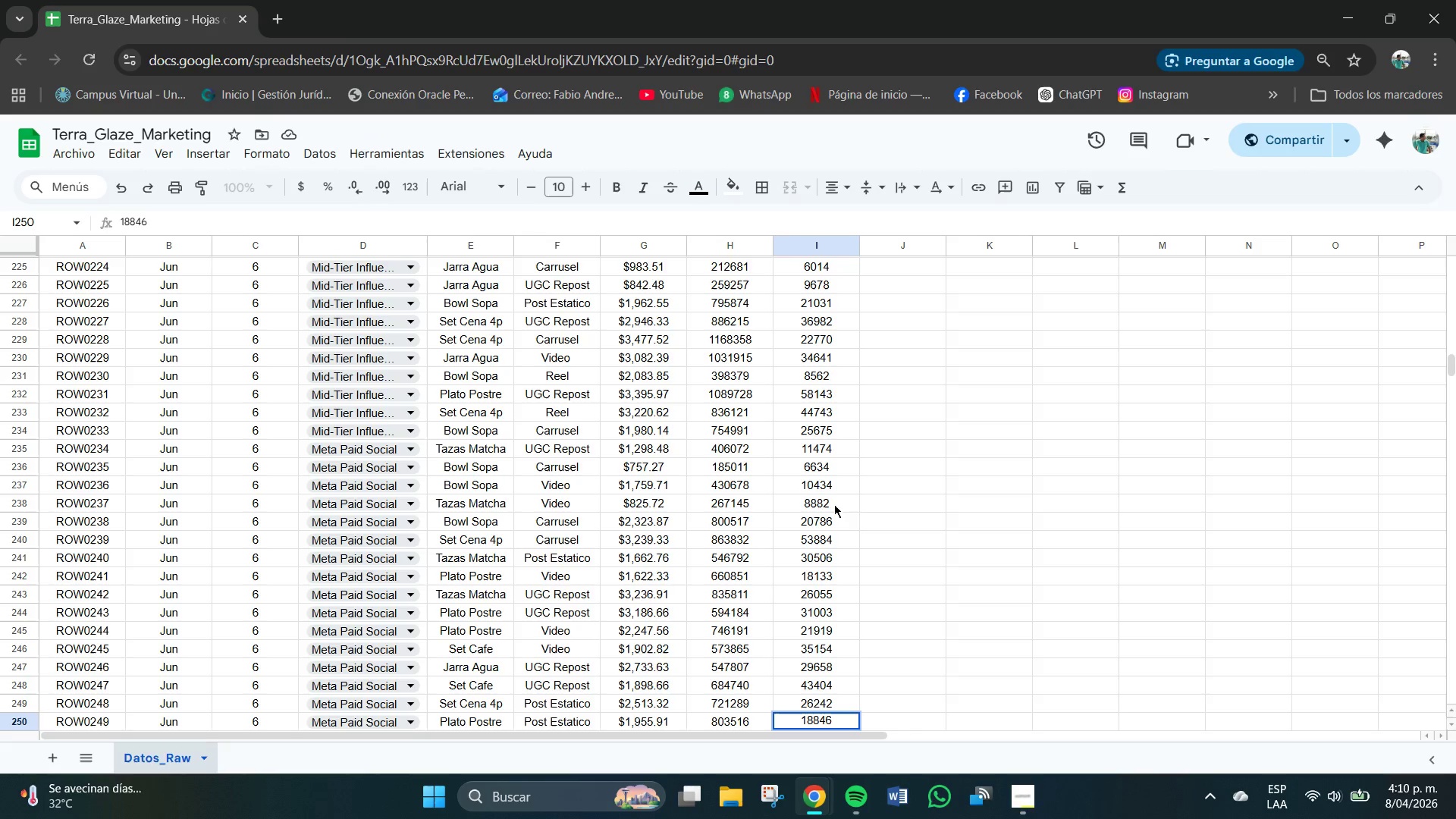 
key(NumpadEnter)
 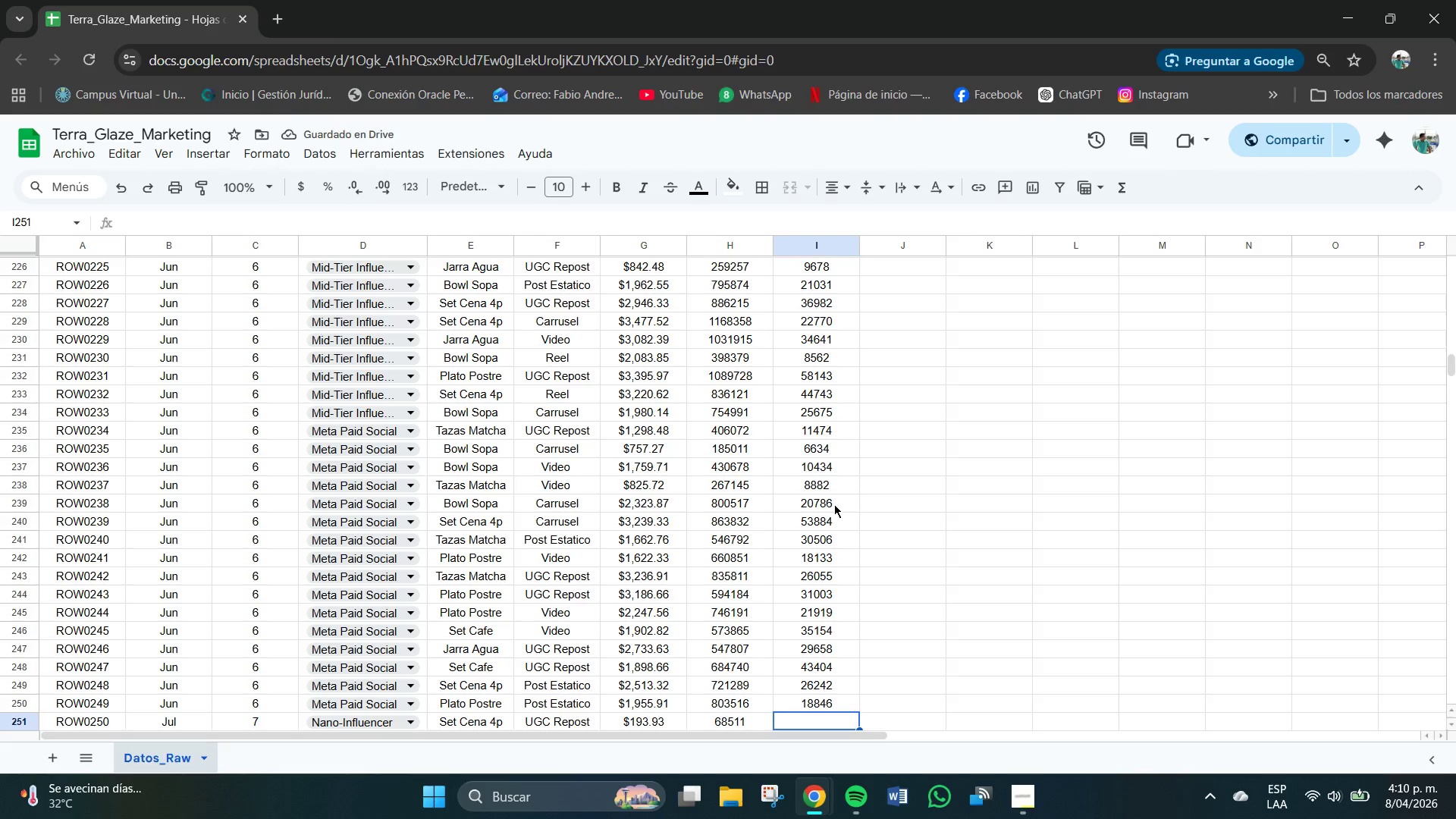 
key(Numpad2)
 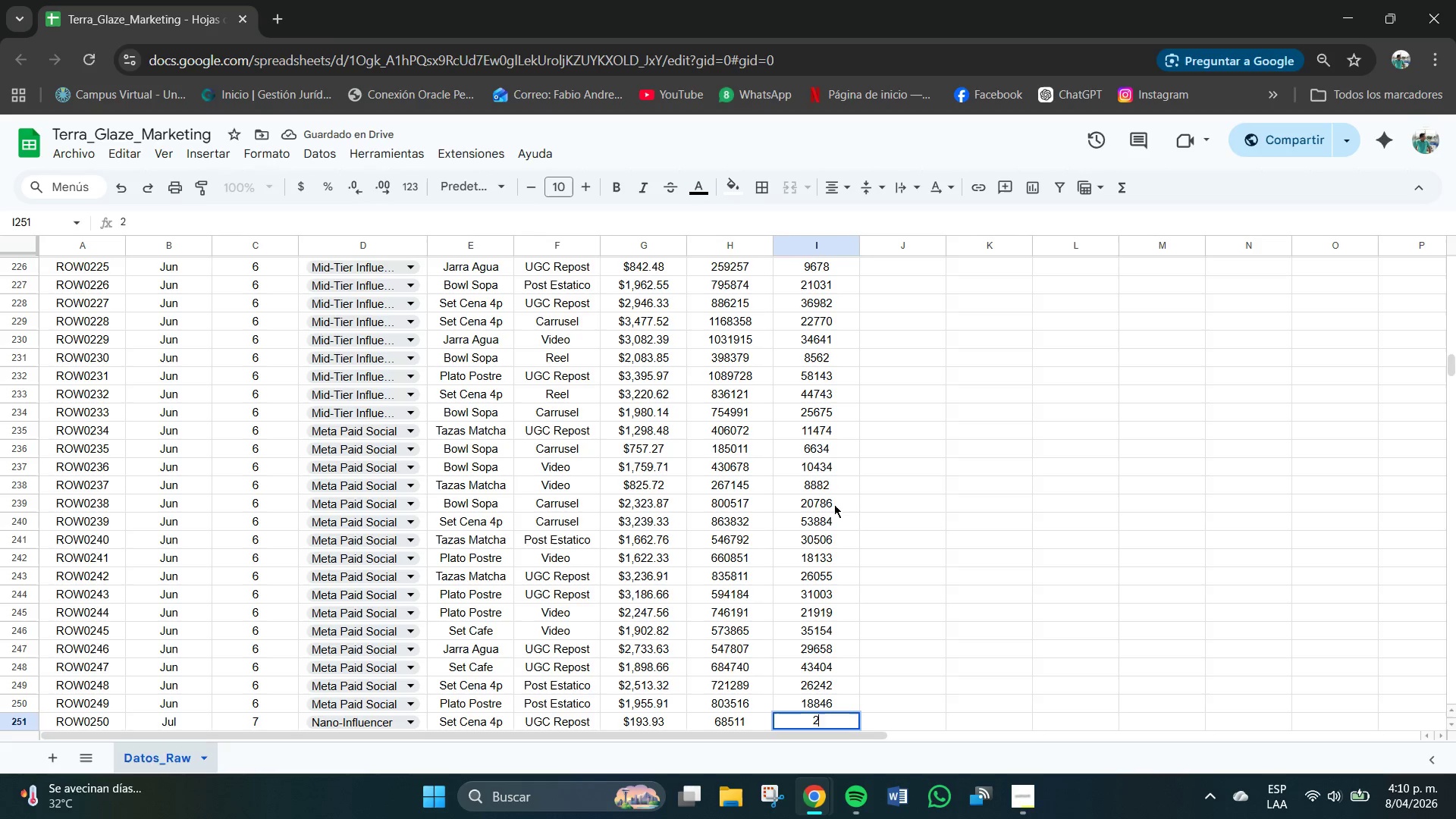 
key(Numpad6)
 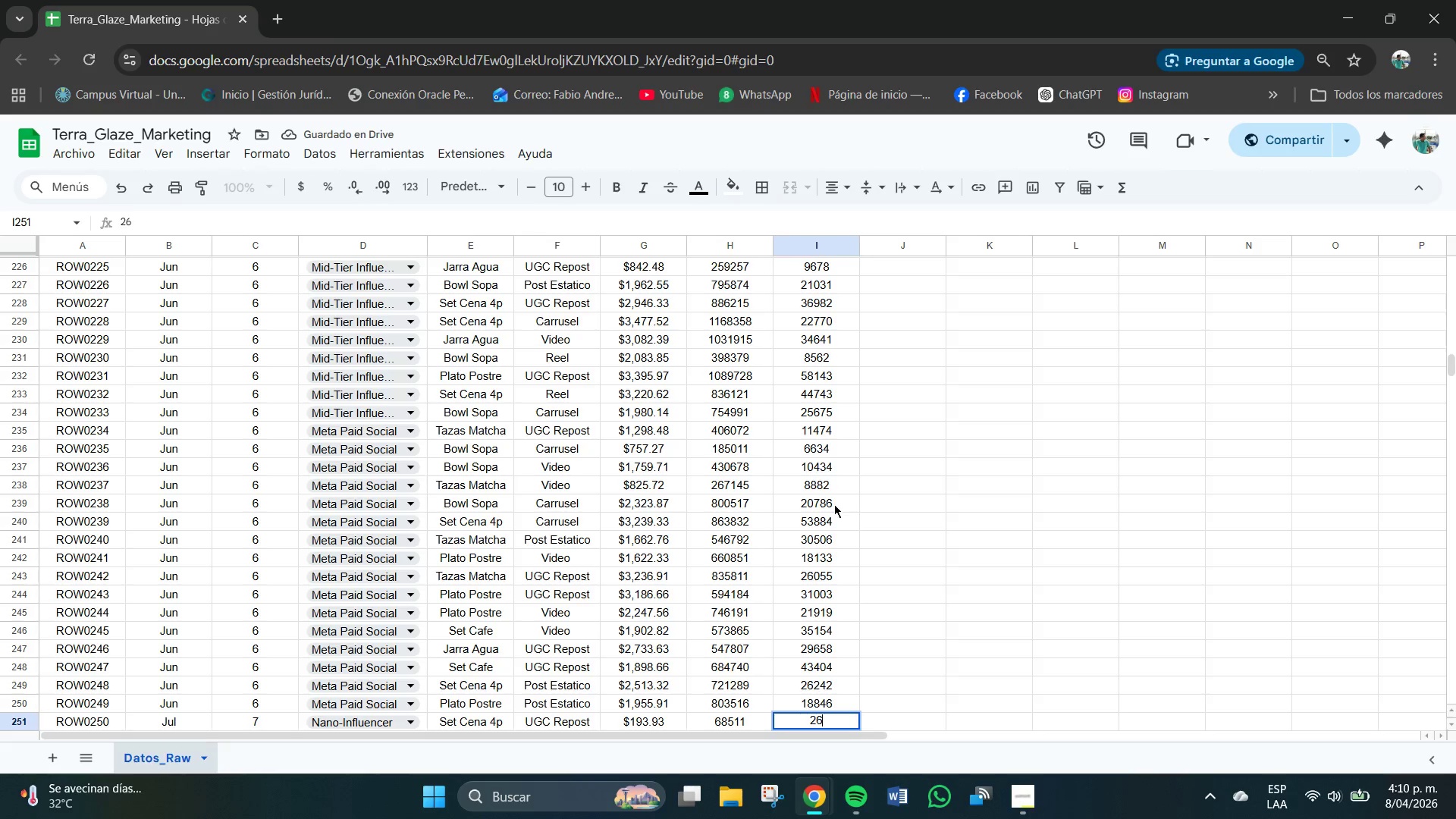 
key(Numpad9)
 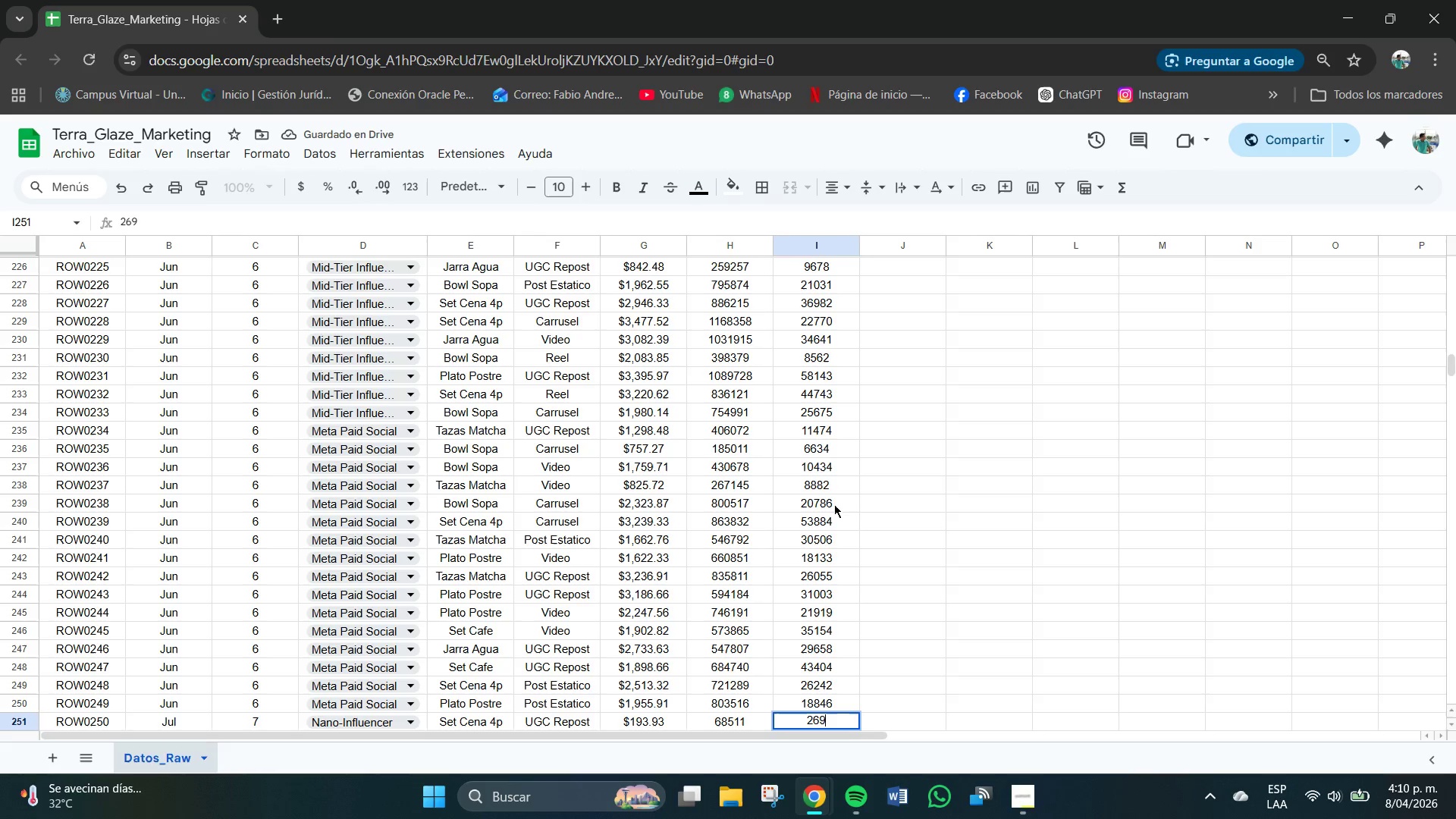 
key(Numpad0)
 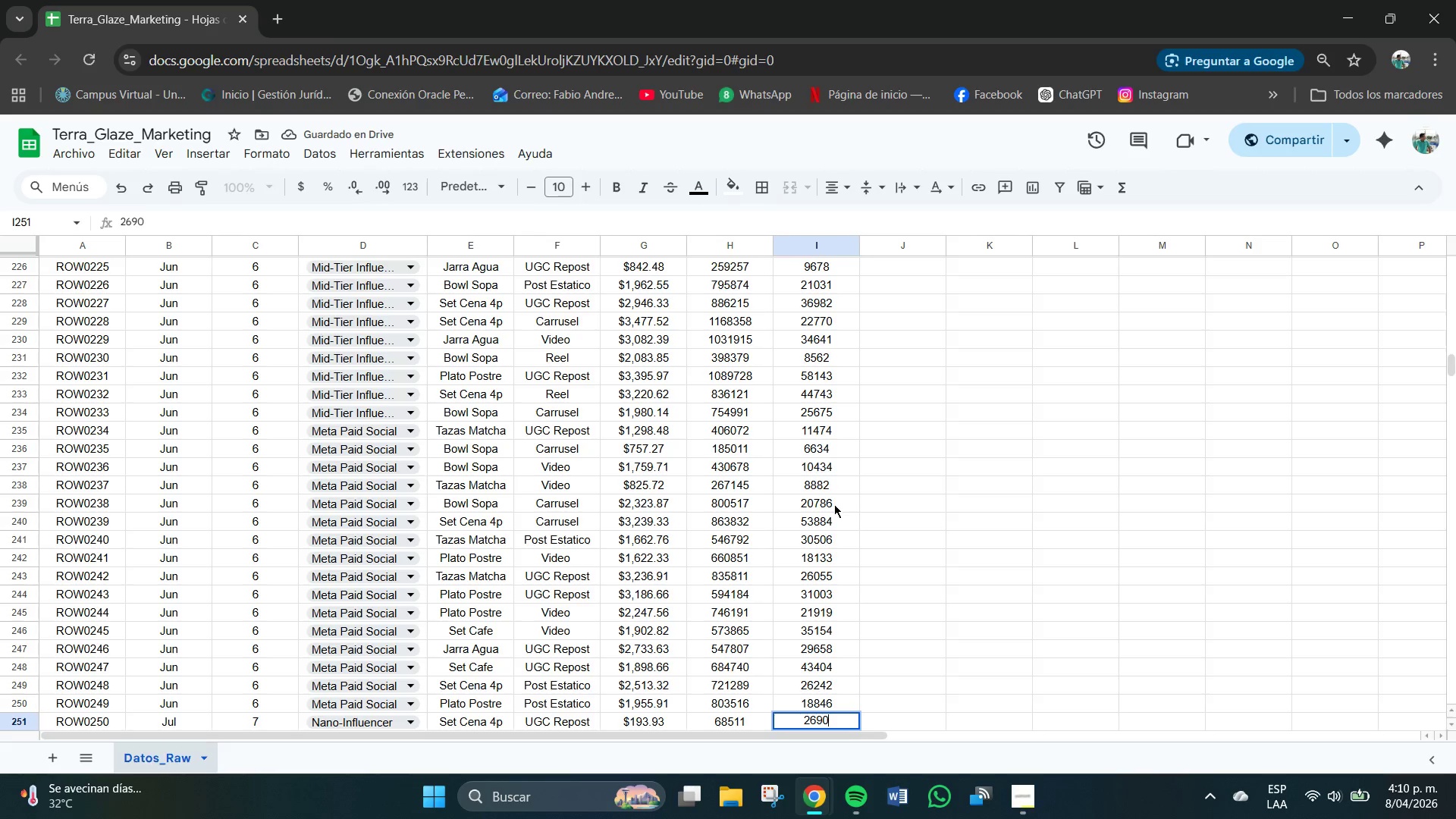 
key(NumpadEnter)
 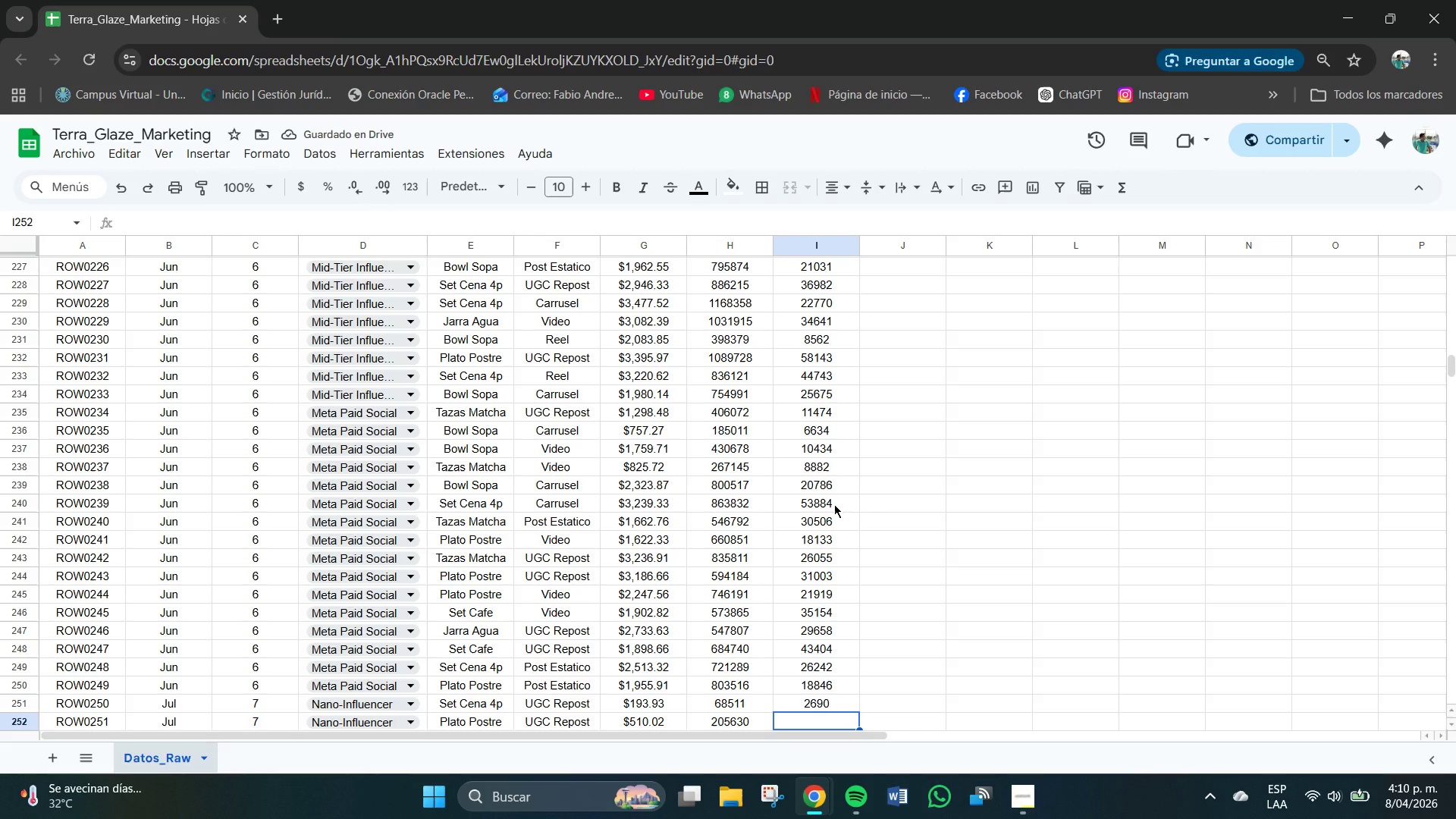 
key(Numpad1)
 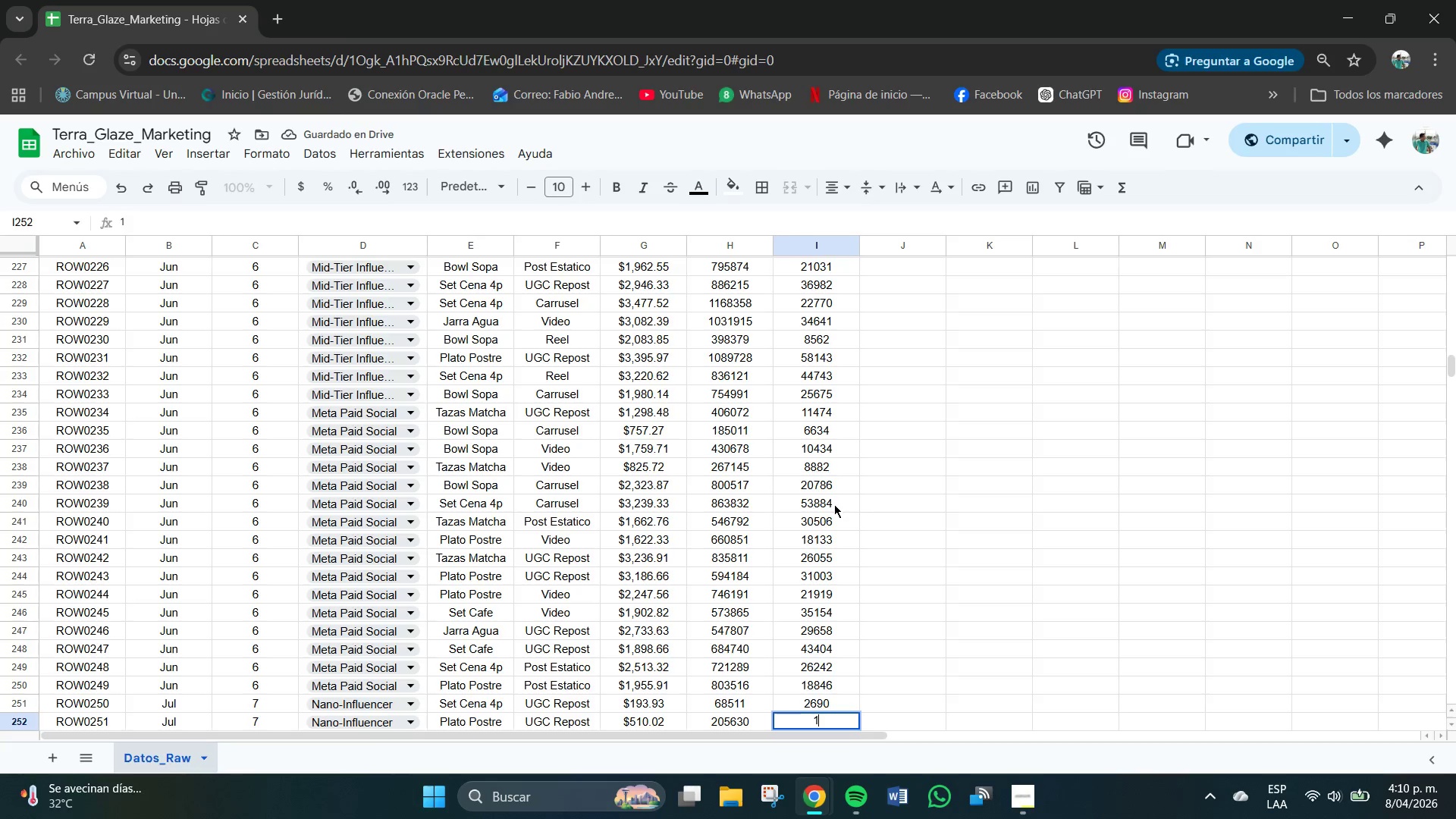 
key(Numpad0)
 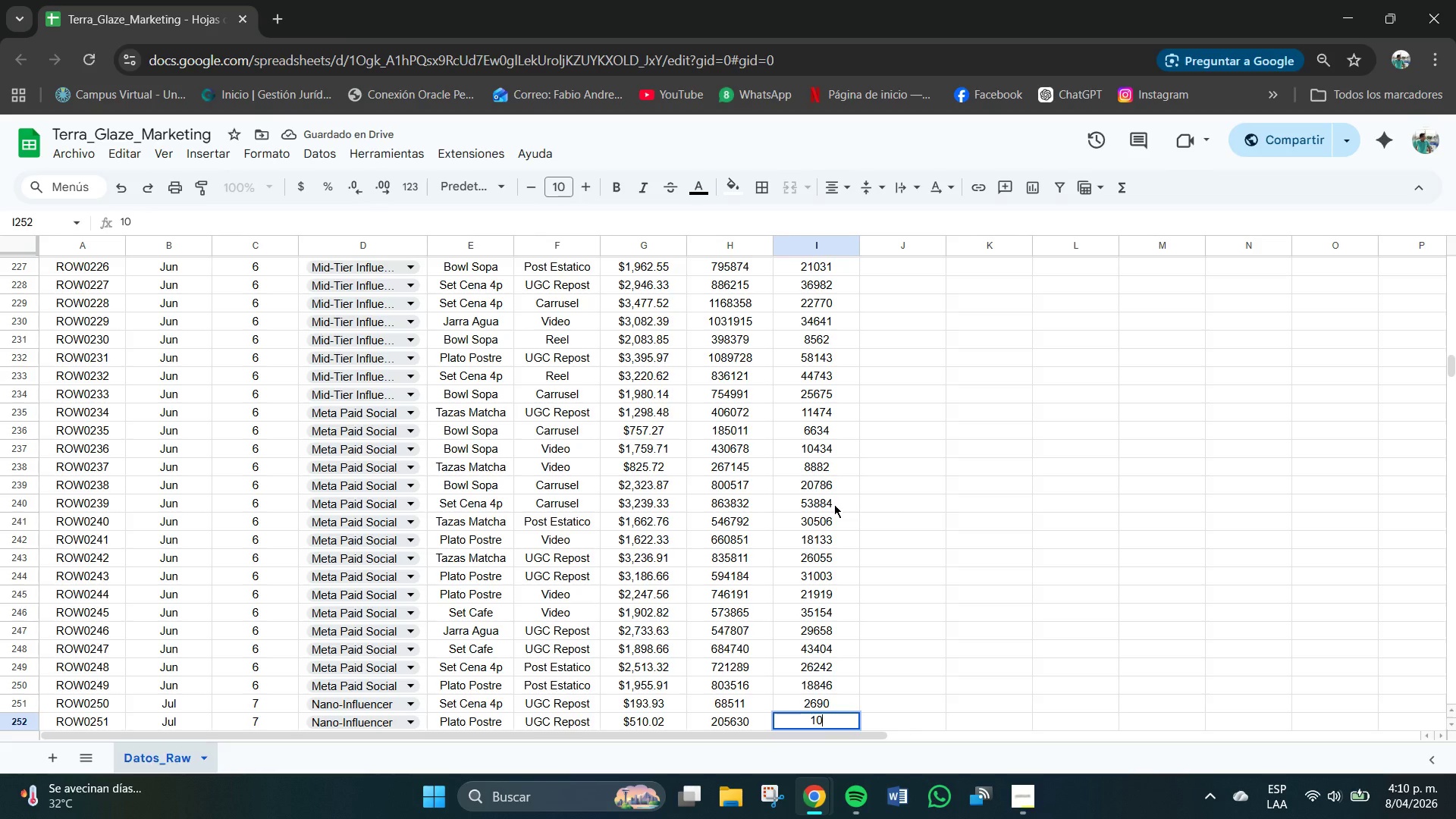 
key(Numpad8)
 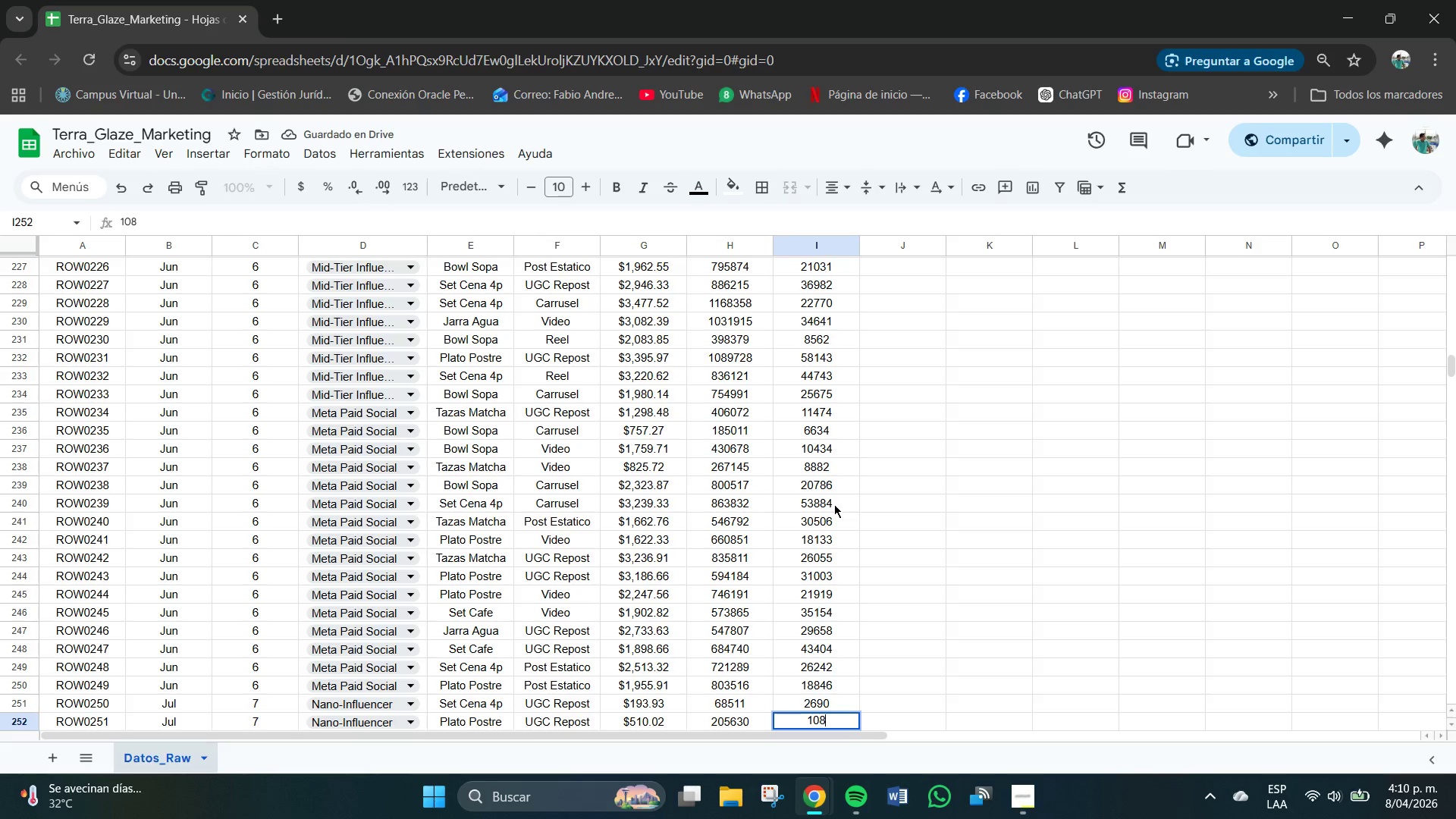 
key(Numpad5)
 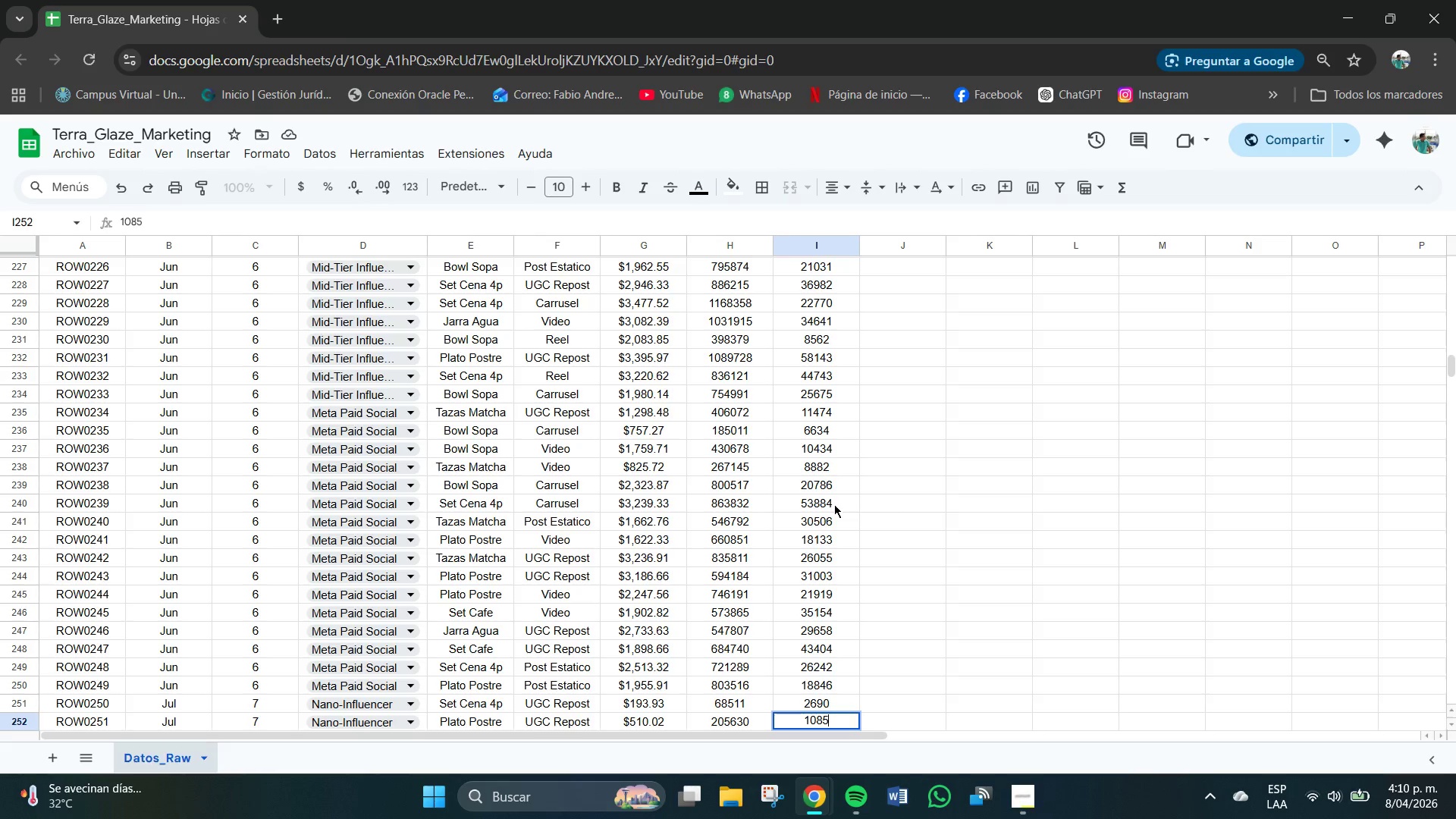 
key(Numpad7)
 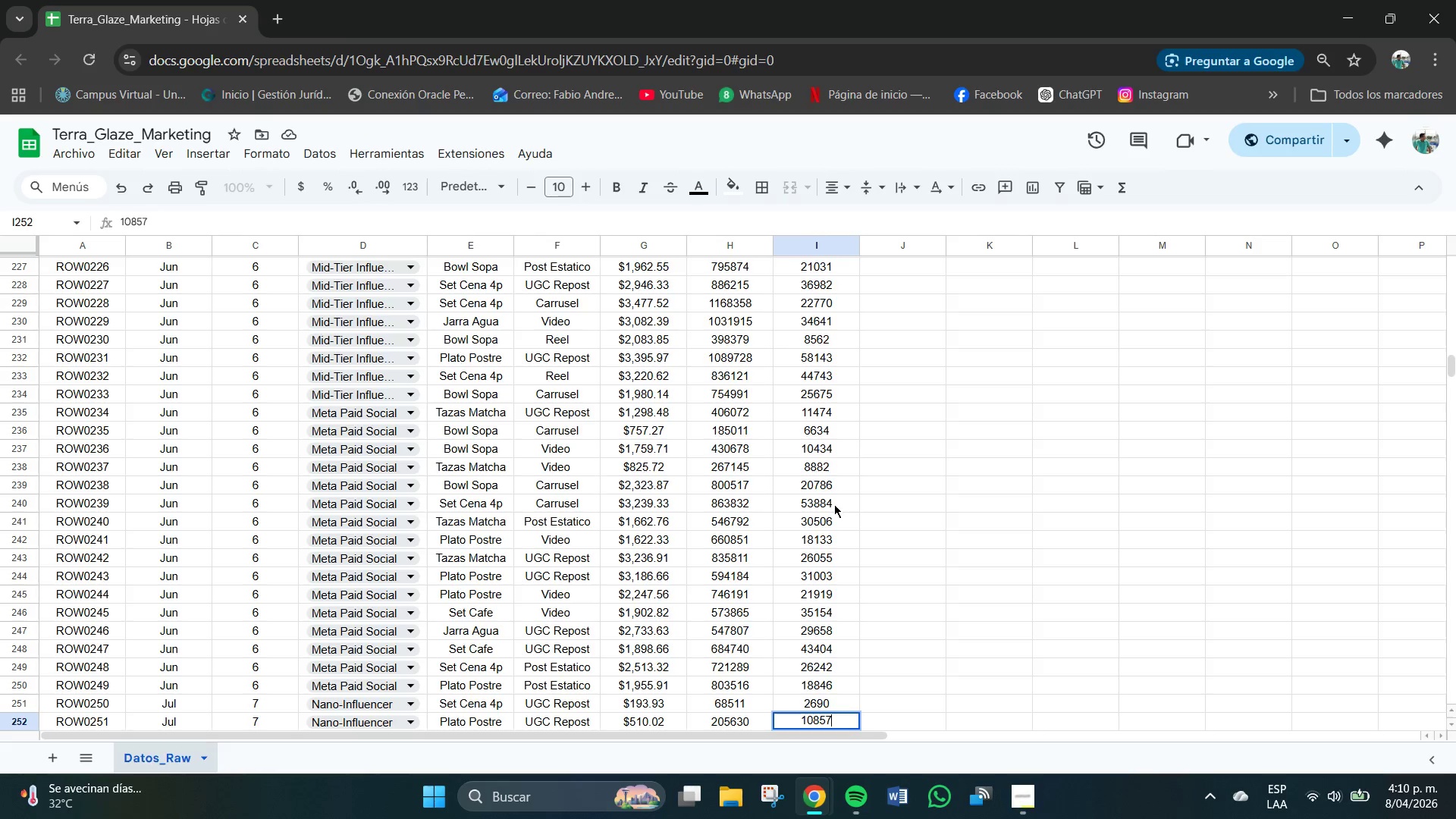 
key(NumpadEnter)
 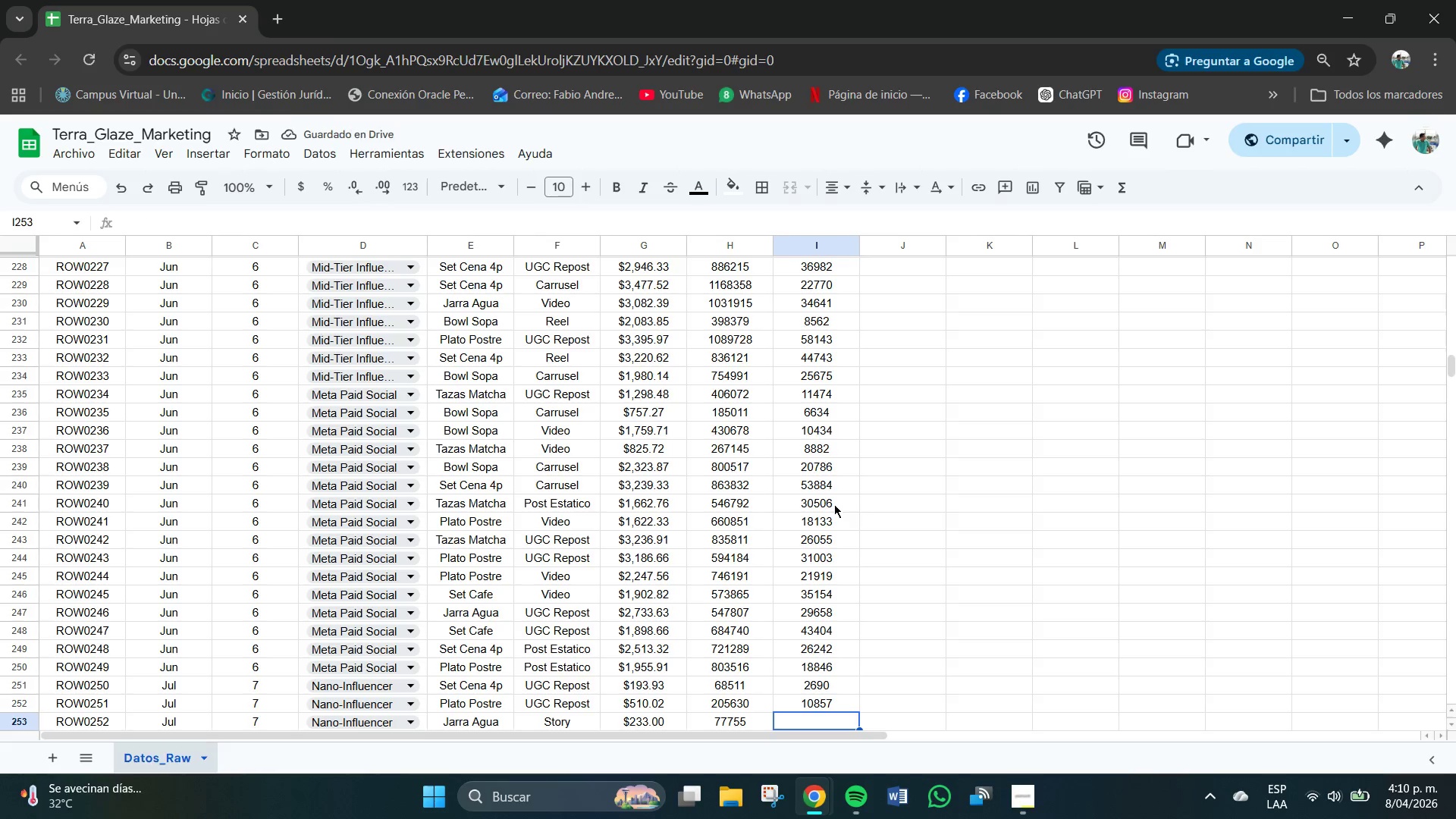 
key(Numpad2)
 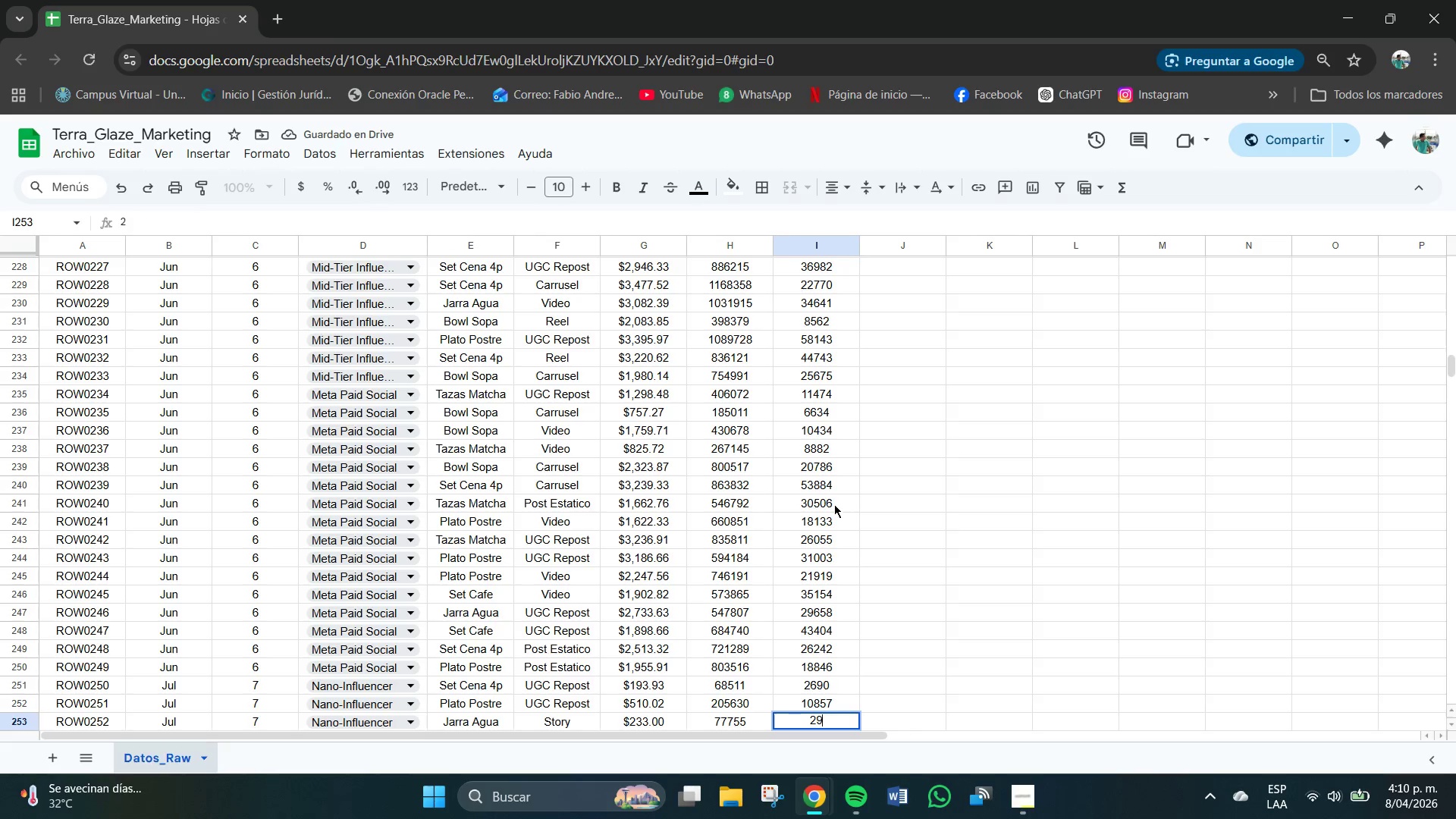 
key(Numpad9)
 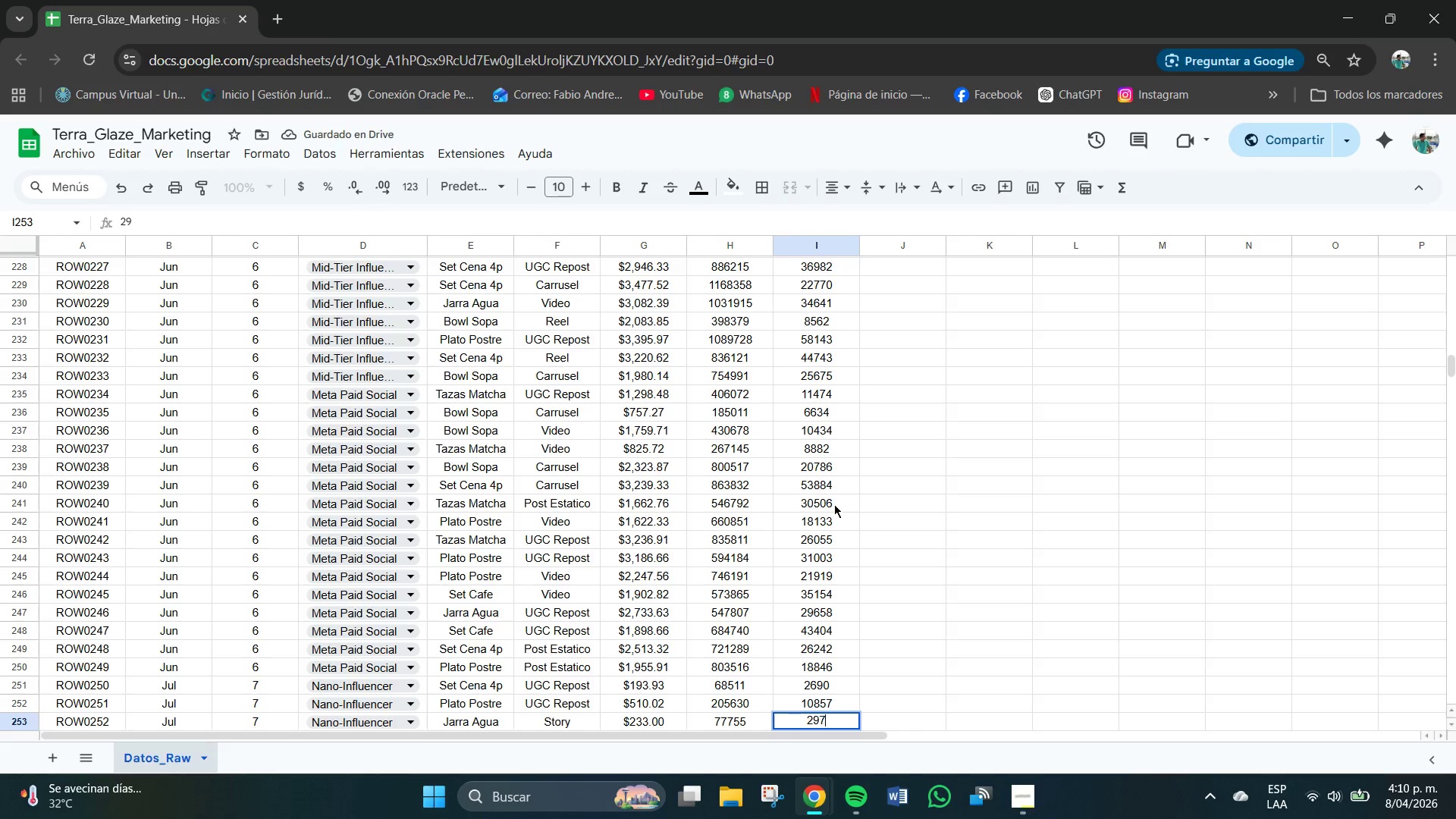 
key(Numpad7)
 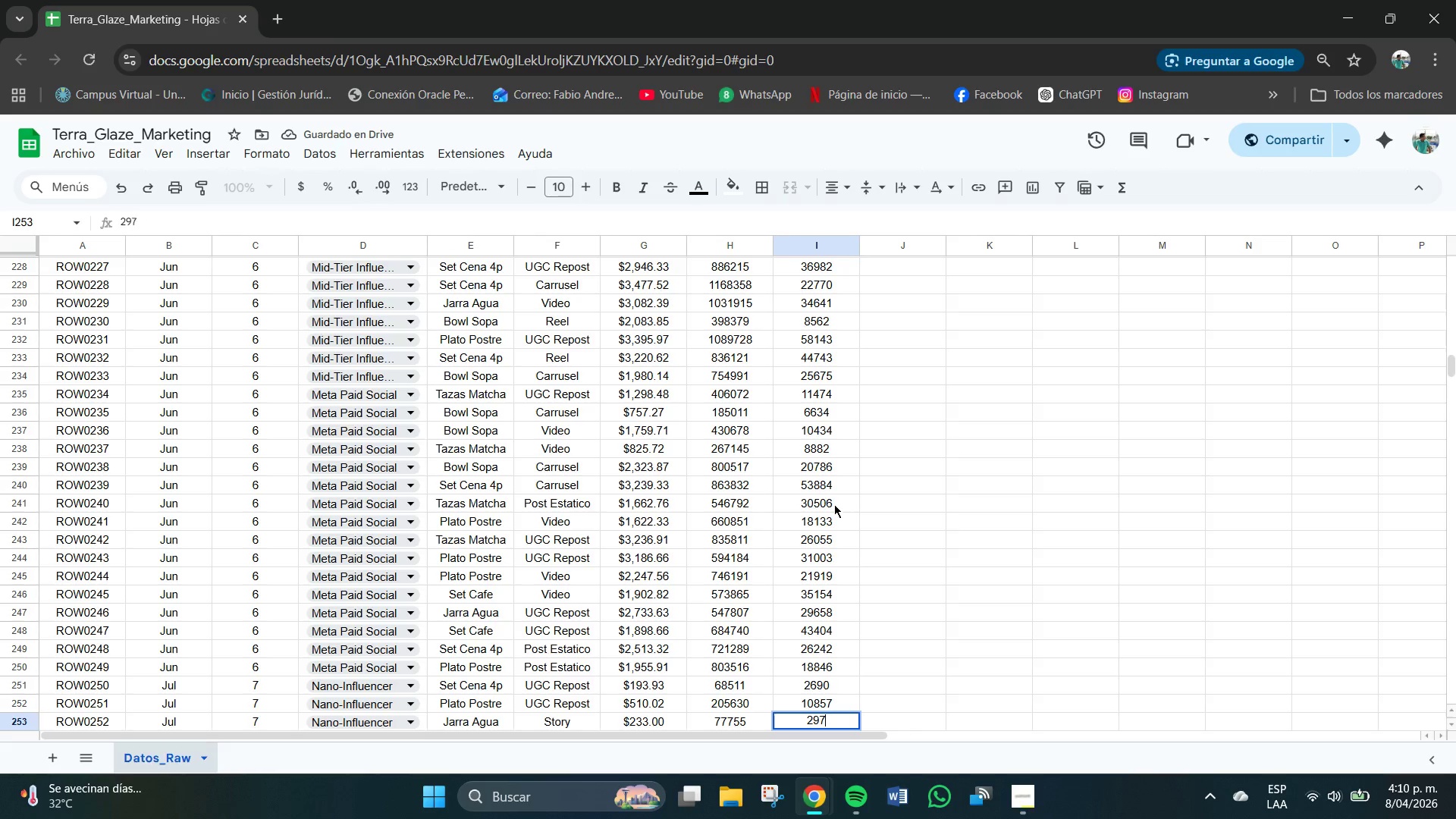 
key(Numpad8)
 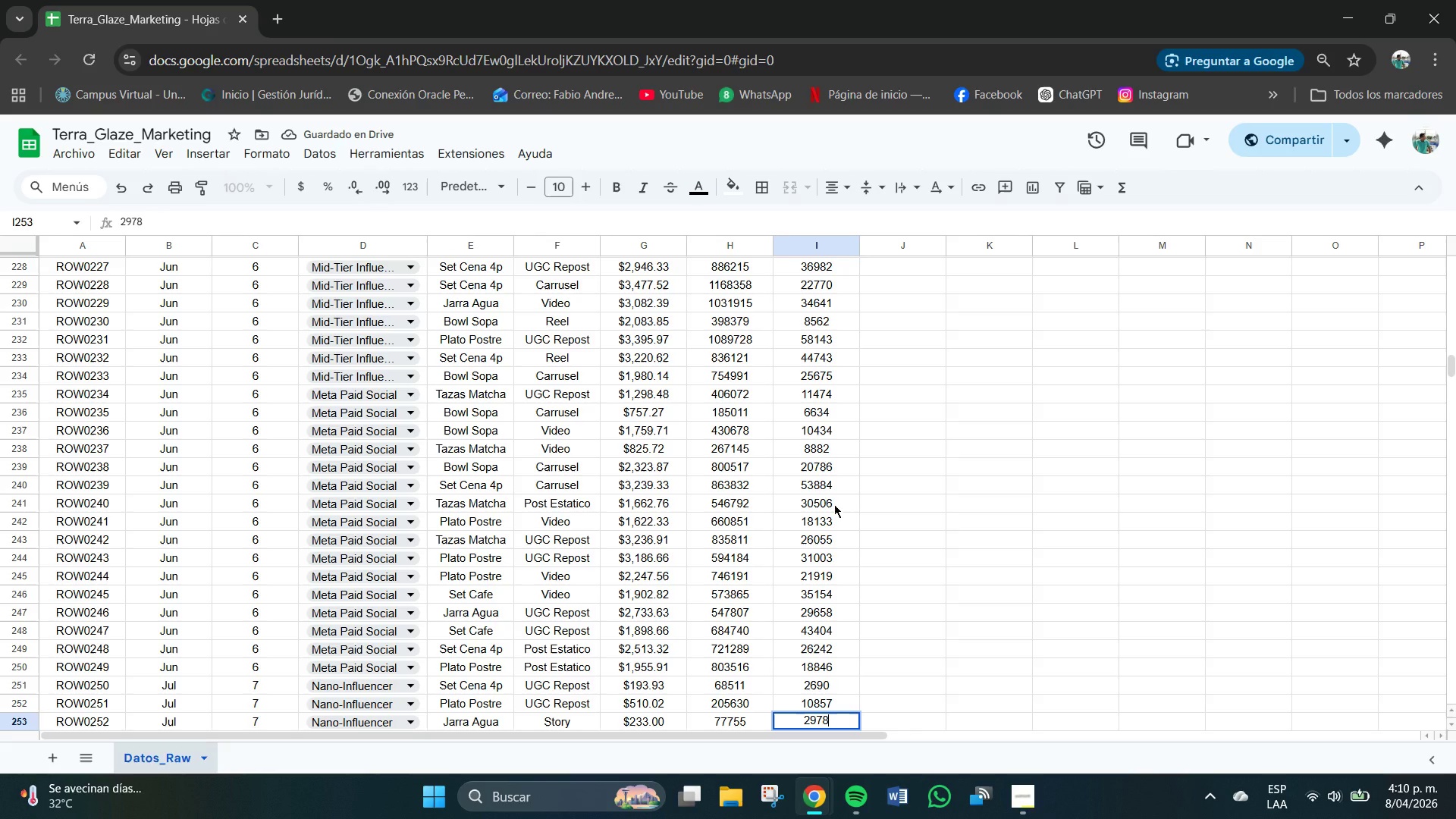 
key(NumpadEnter)
 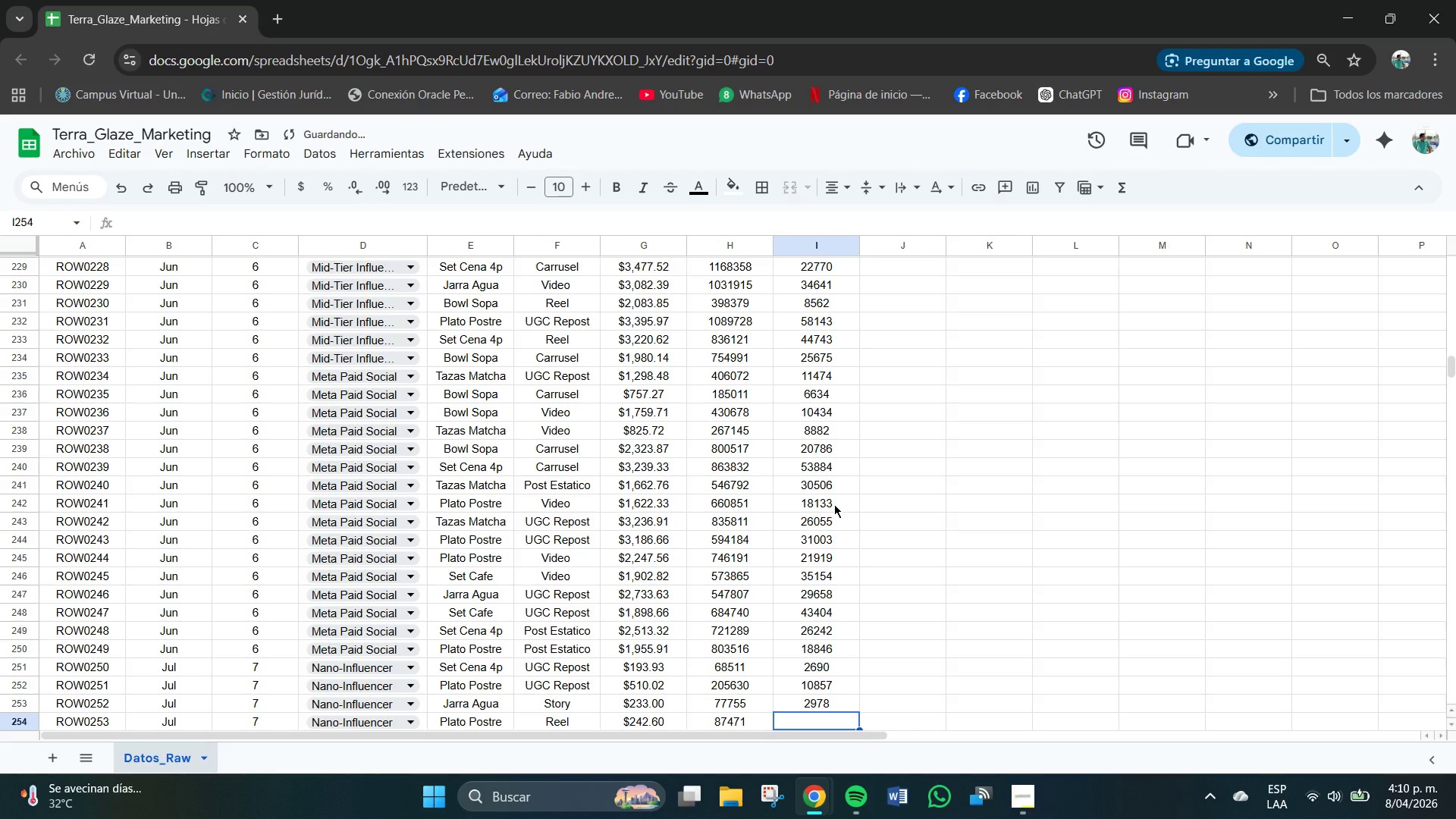 
key(Numpad4)
 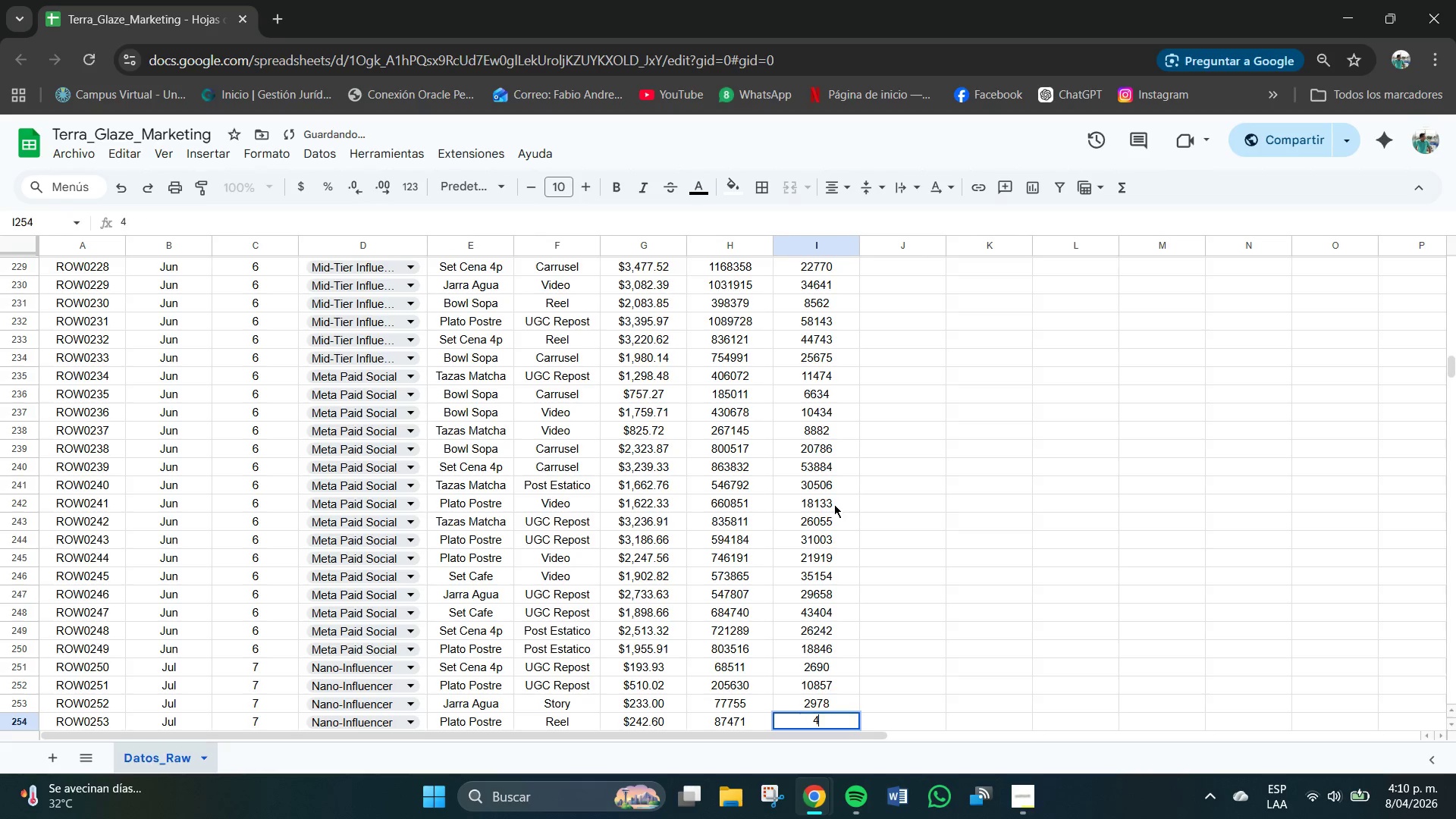 
key(Numpad8)
 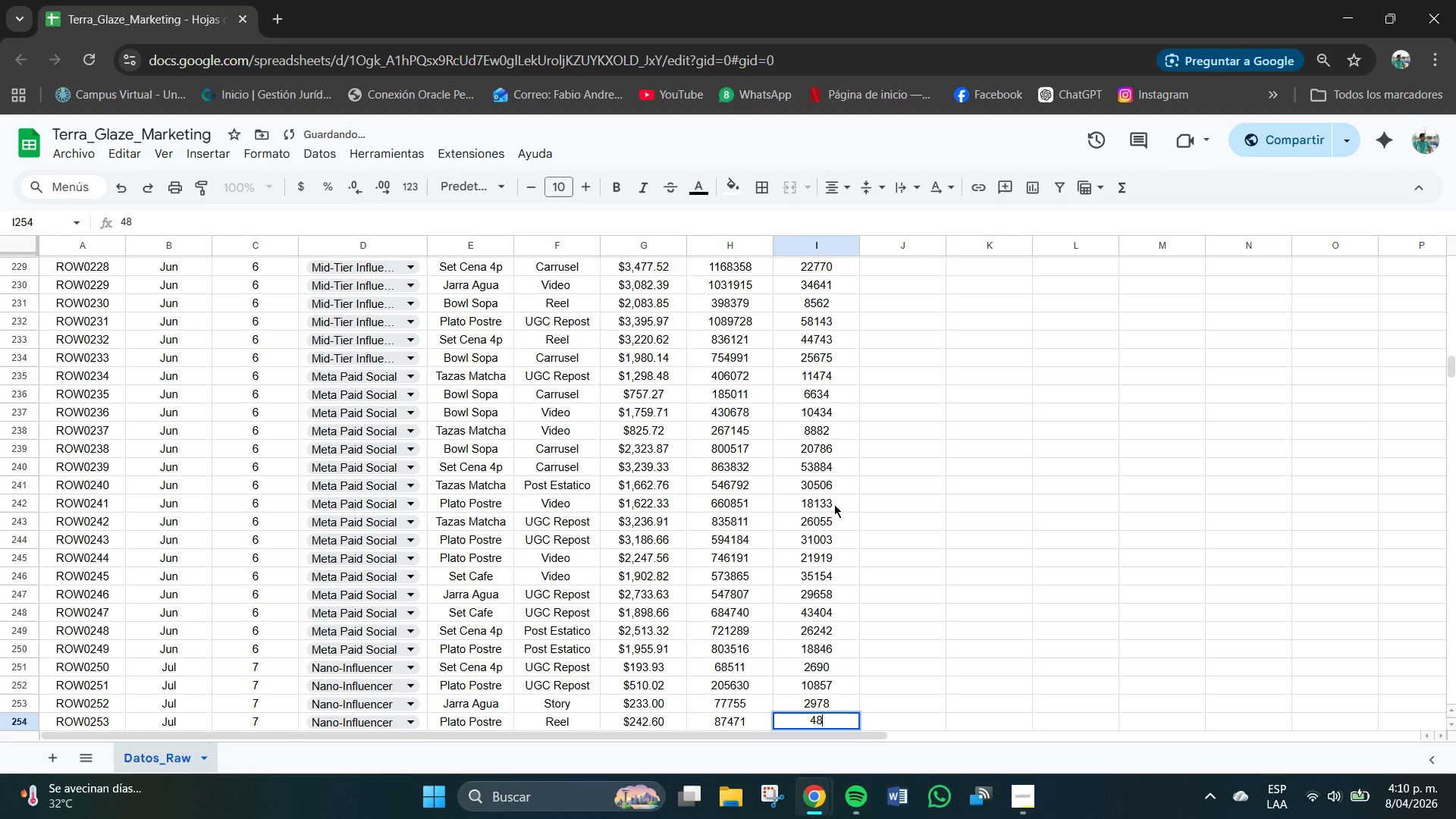 
key(Numpad9)
 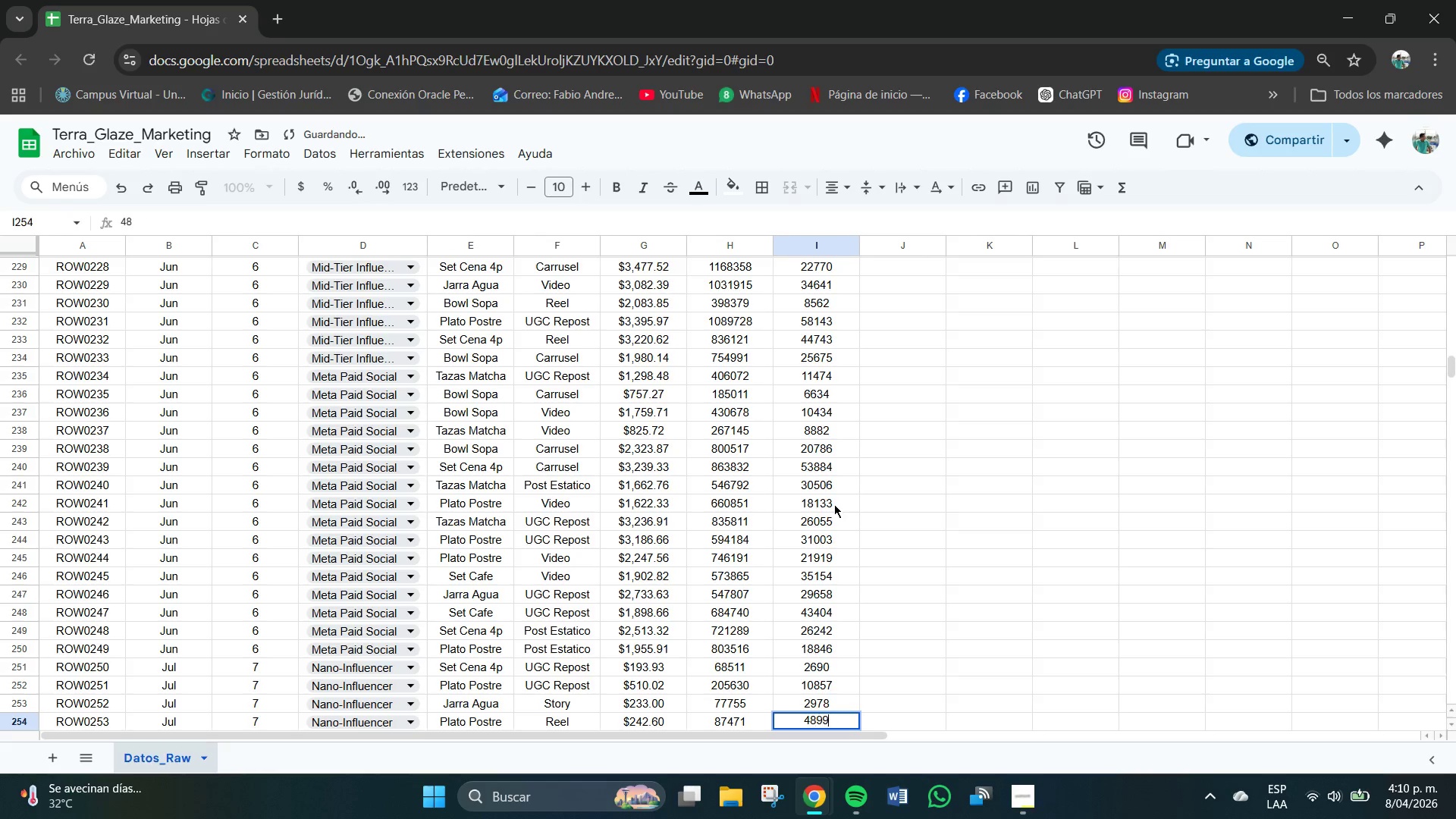 
key(Numpad9)
 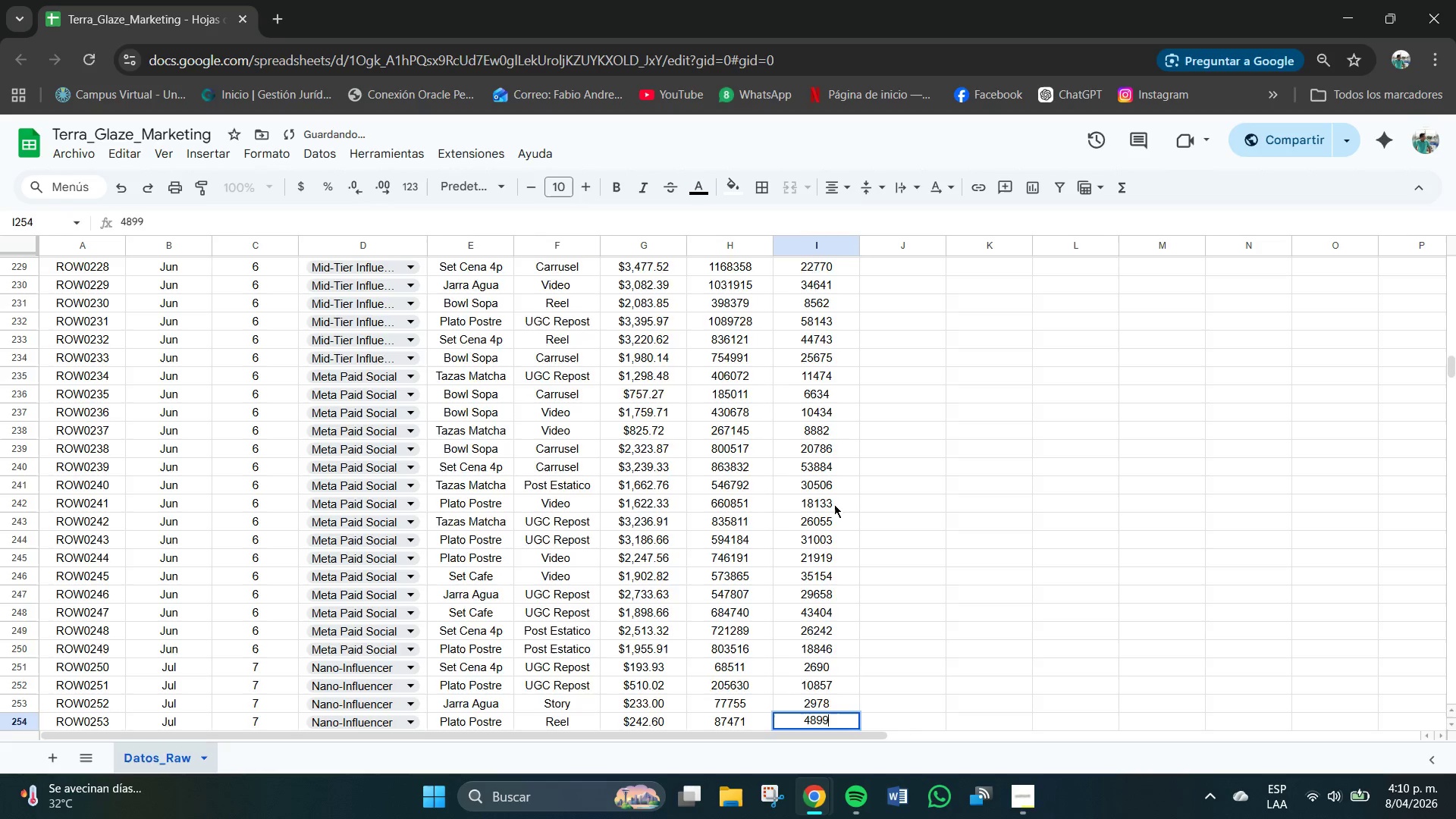 
key(NumpadEnter)
 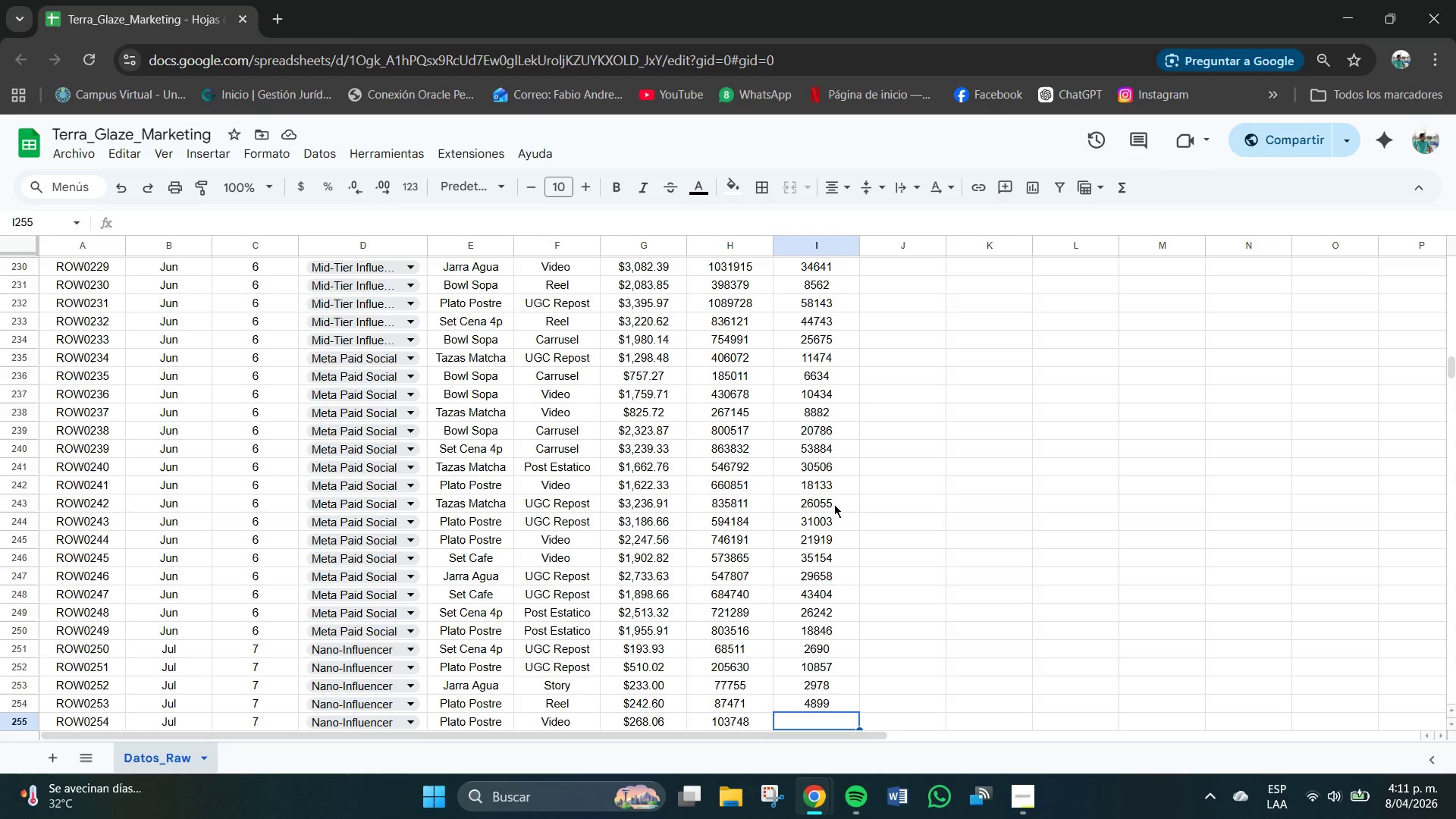 
wait(11.91)
 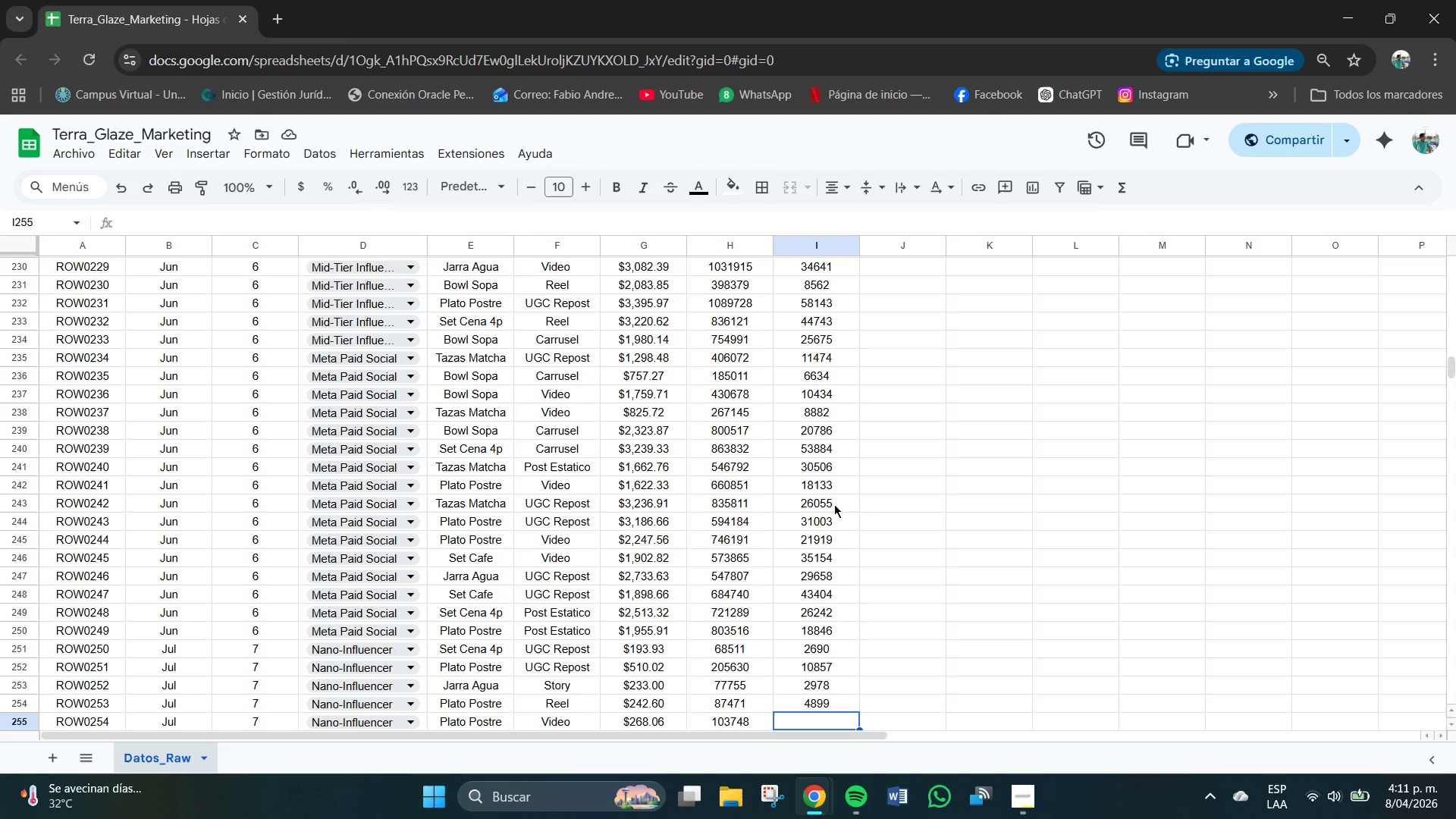 
key(Numpad4)
 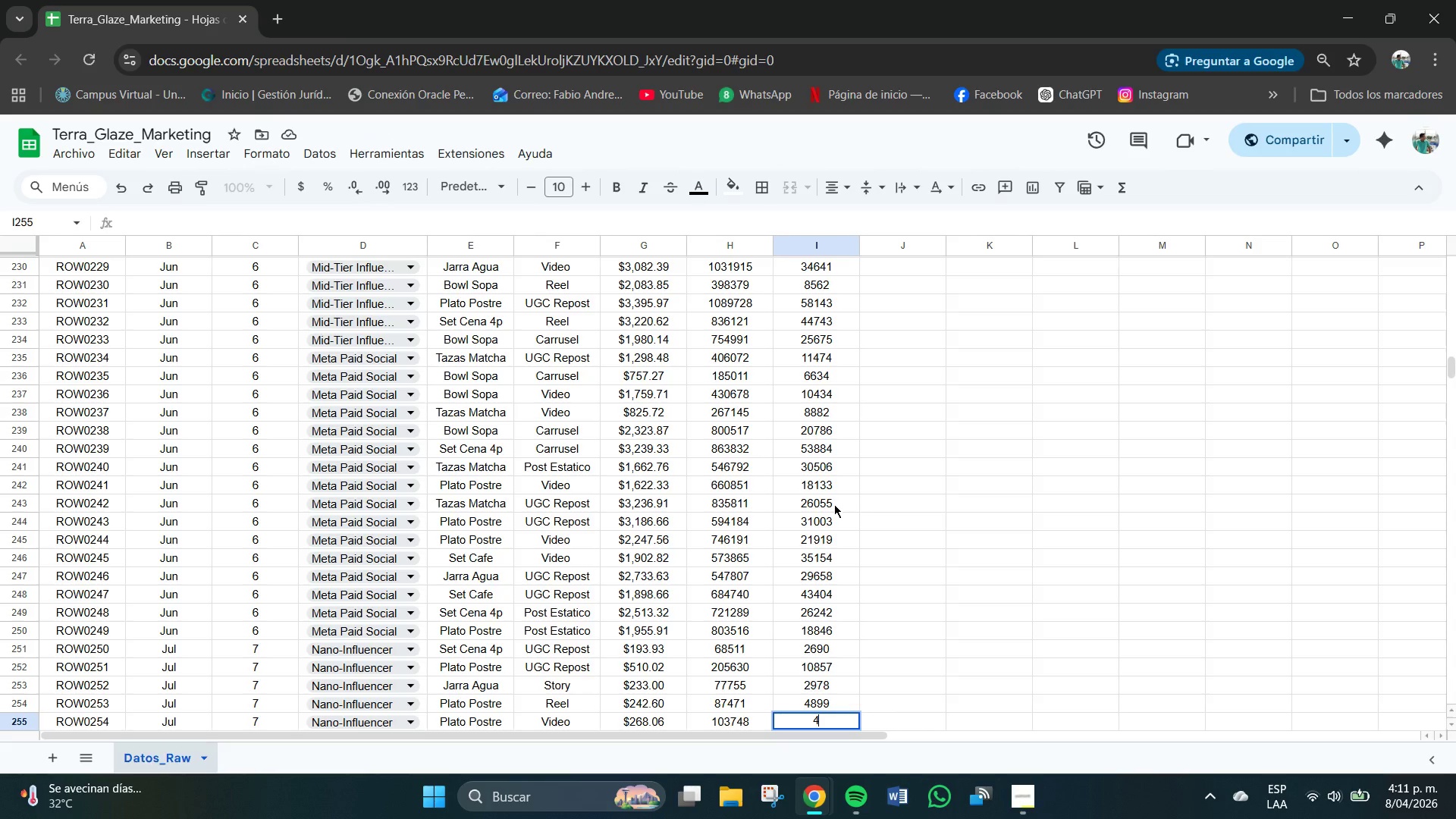 
key(Numpad4)
 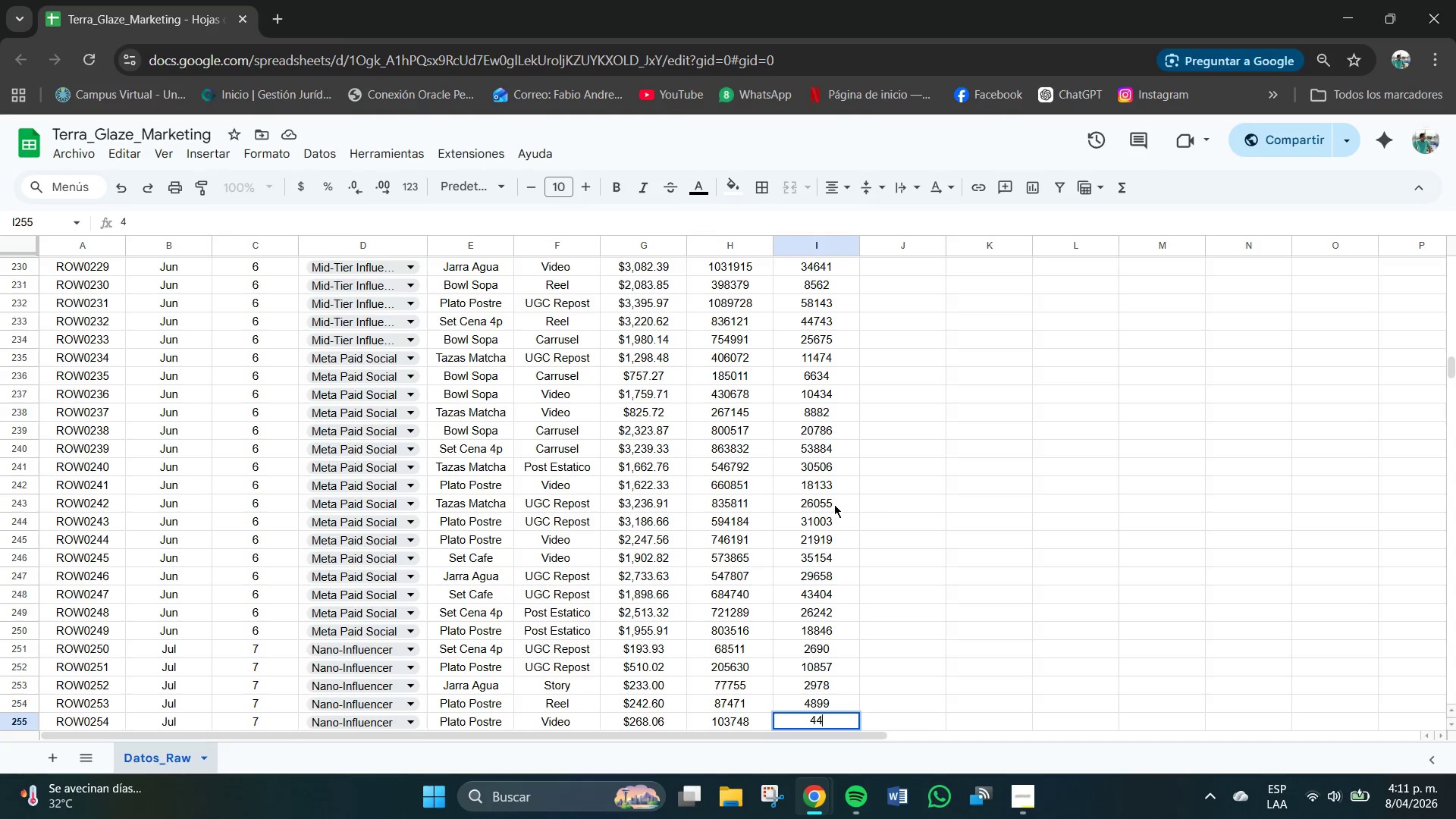 
key(Numpad4)
 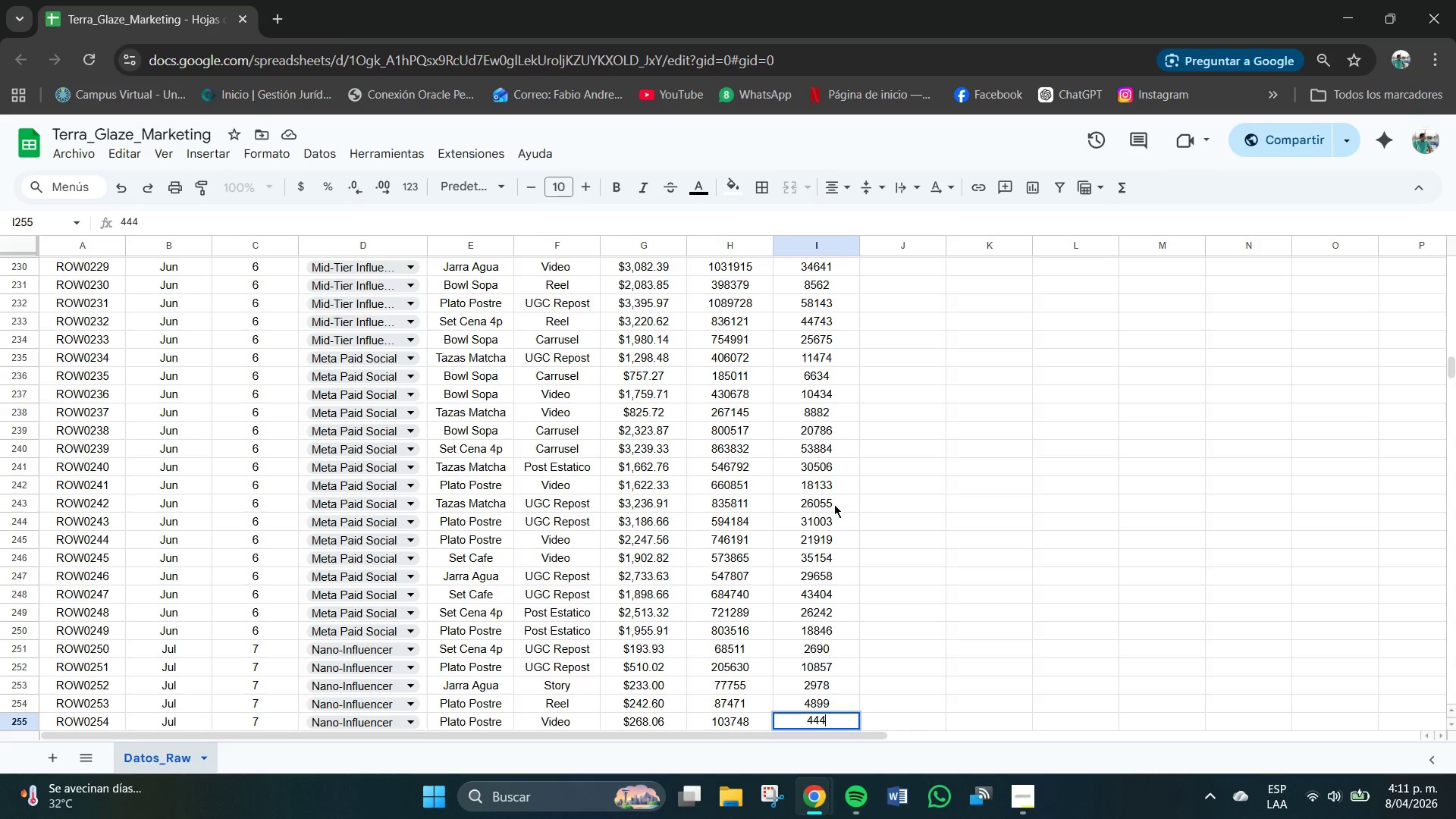 
key(Numpad0)
 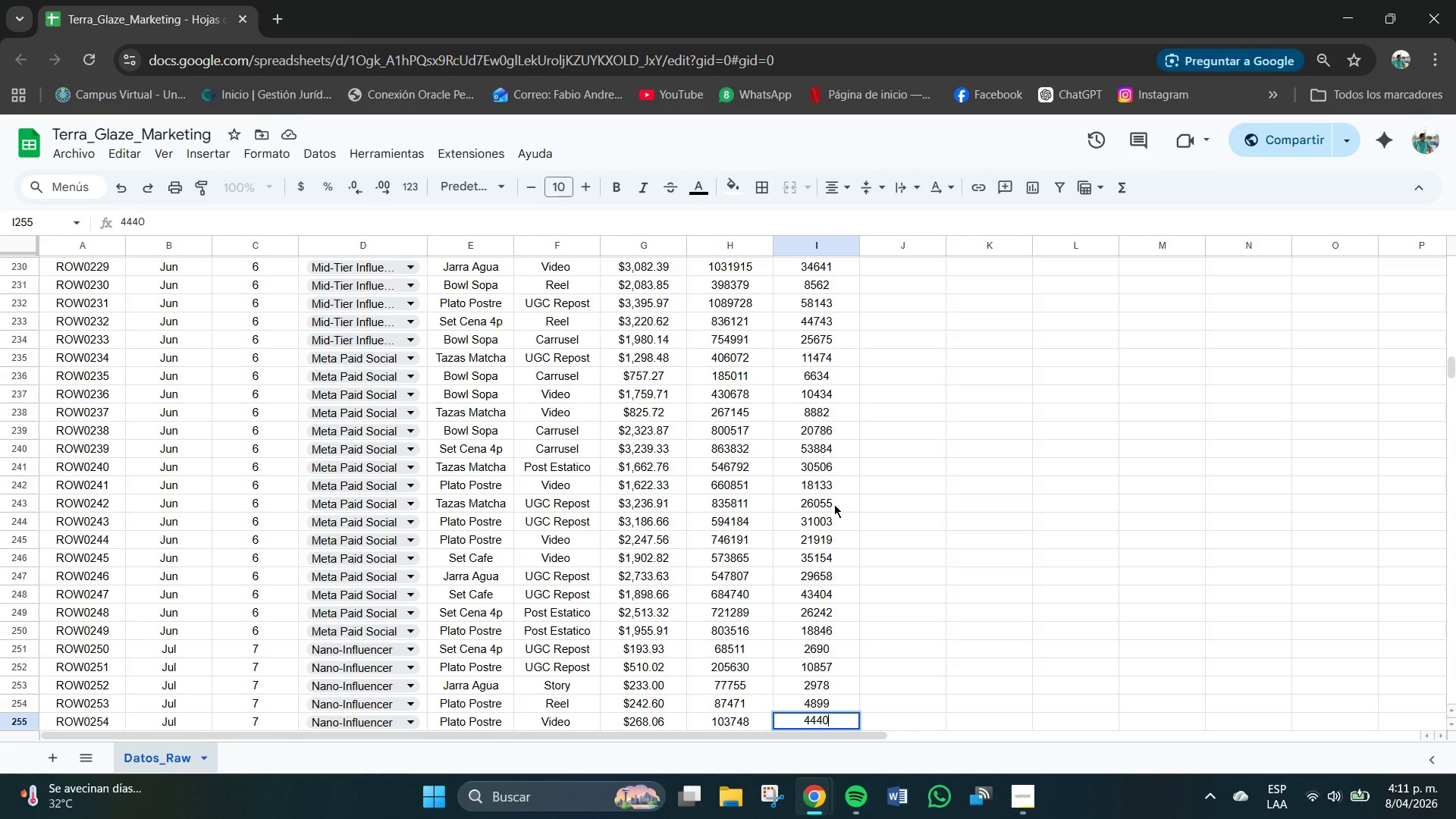 
key(NumpadEnter)
 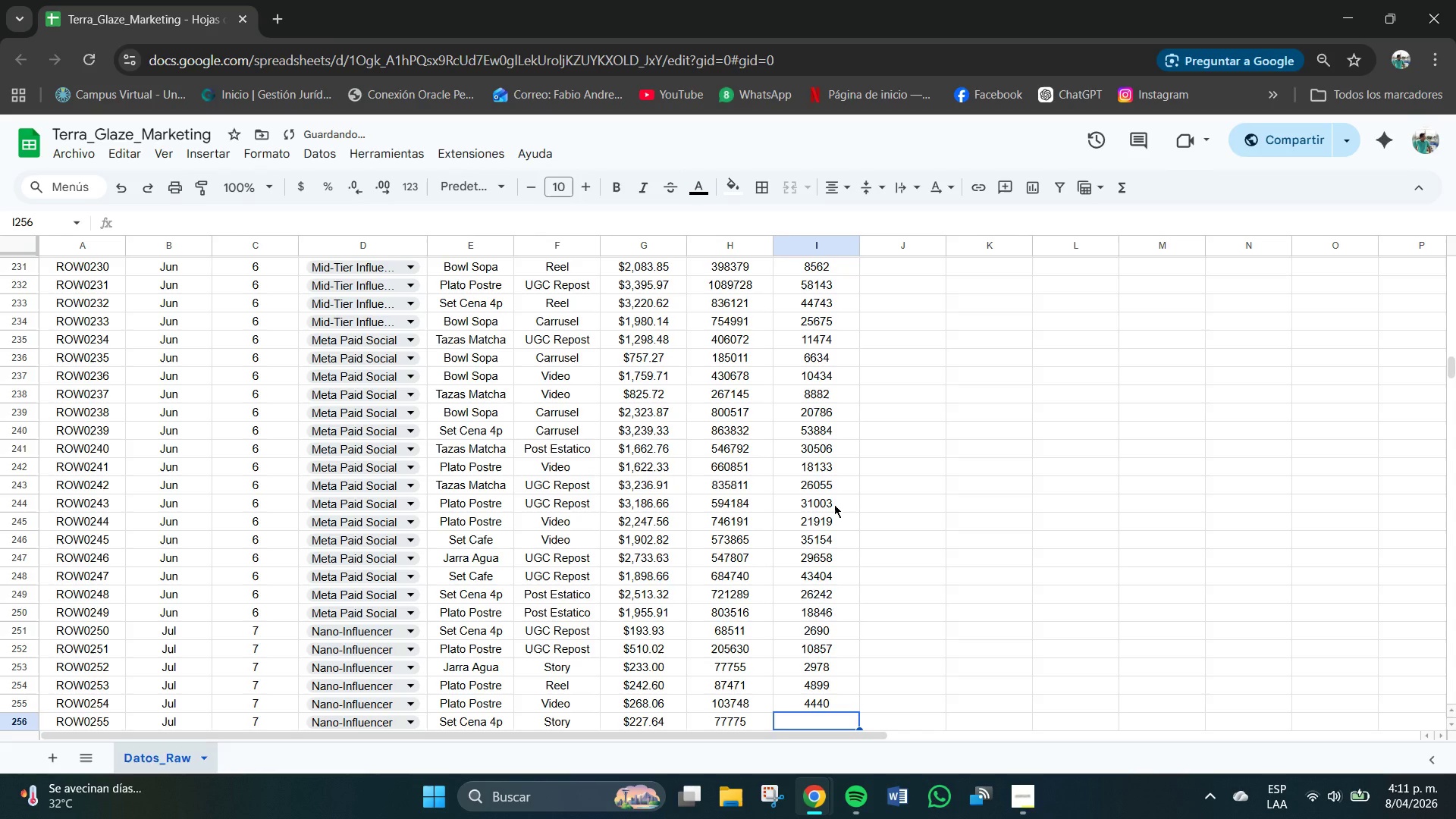 
key(Numpad4)
 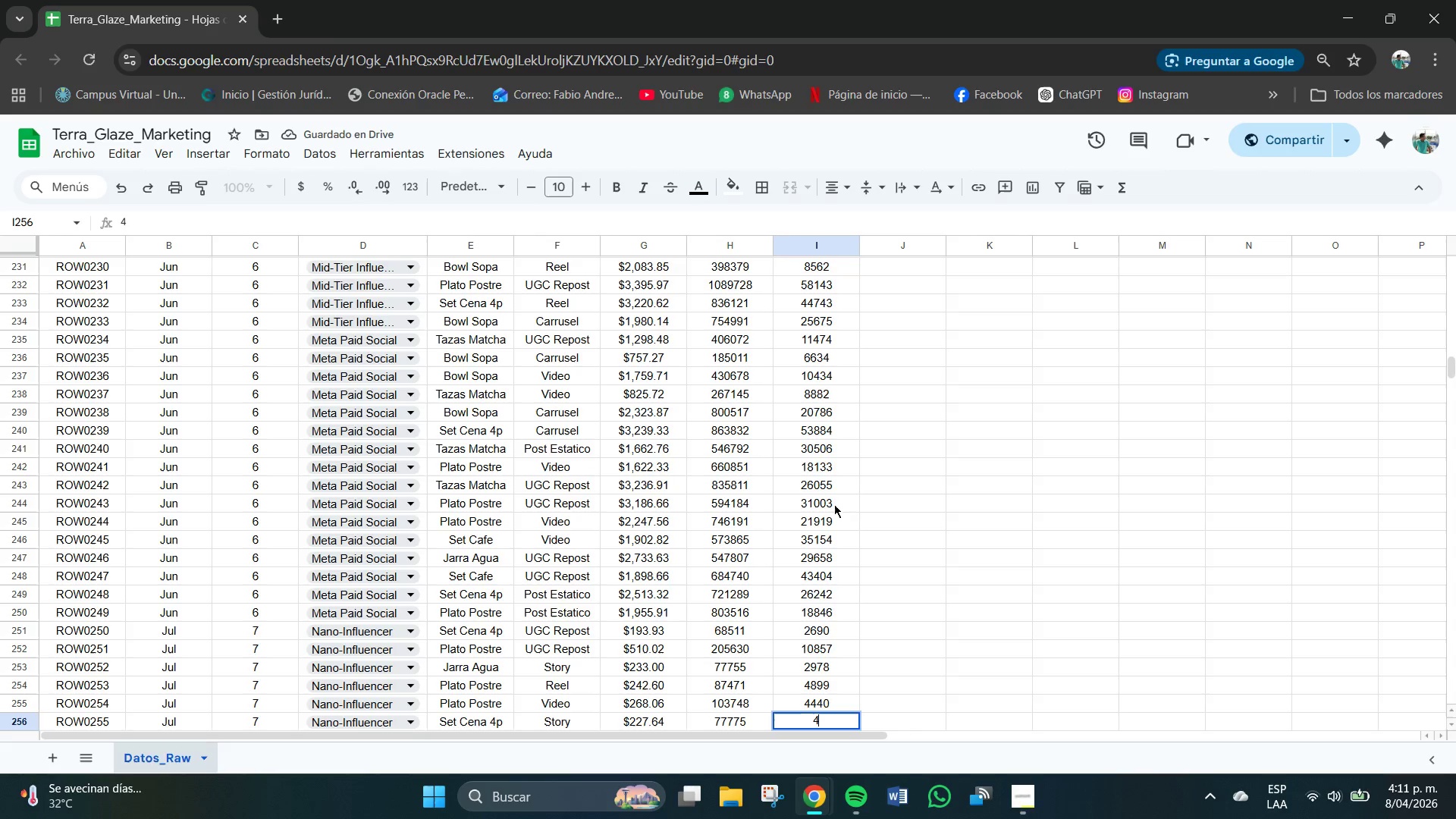 
key(Numpad3)
 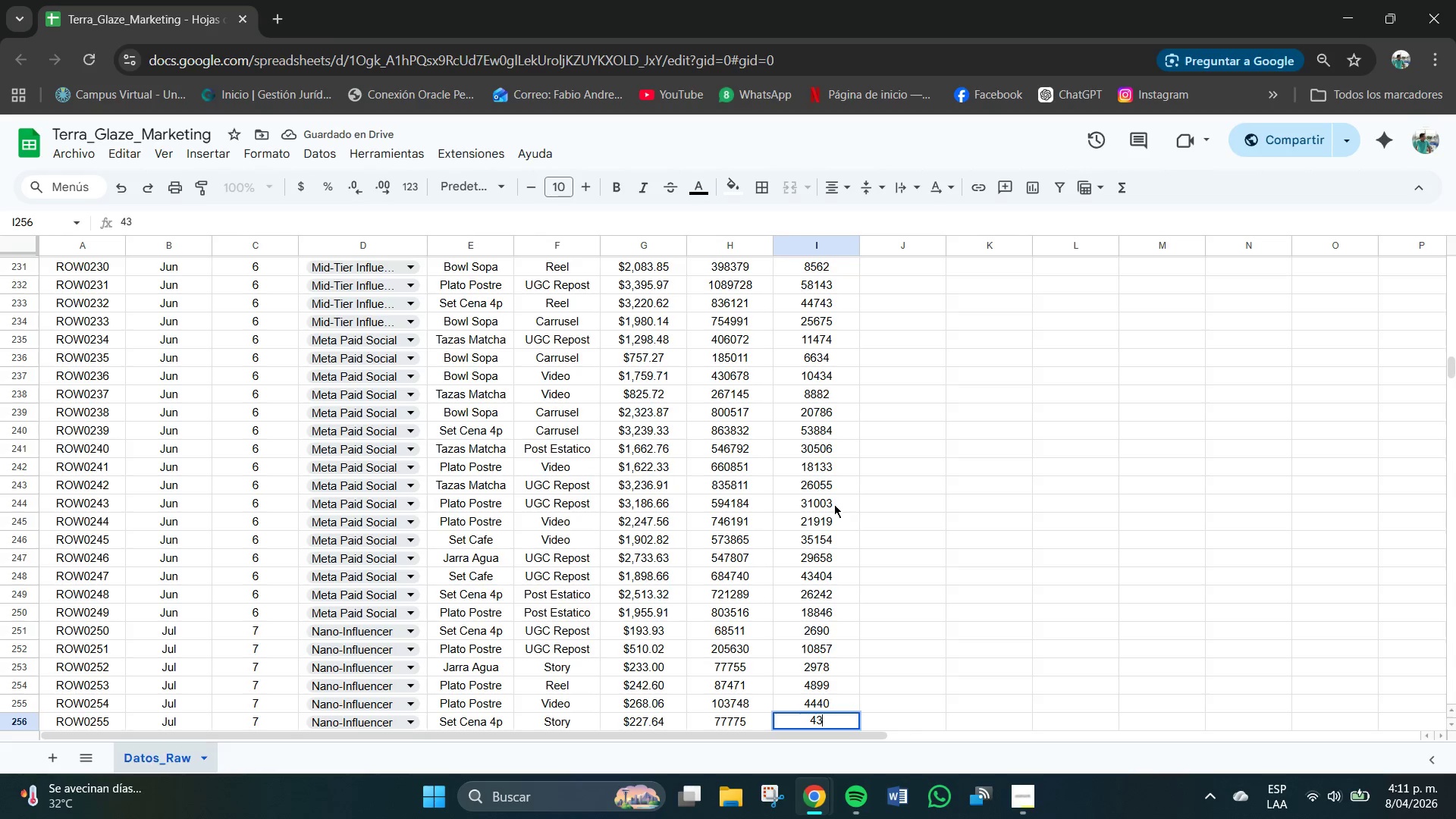 
key(Numpad2)
 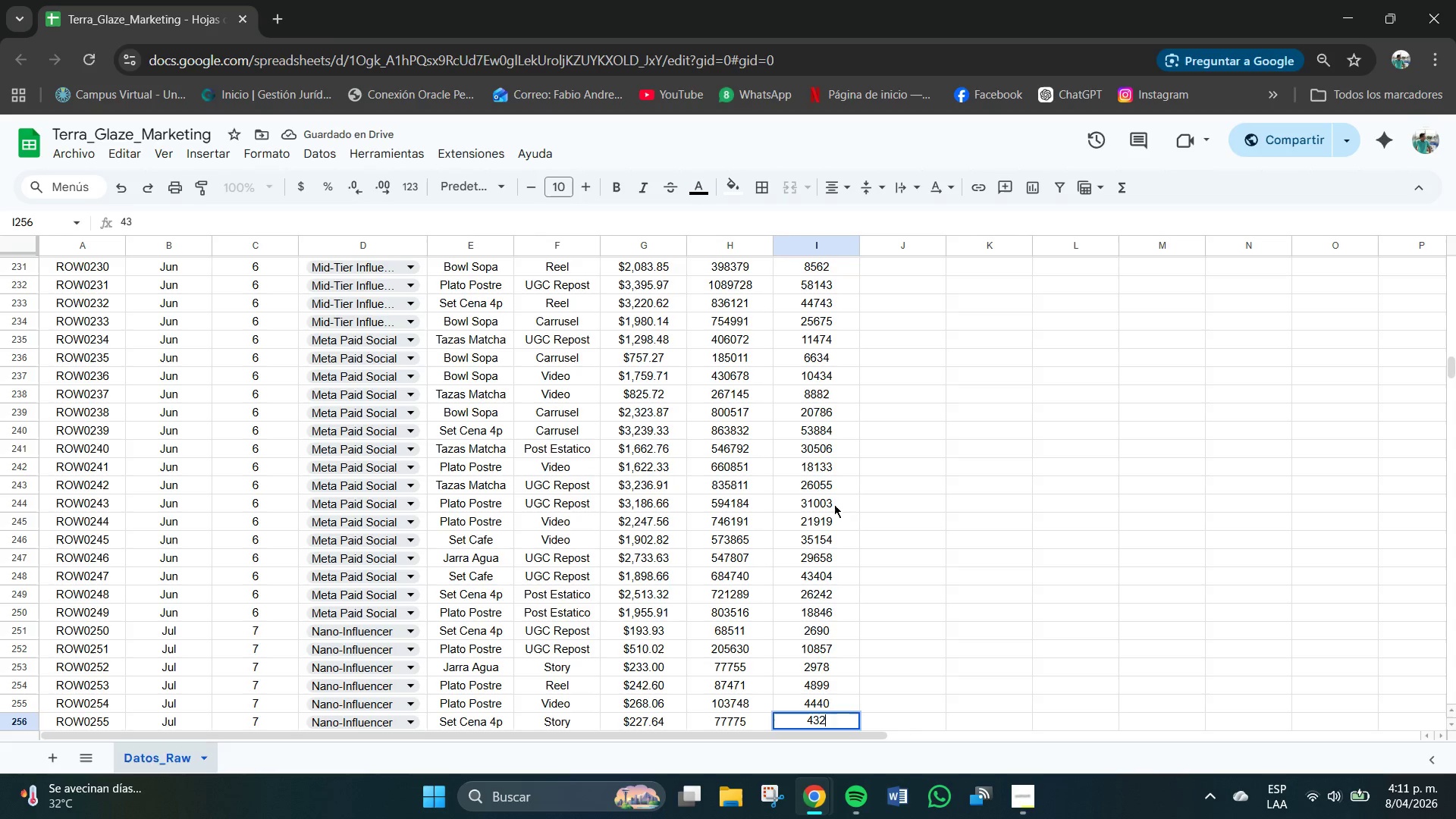 
key(Numpad6)
 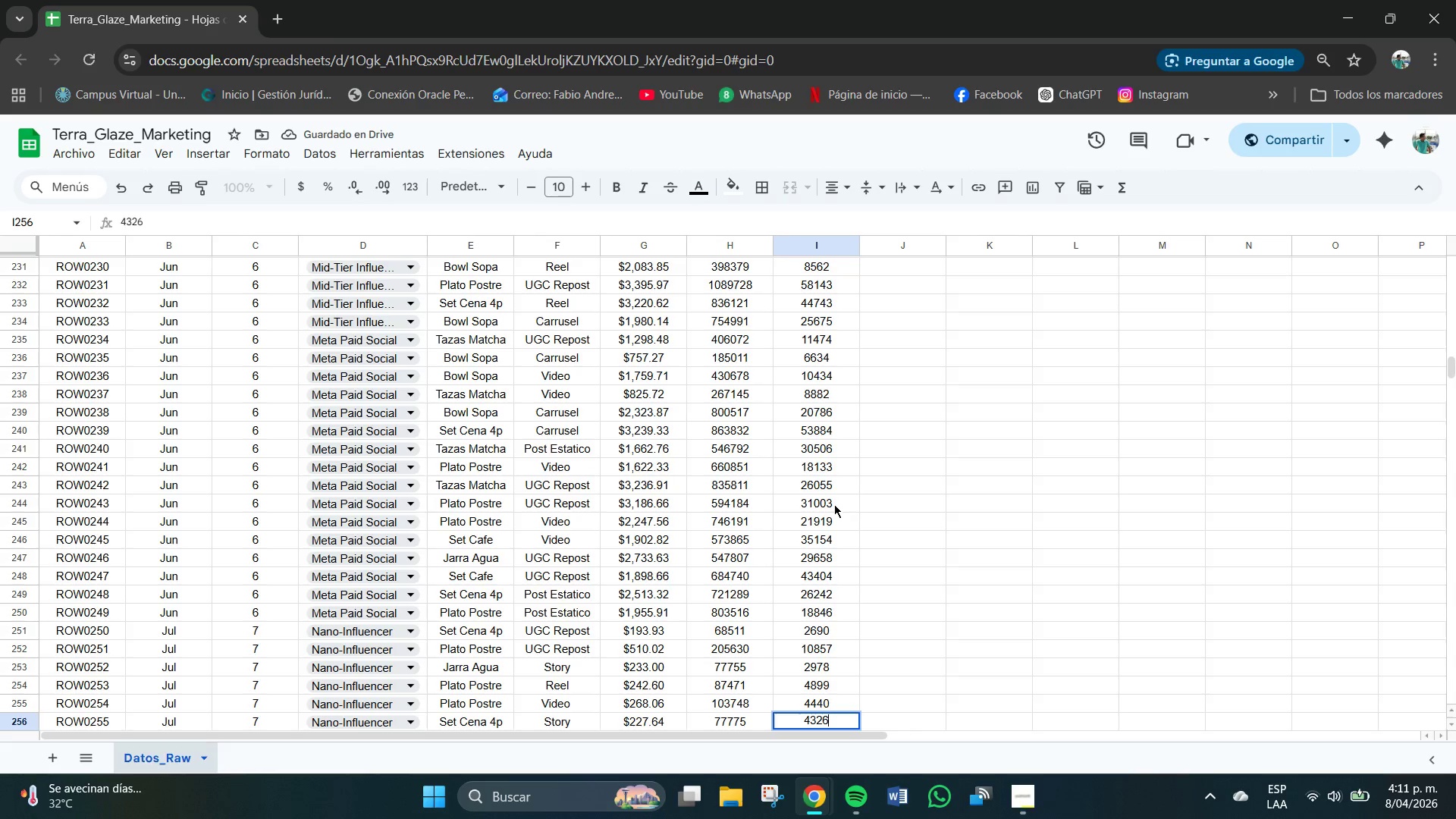 
key(NumpadEnter)
 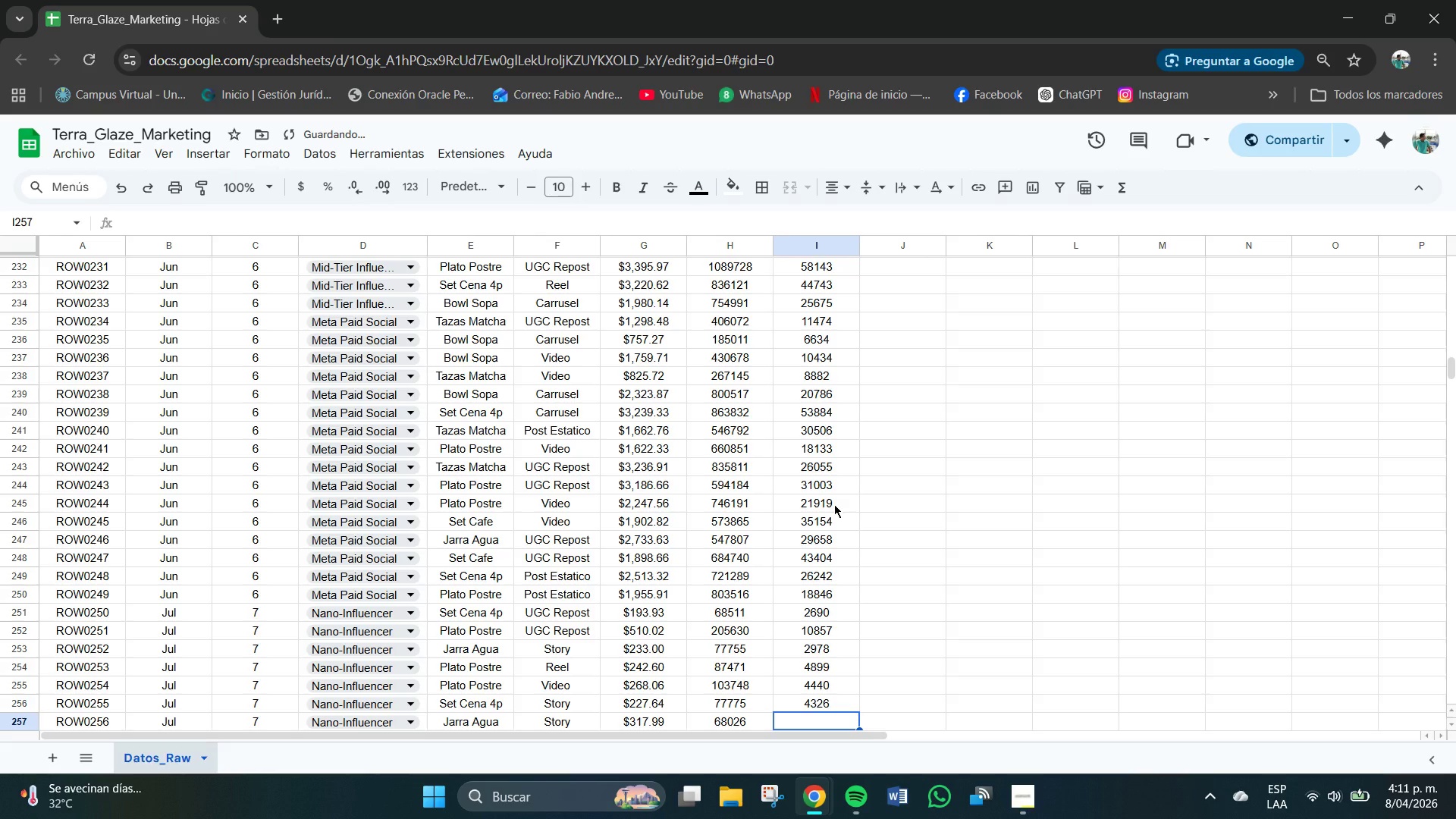 
key(Numpad2)
 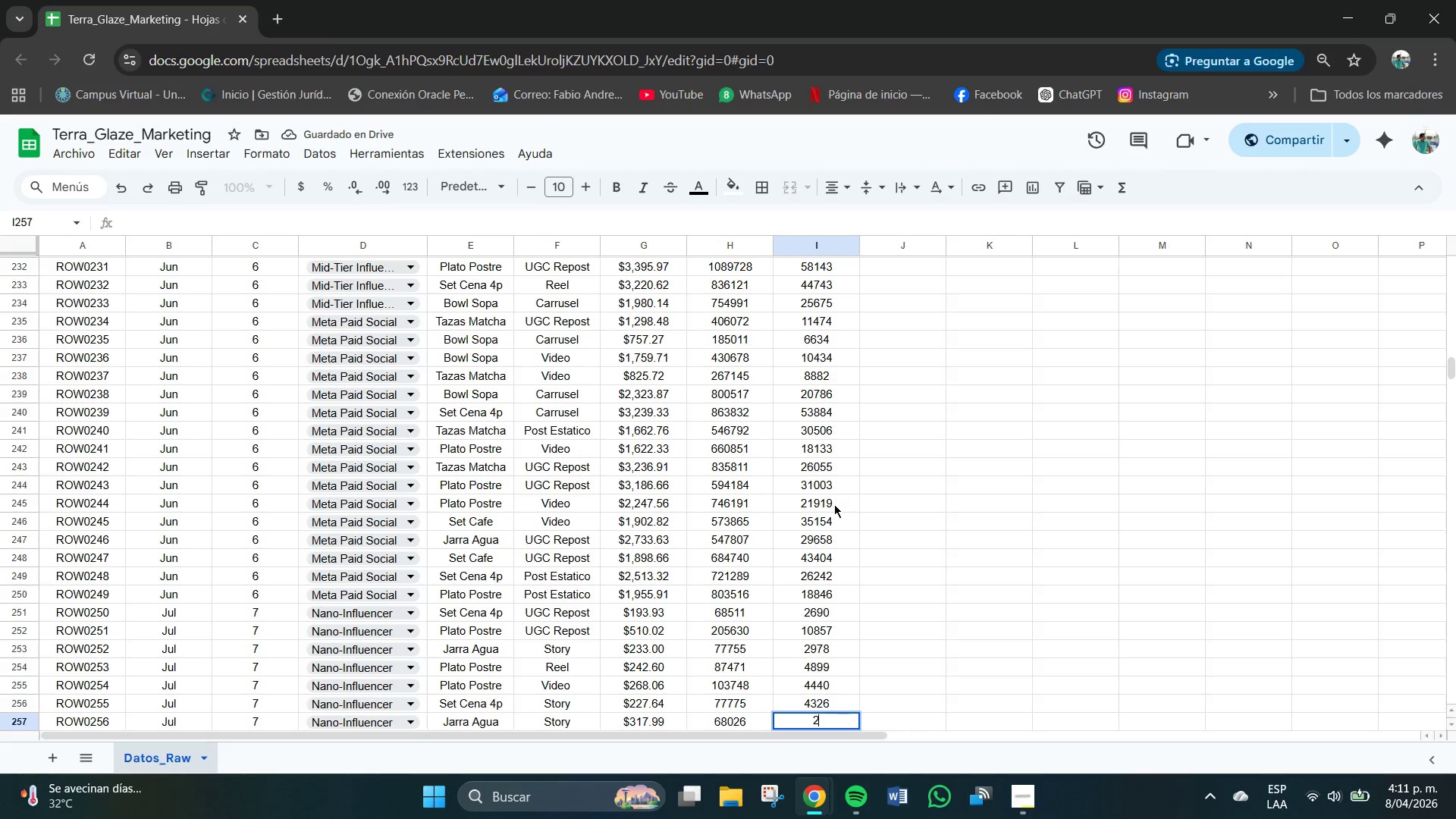 
key(Numpad4)
 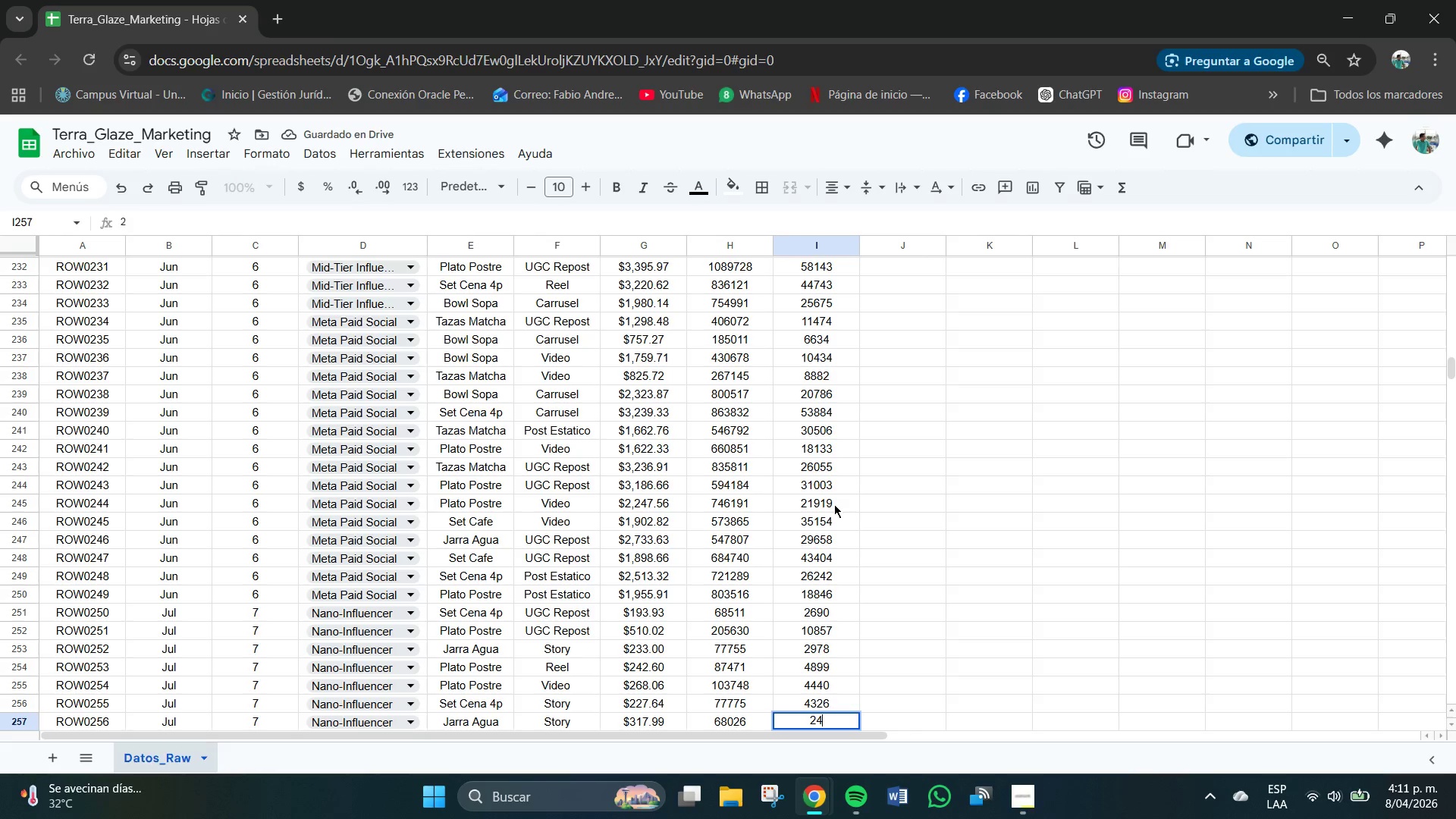 
key(Numpad6)
 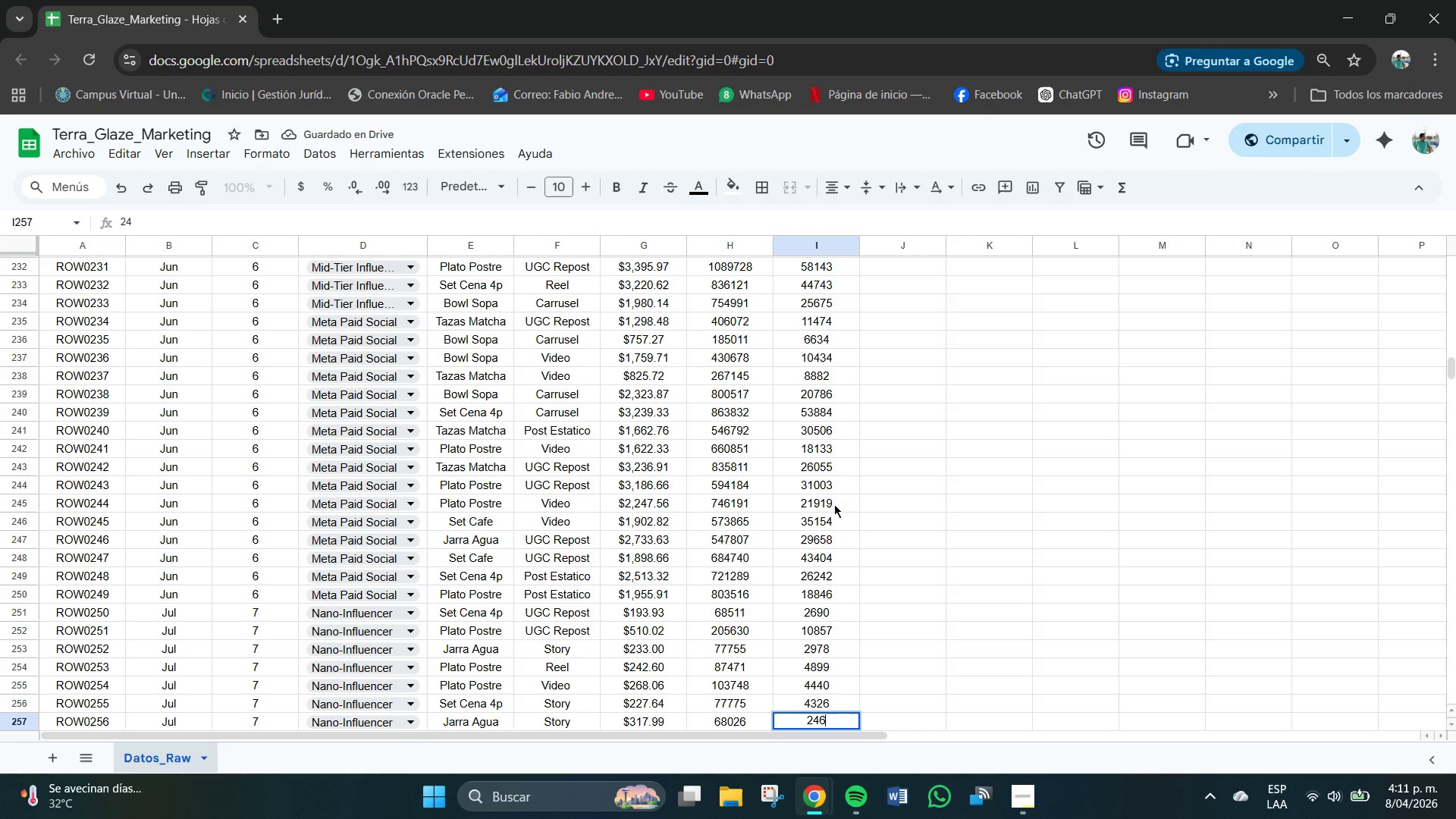 
key(Numpad6)
 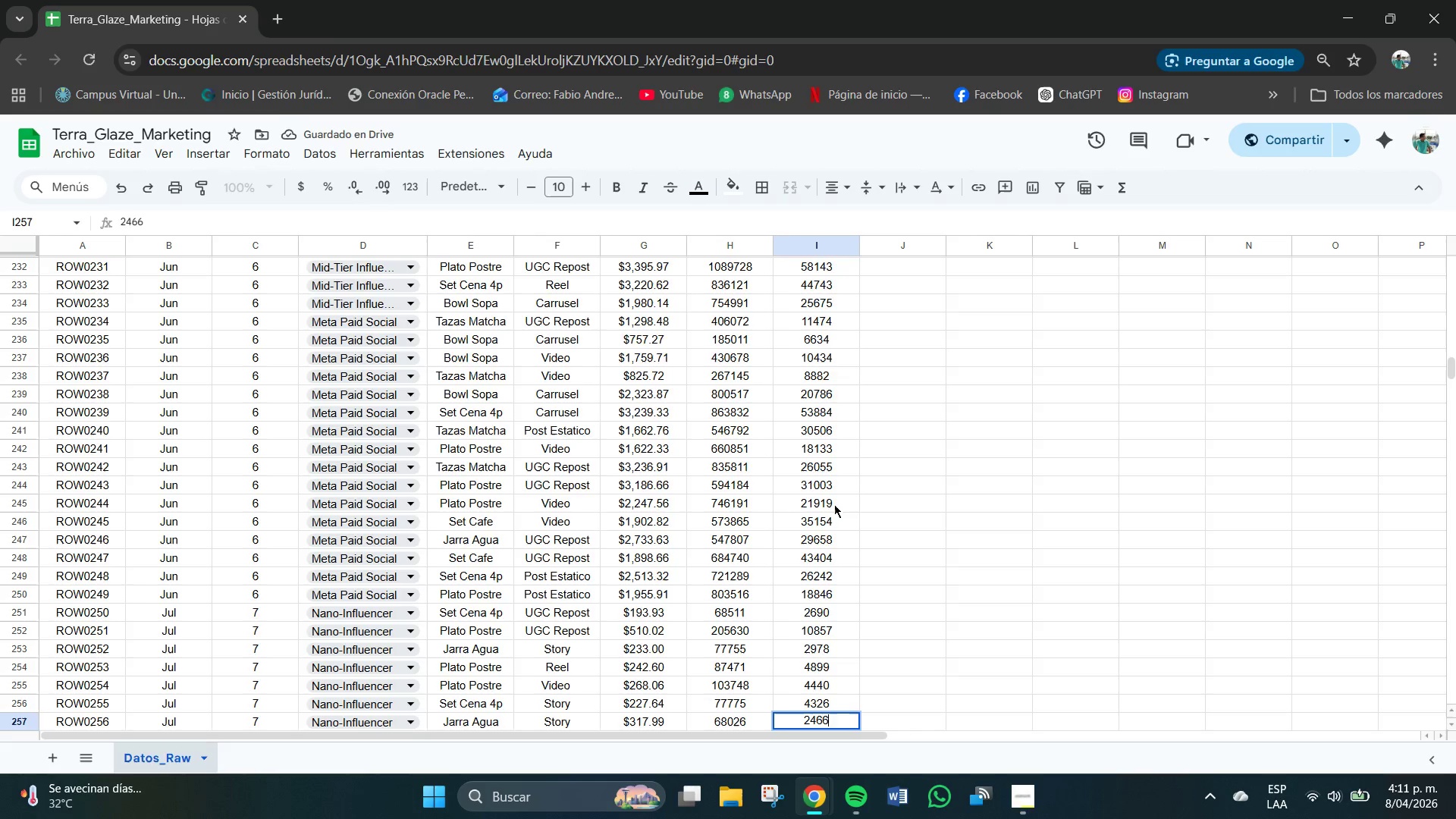 
key(NumpadEnter)
 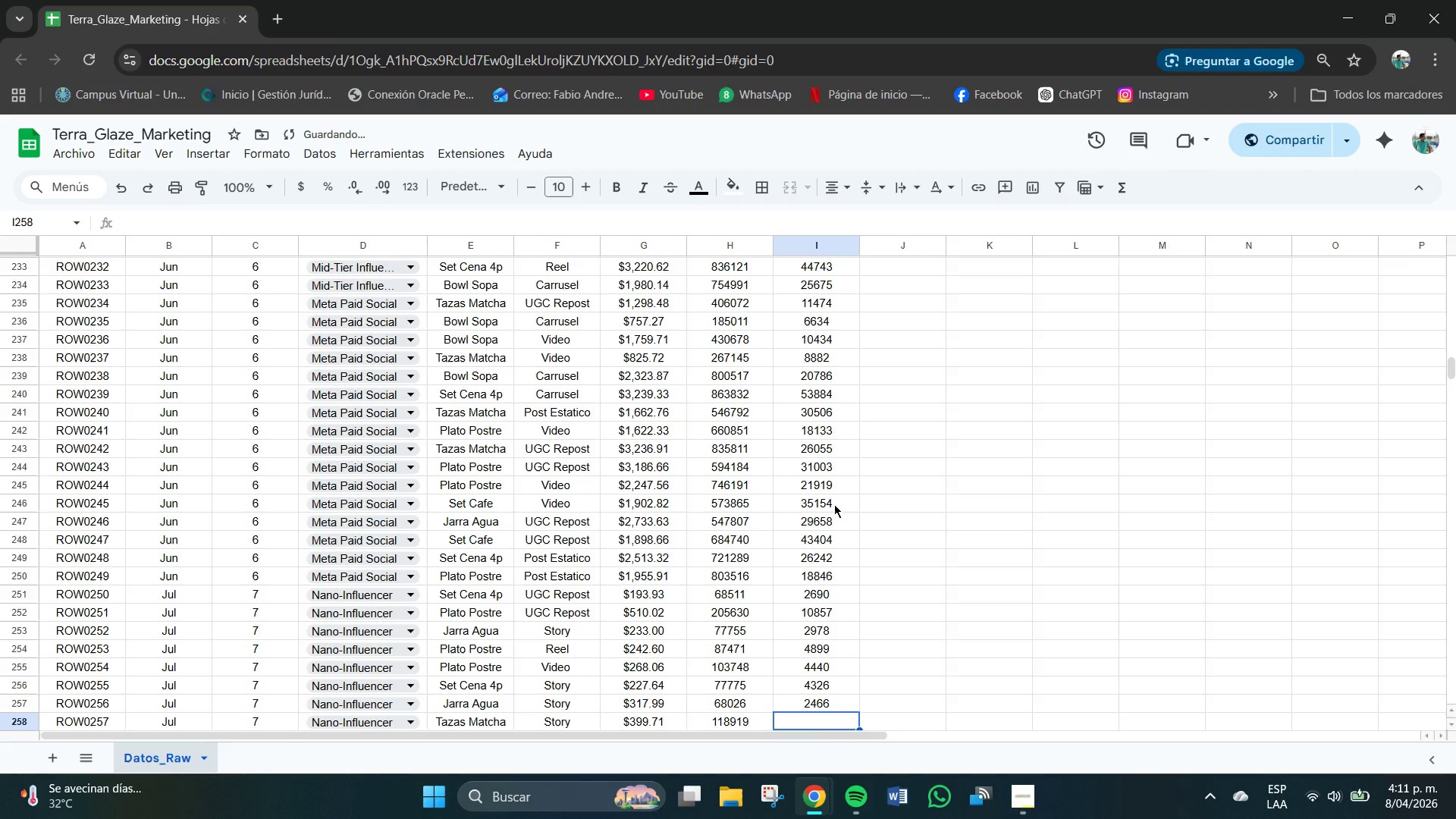 
key(Numpad2)
 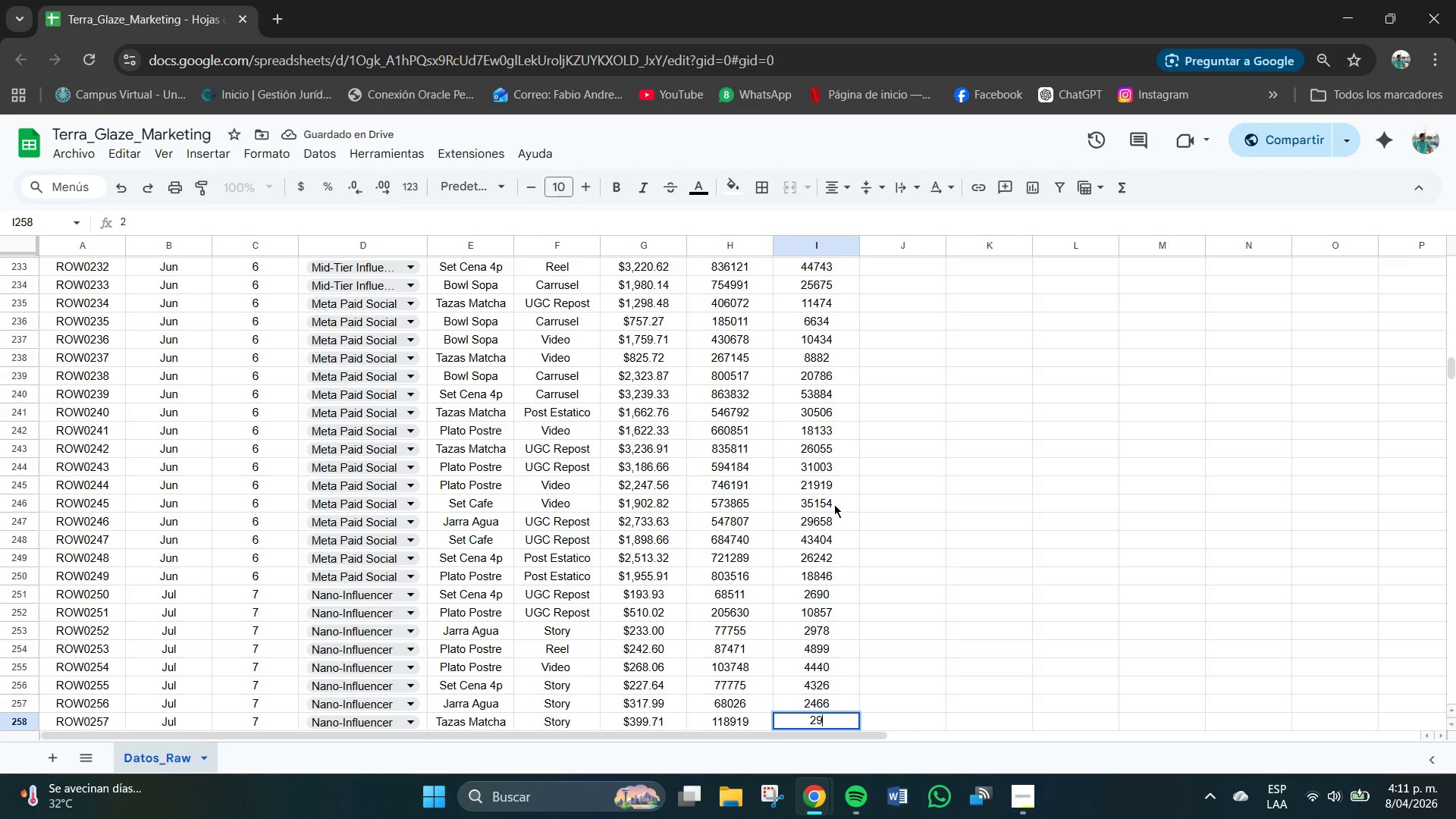 
key(Numpad9)
 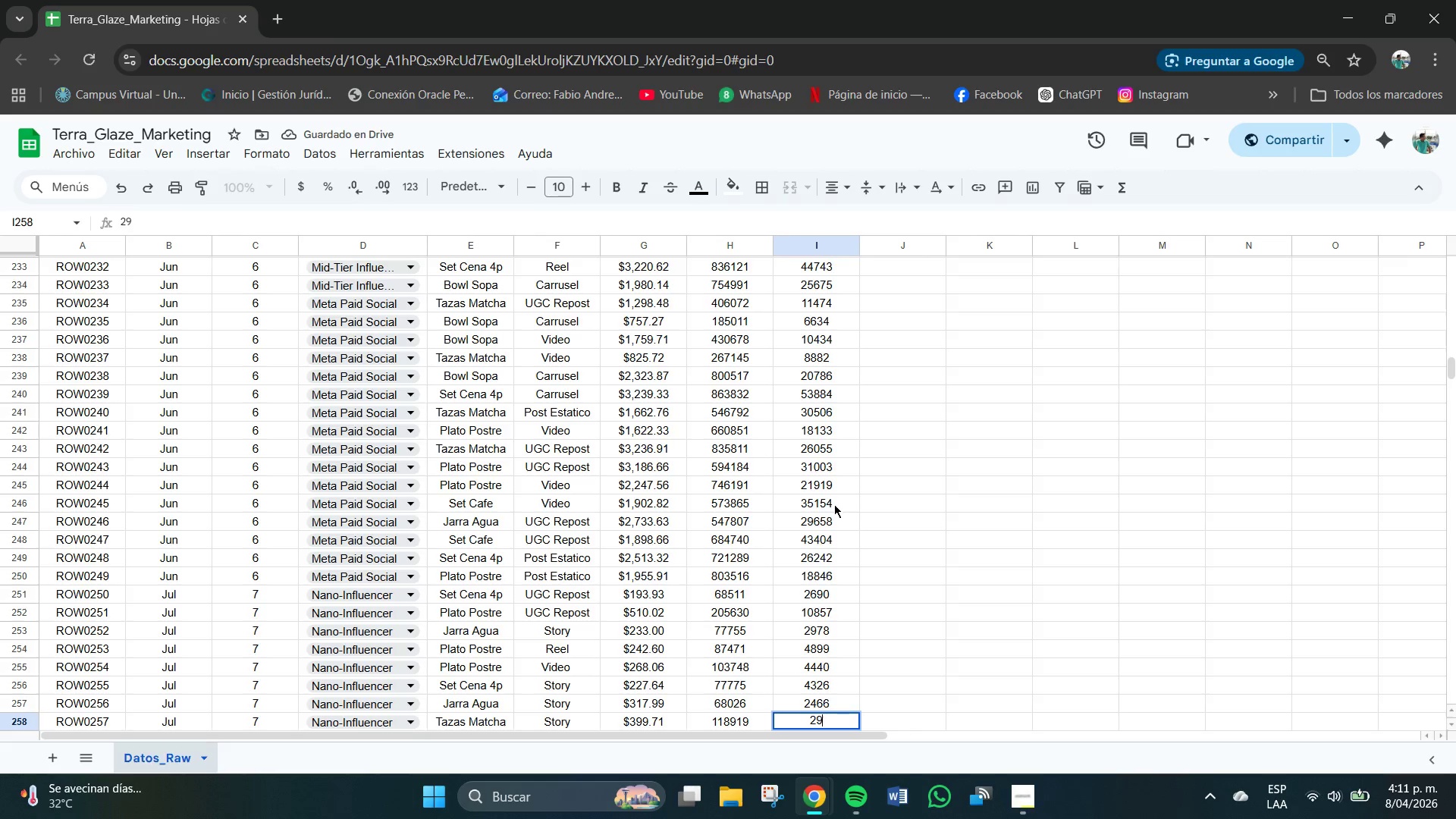 
key(Numpad2)
 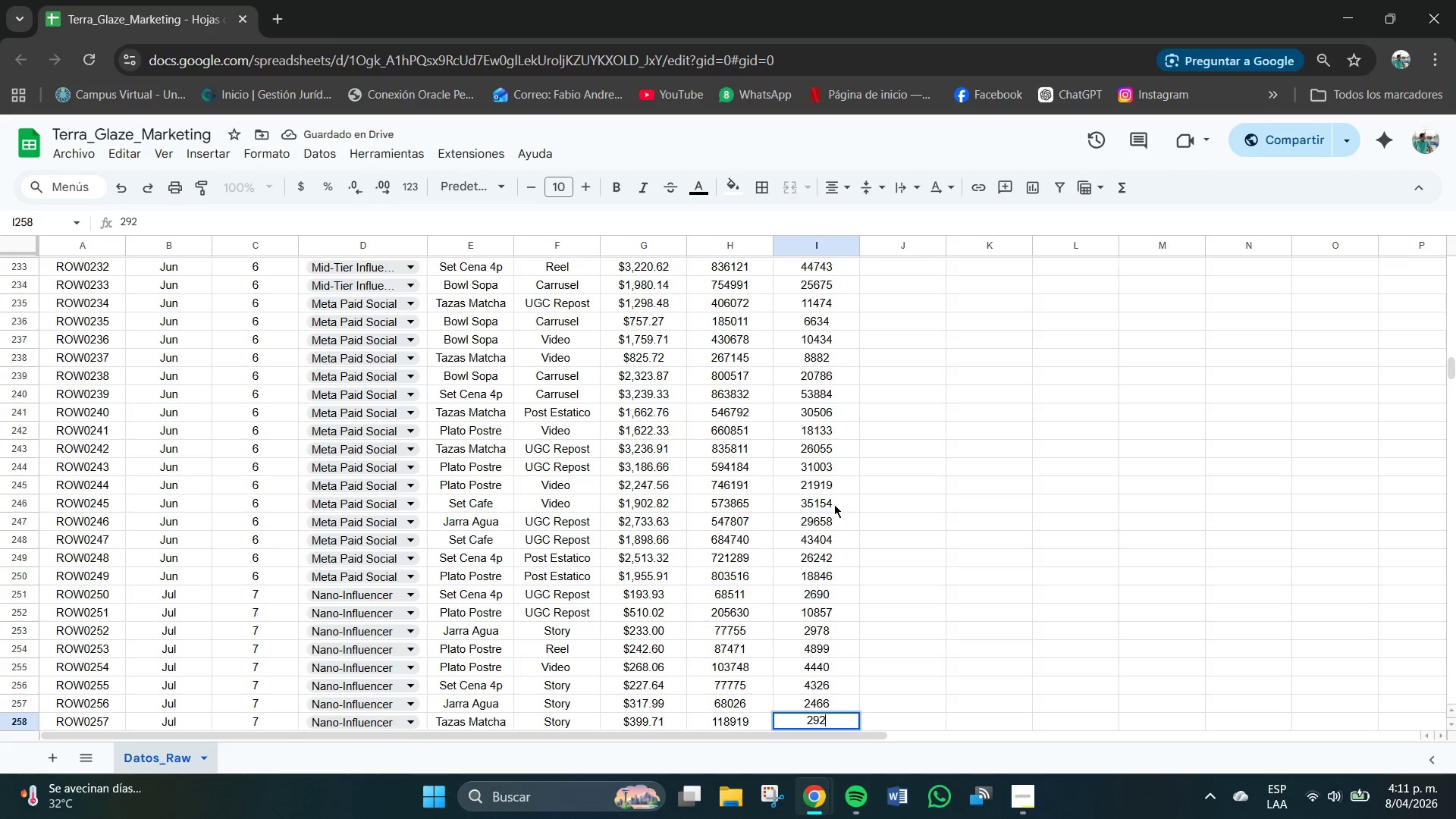 
key(Numpad4)
 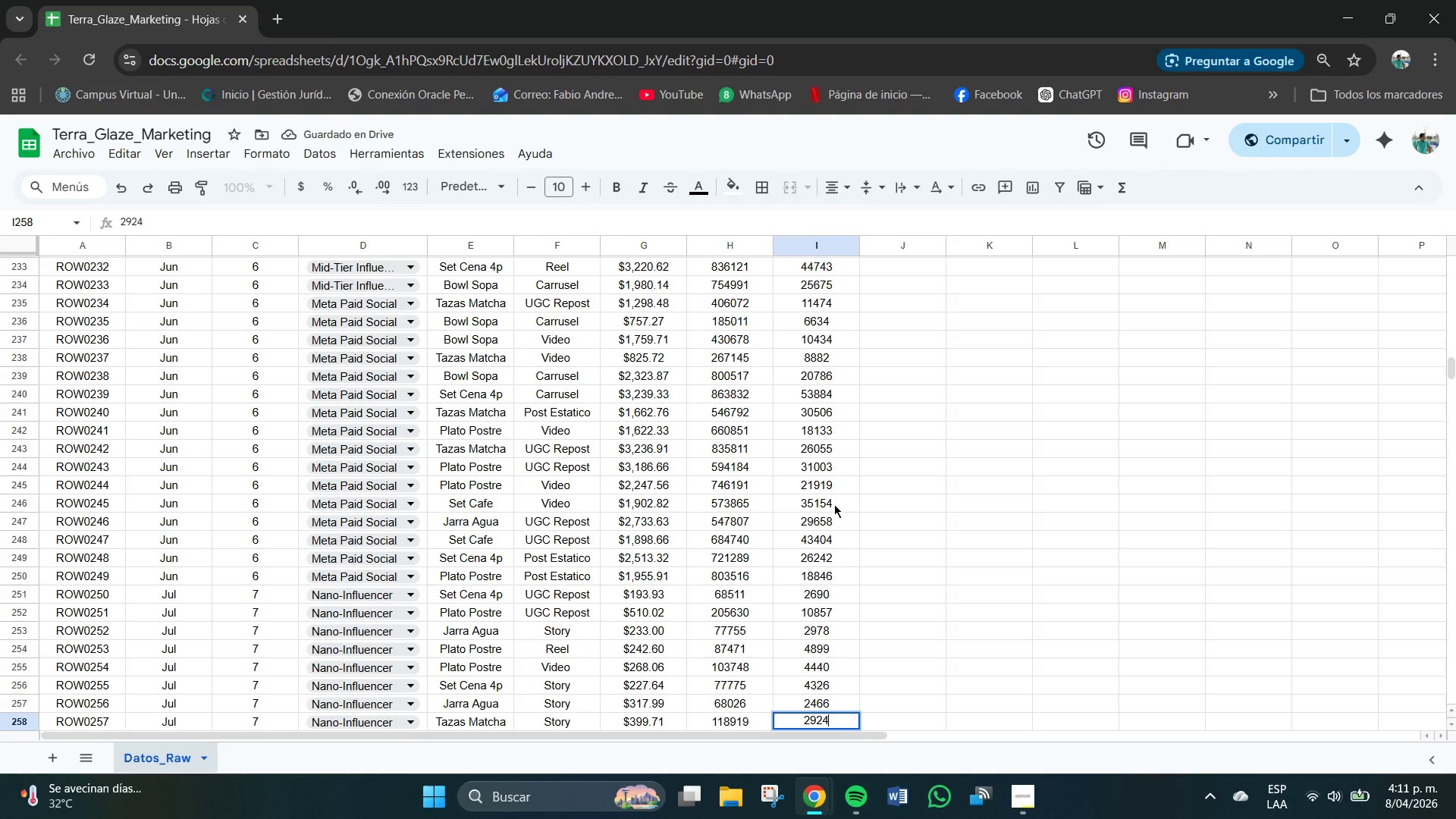 
key(NumpadEnter)
 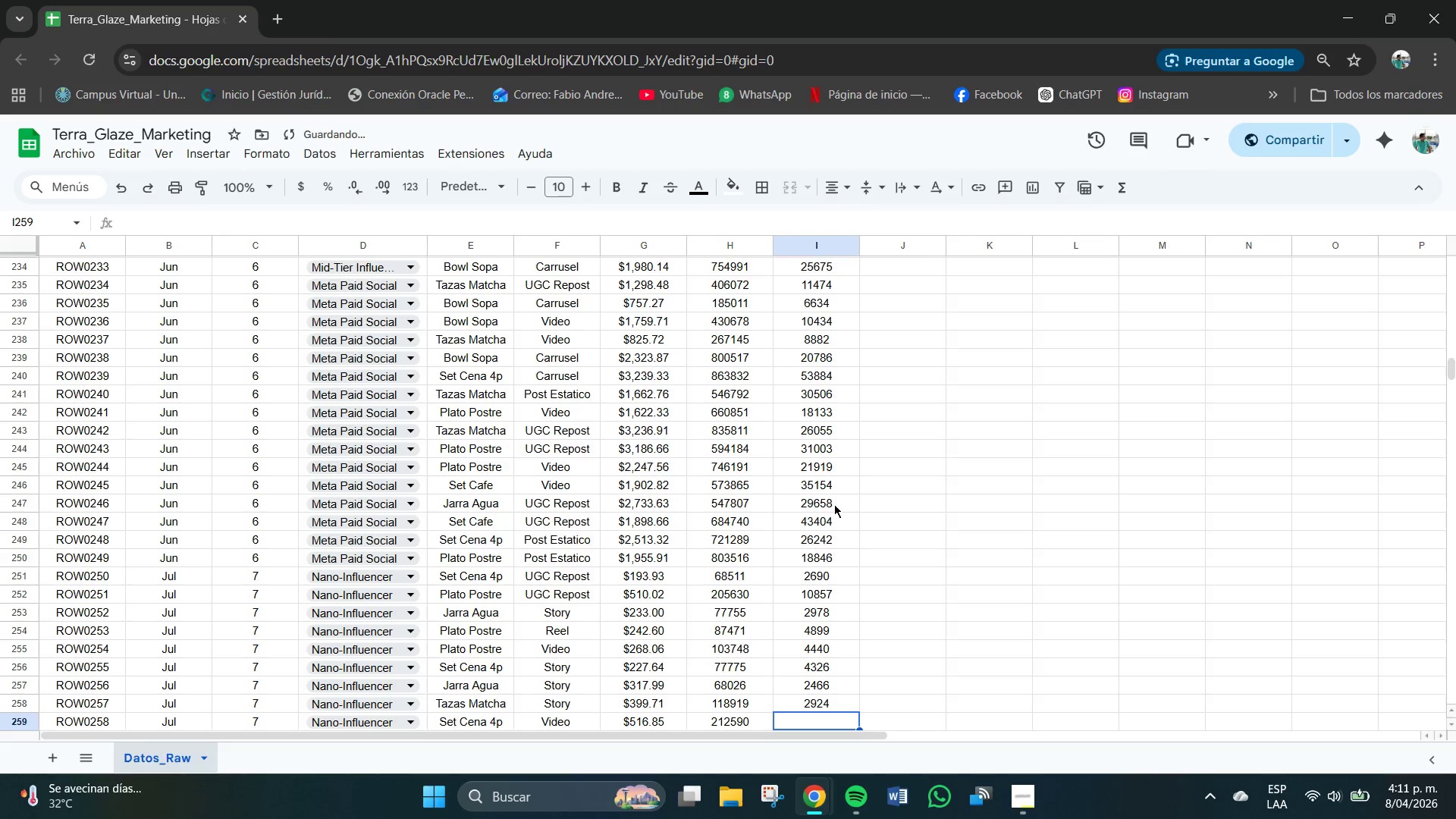 
key(Numpad8)
 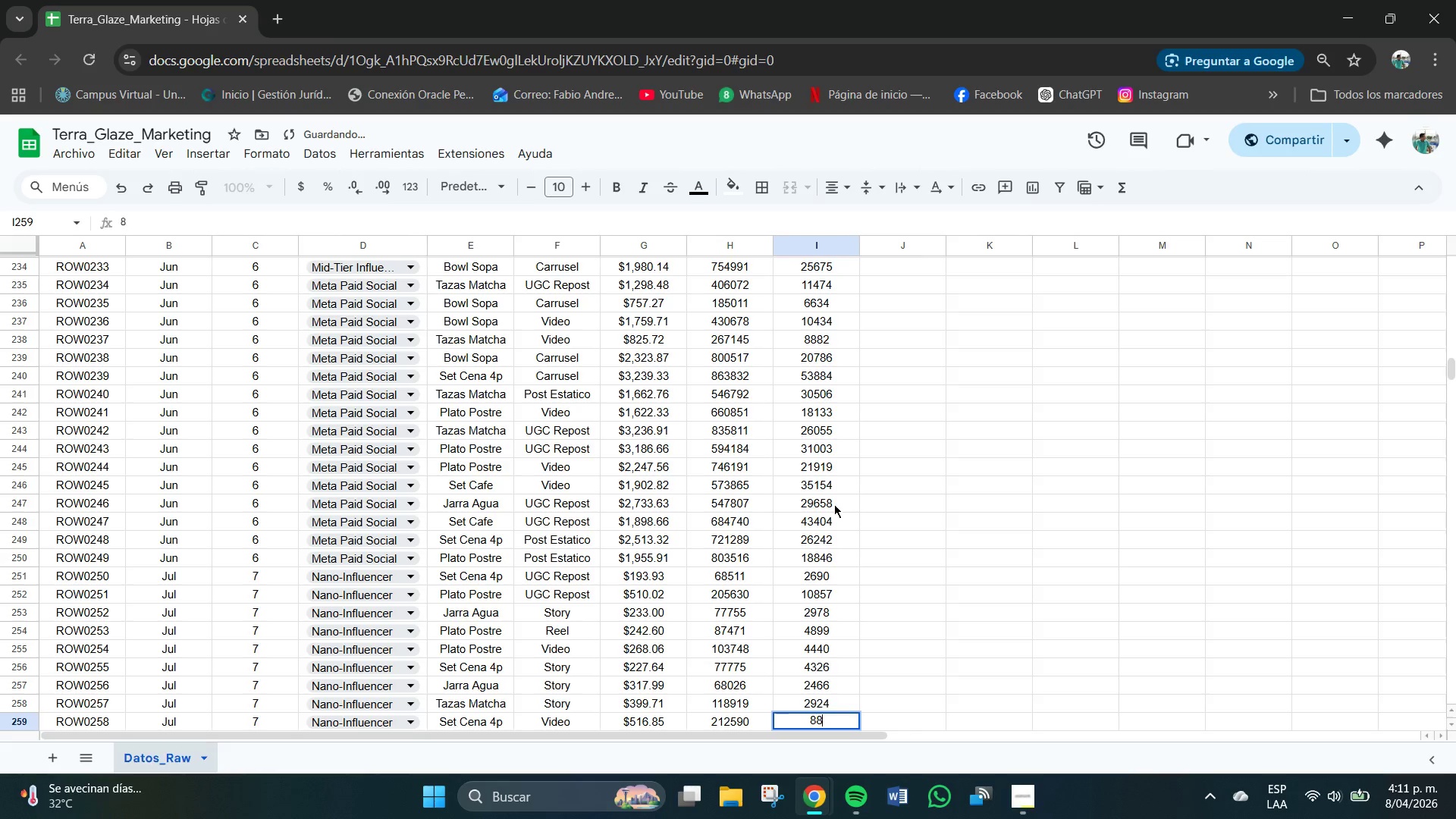 
key(Numpad8)
 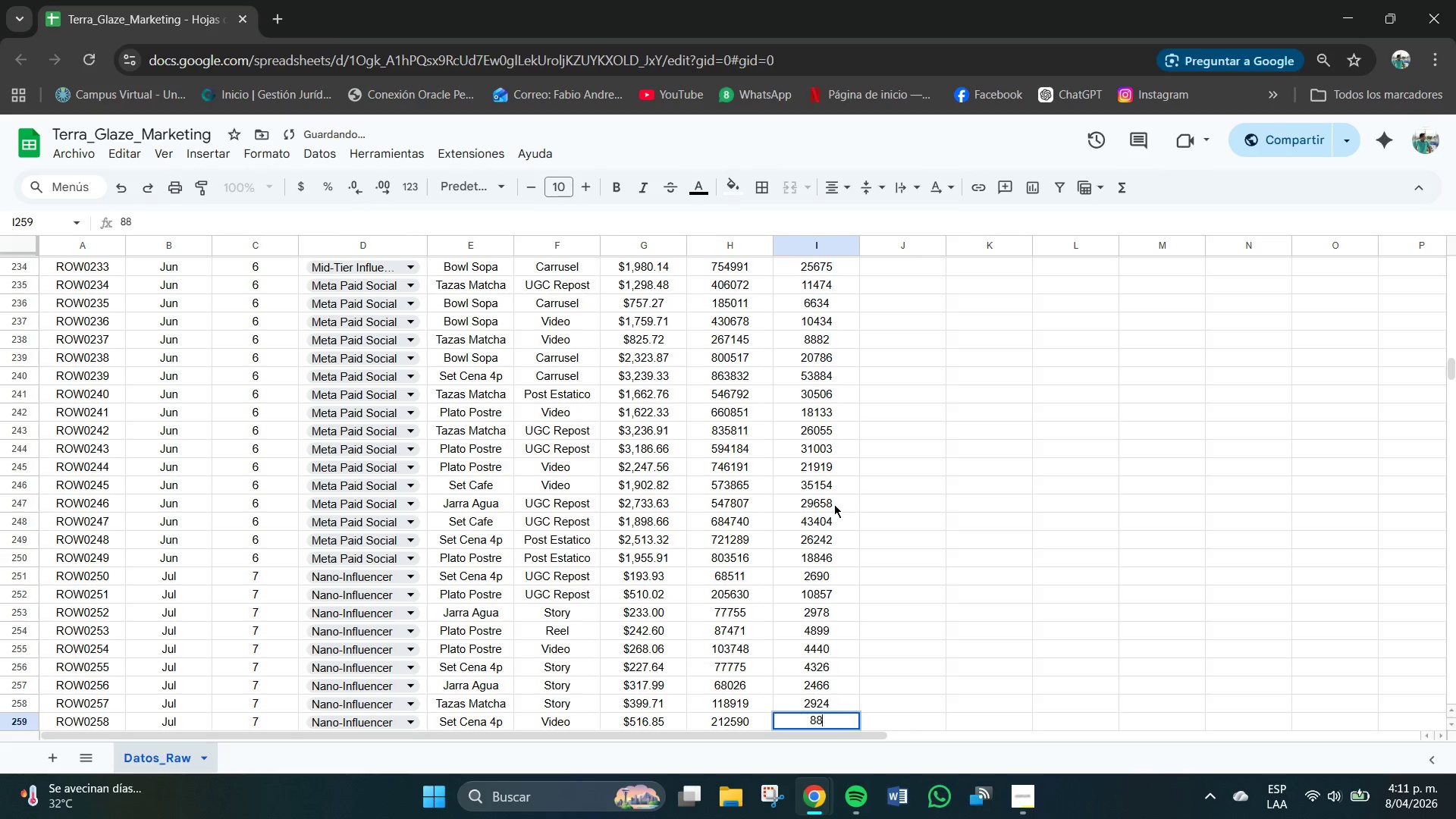 
key(Numpad7)
 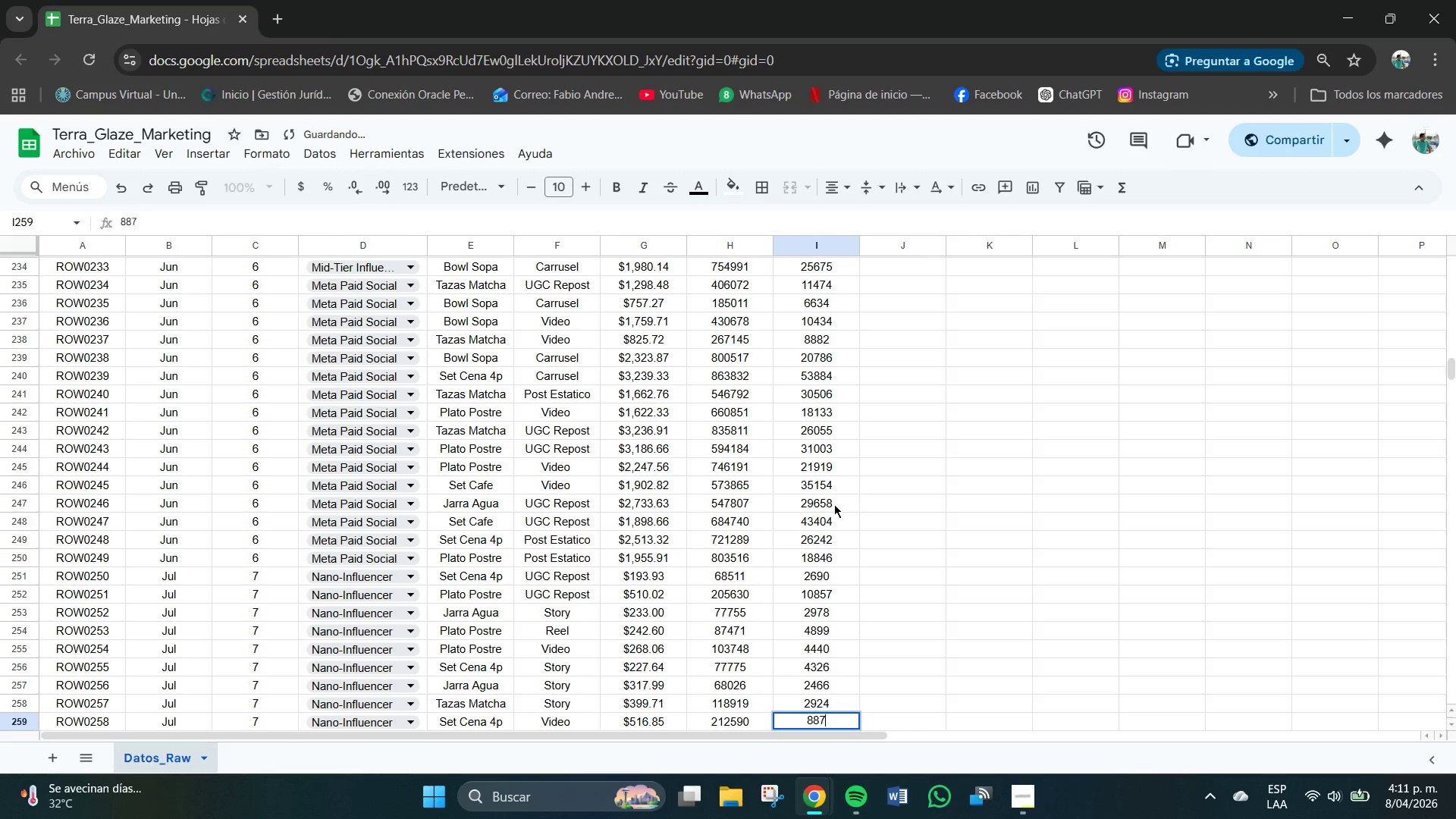 
key(Numpad6)
 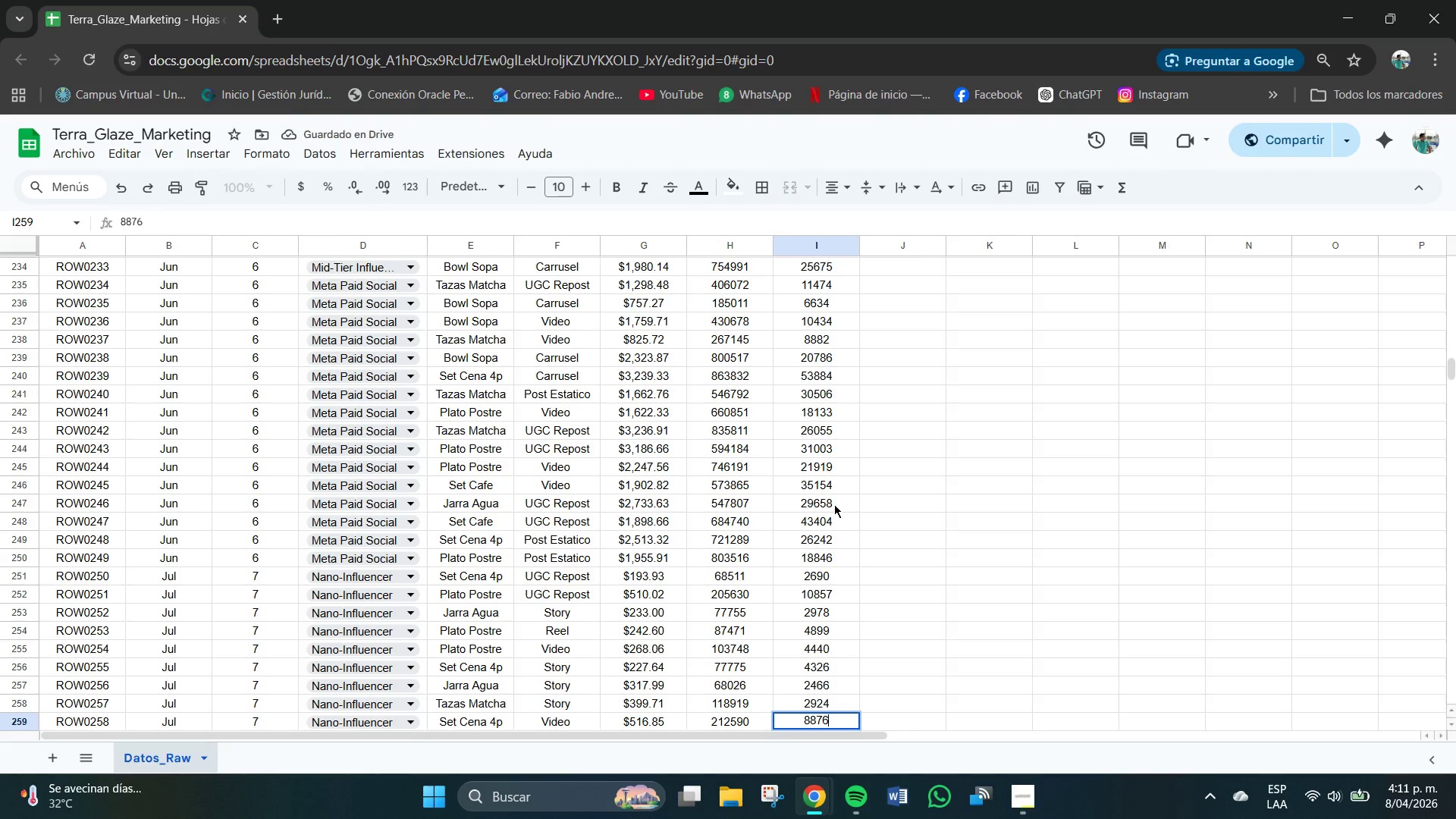 
key(NumpadEnter)
 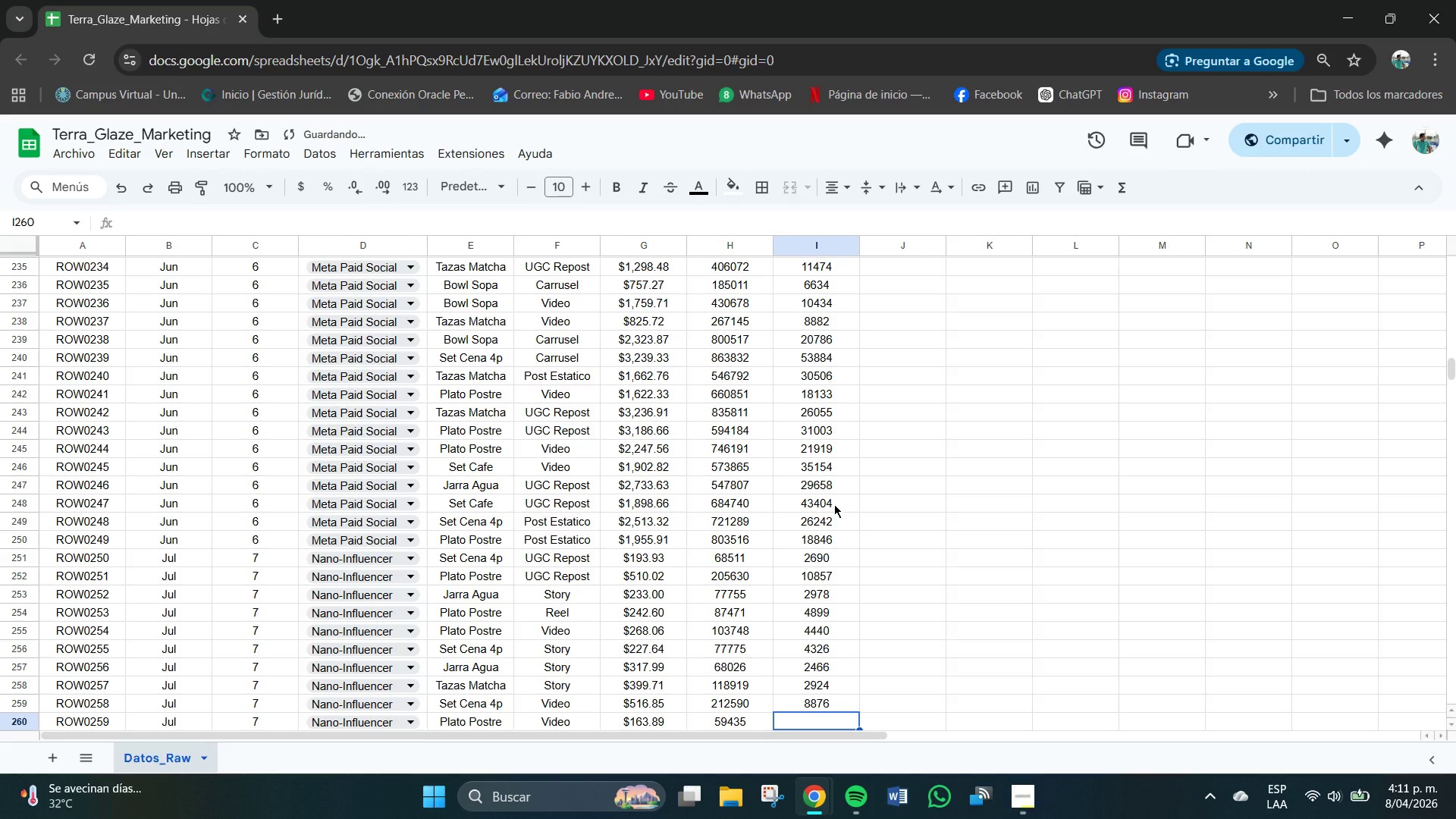 
key(Numpad1)
 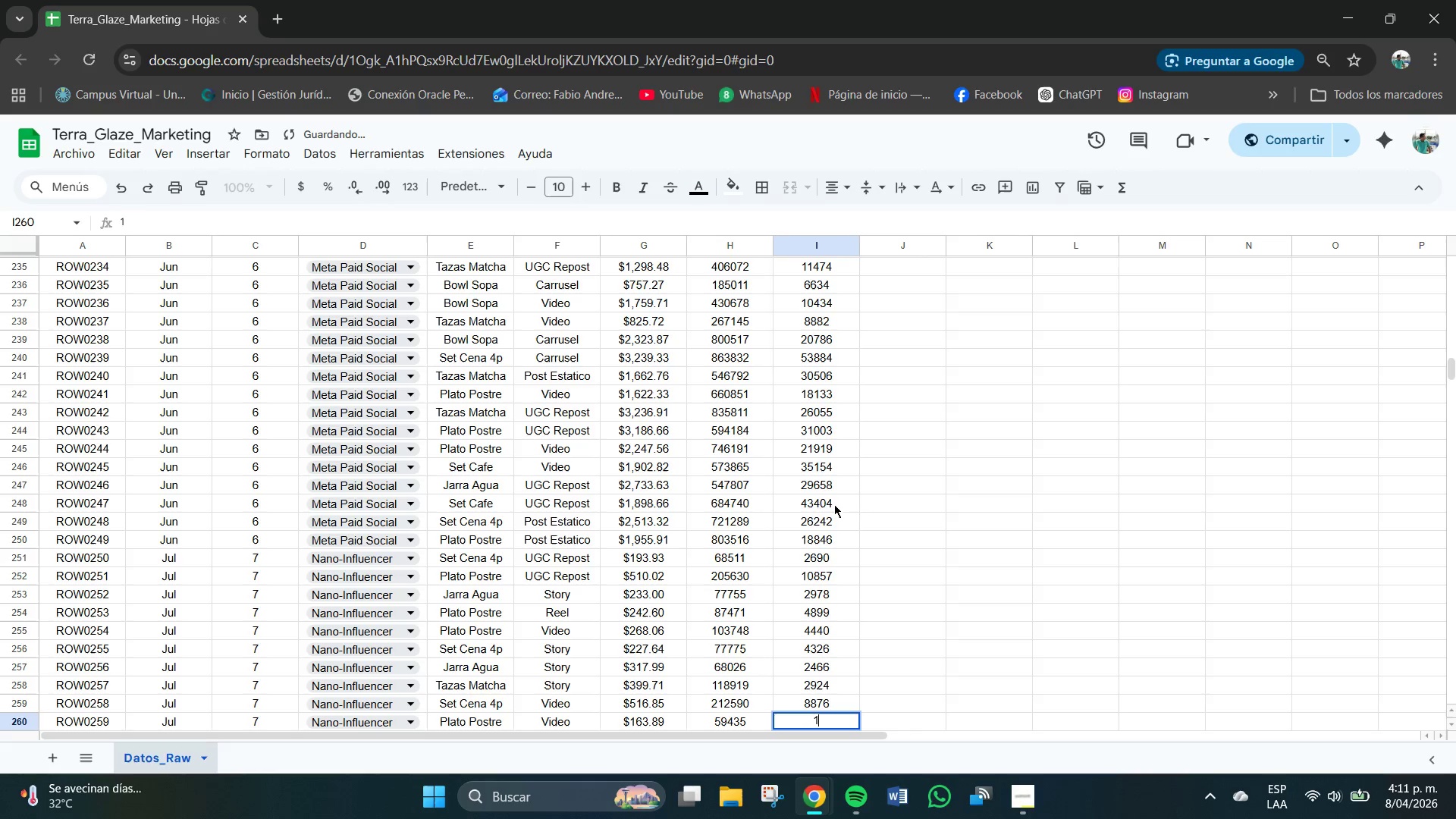 
key(Numpad5)
 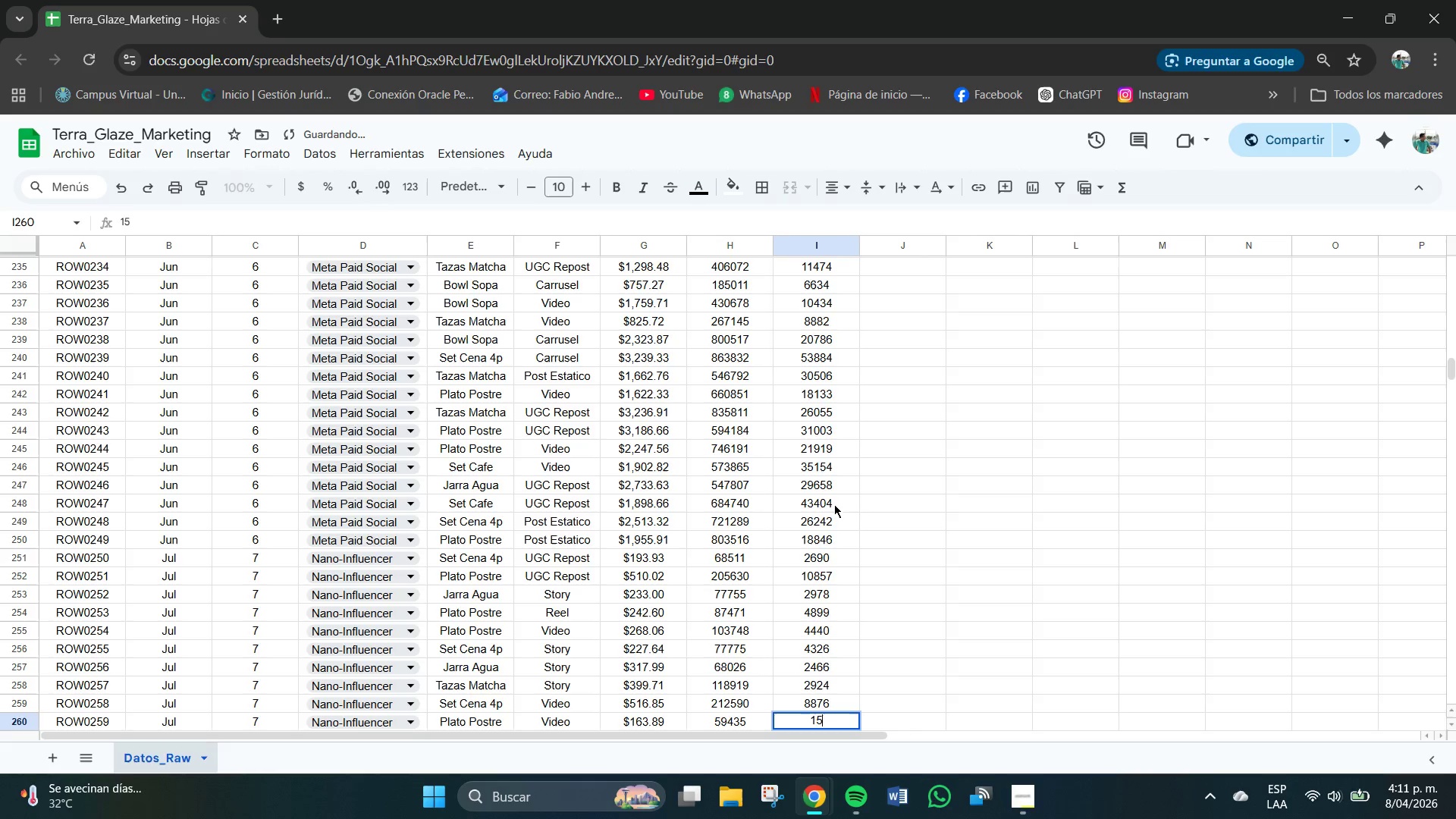 
key(Numpad5)
 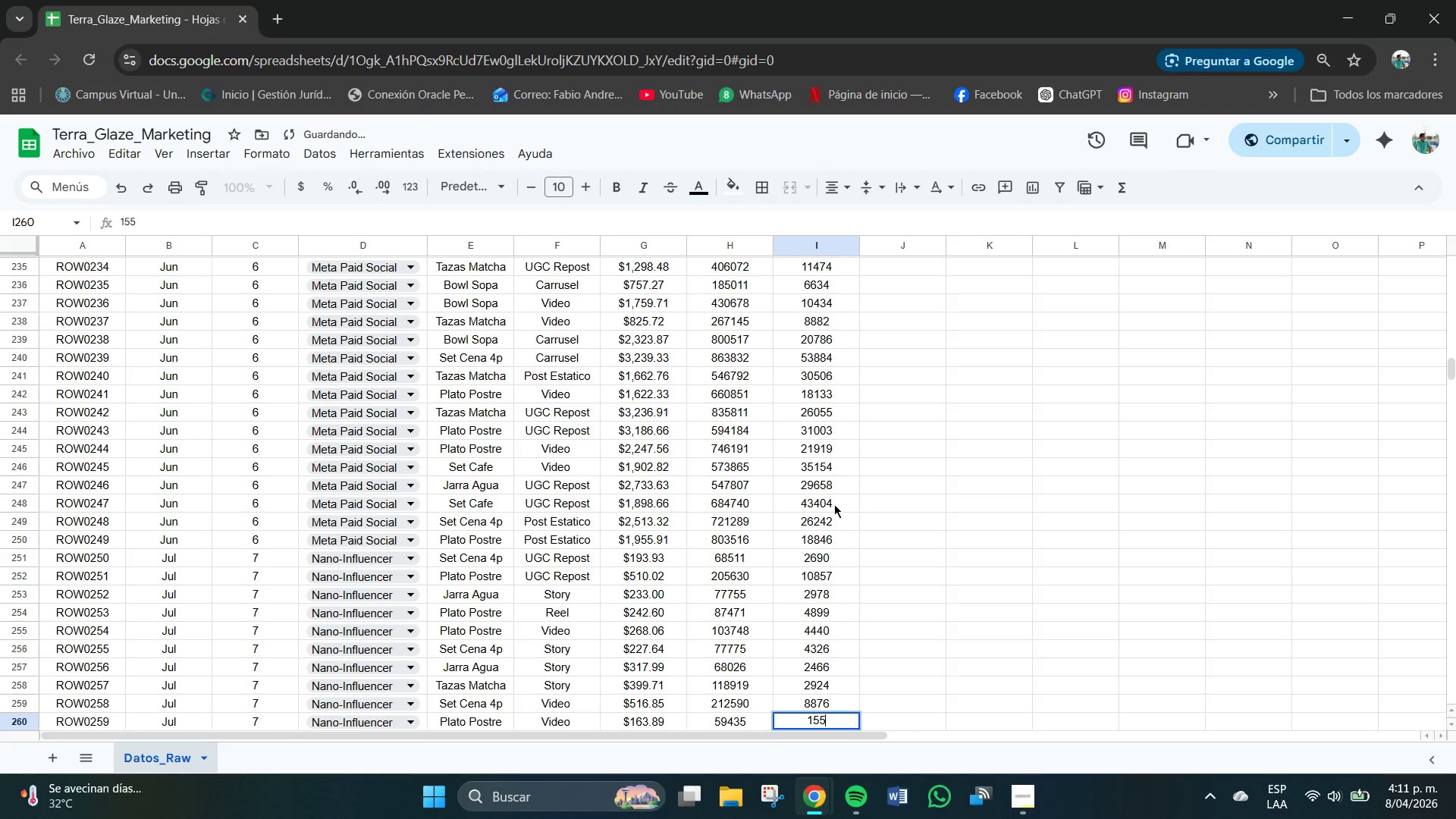 
key(Backspace)
 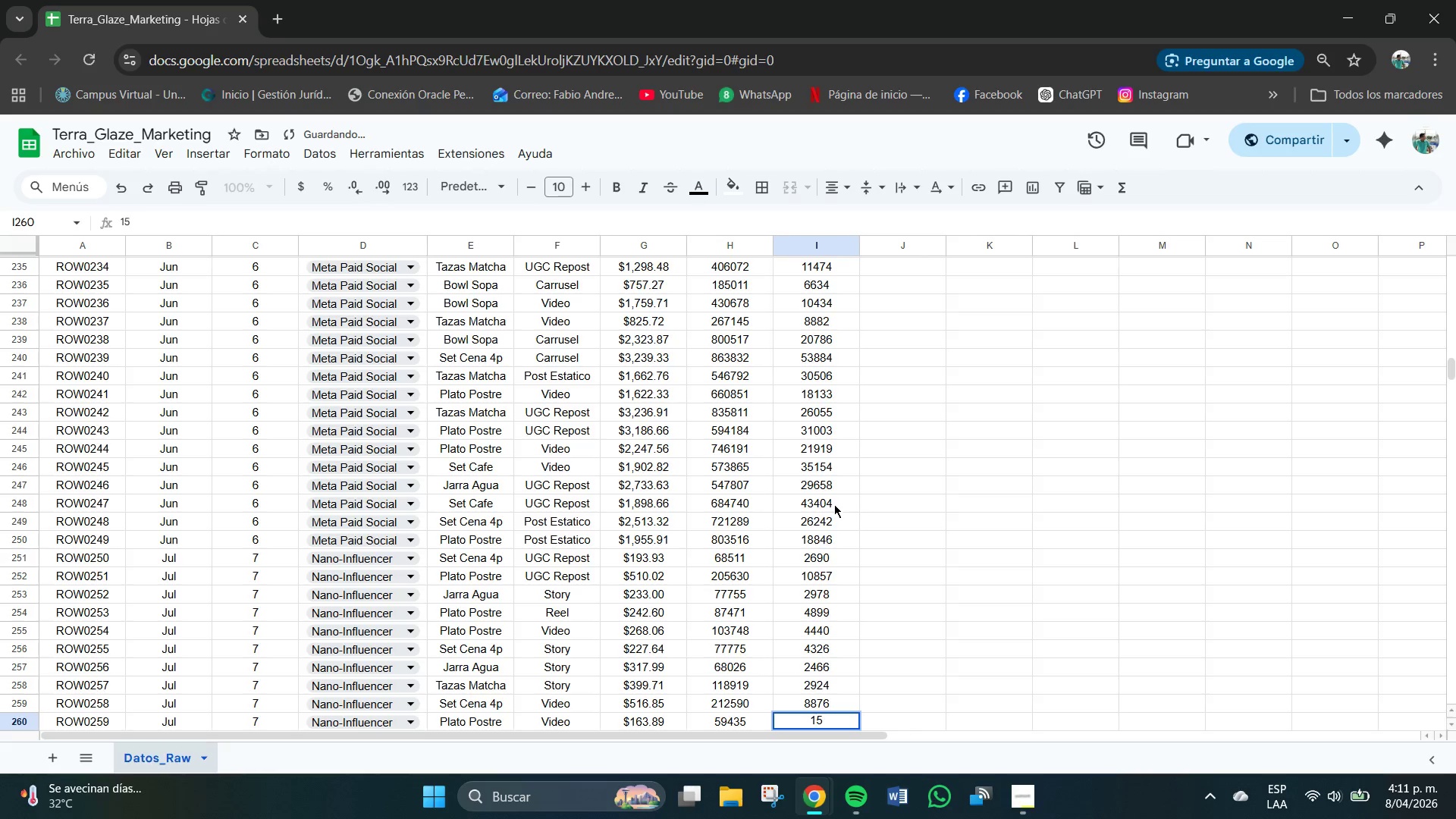 
key(Backspace)
 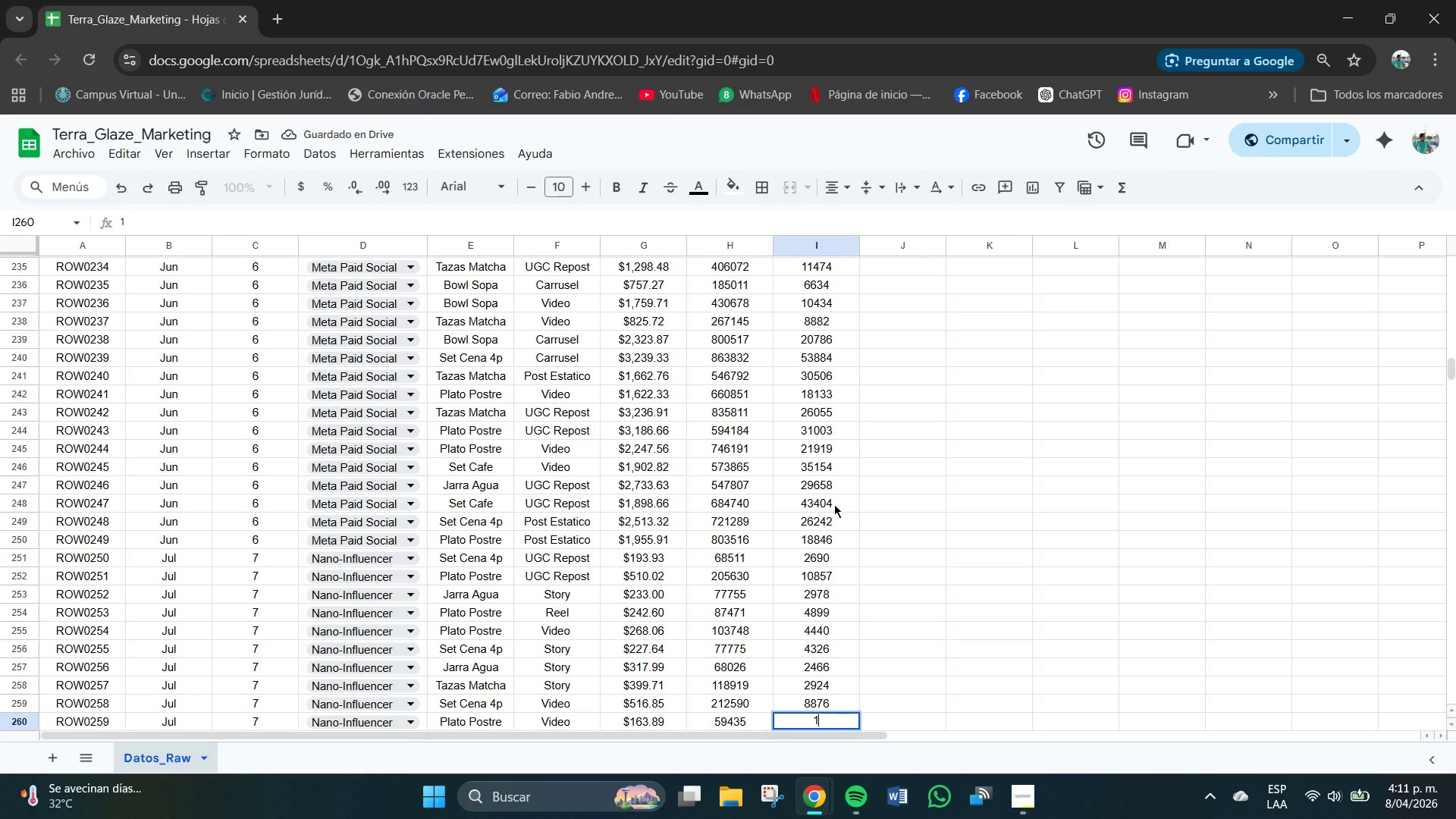 
key(Numpad8)
 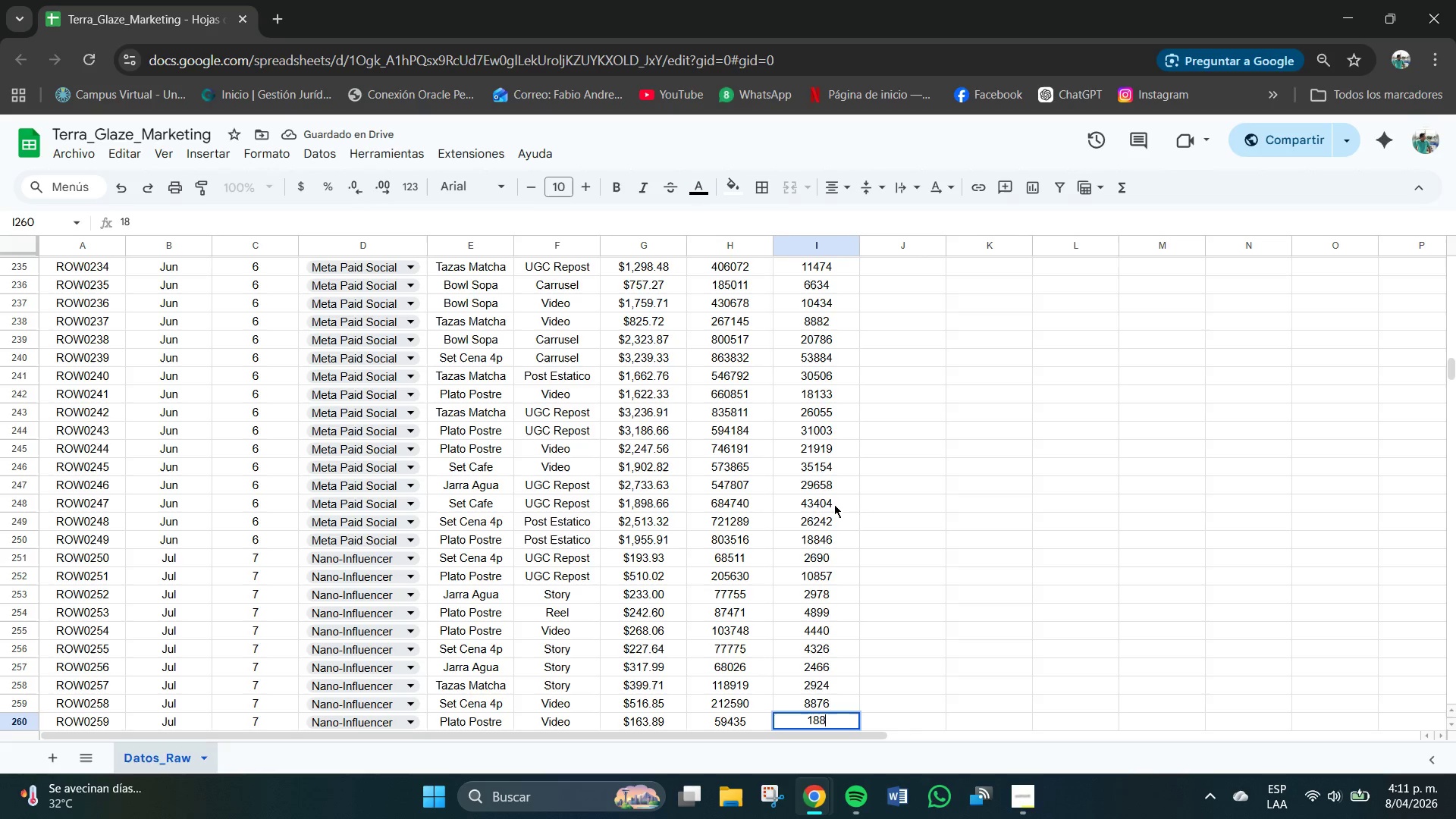 
key(Numpad8)
 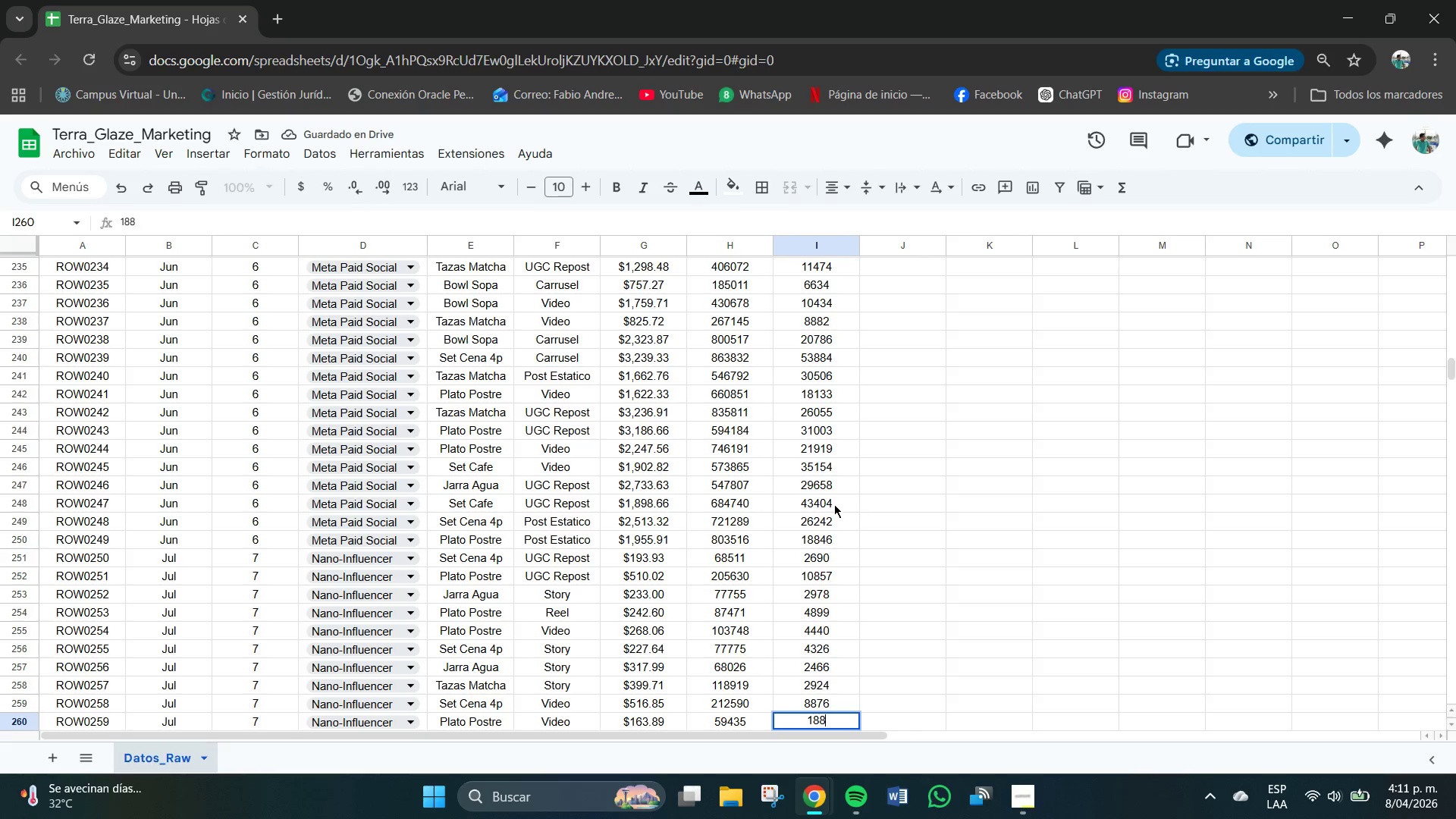 
key(Numpad5)
 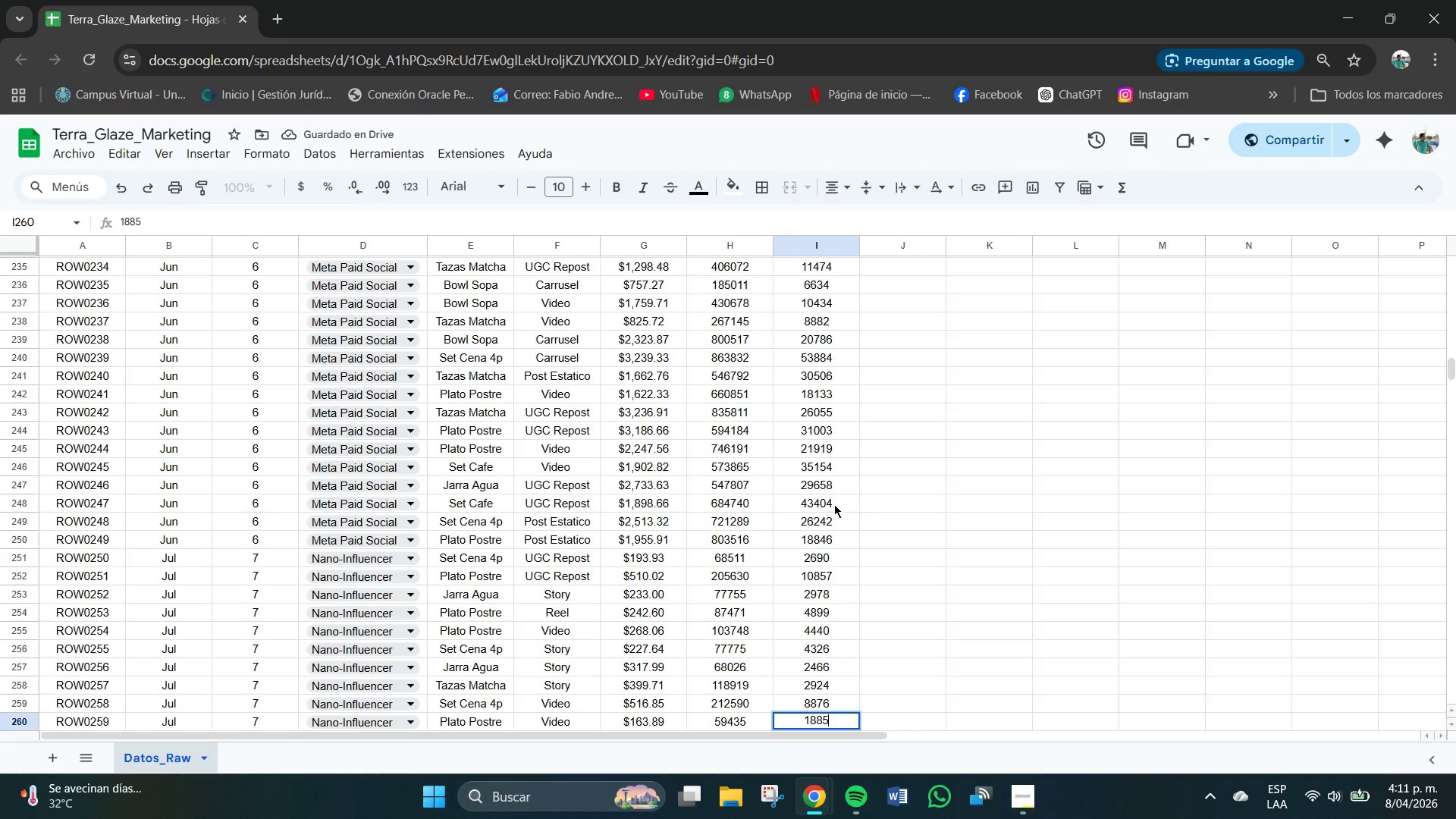 
key(NumpadEnter)
 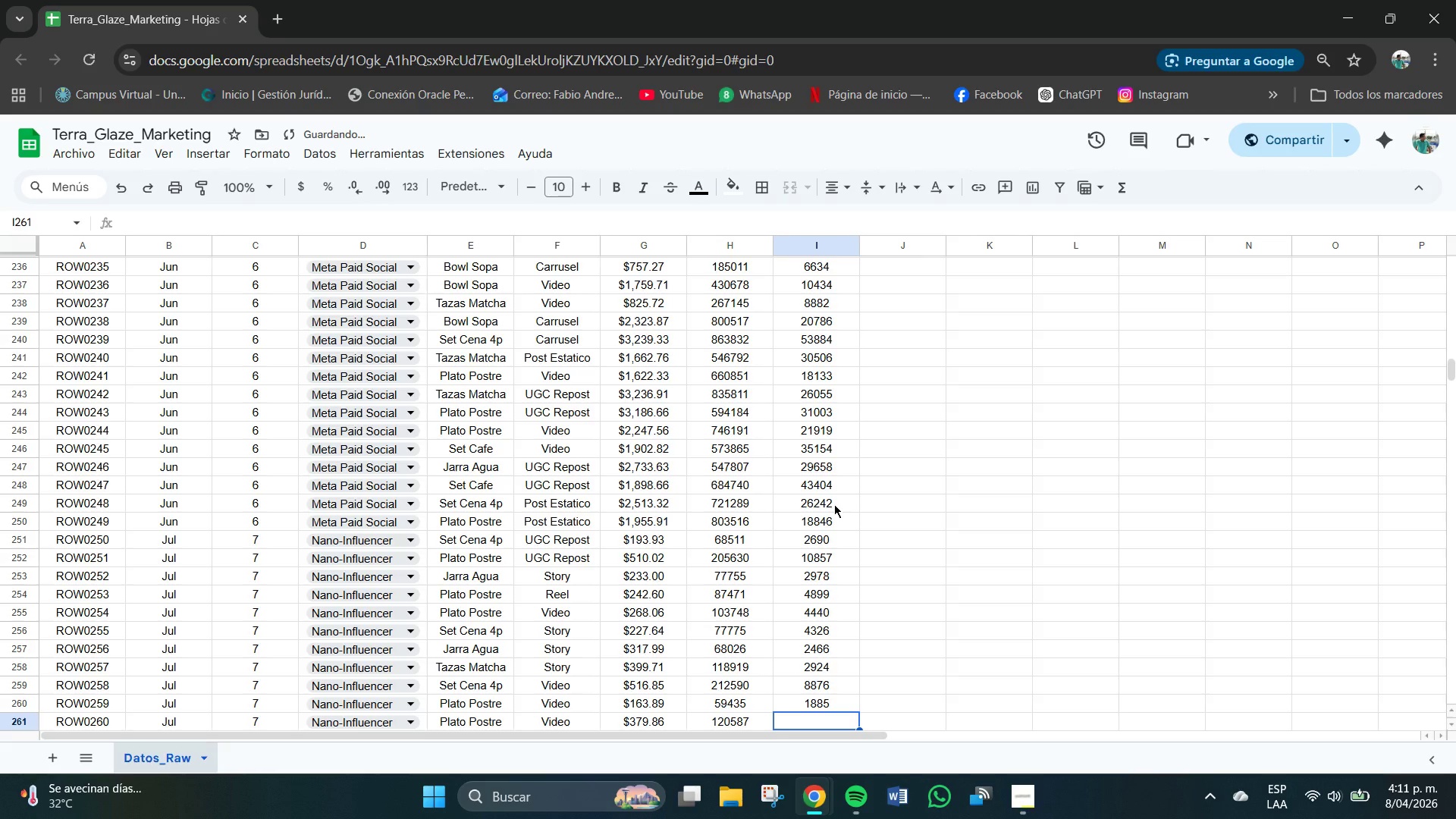 
key(Numpad3)
 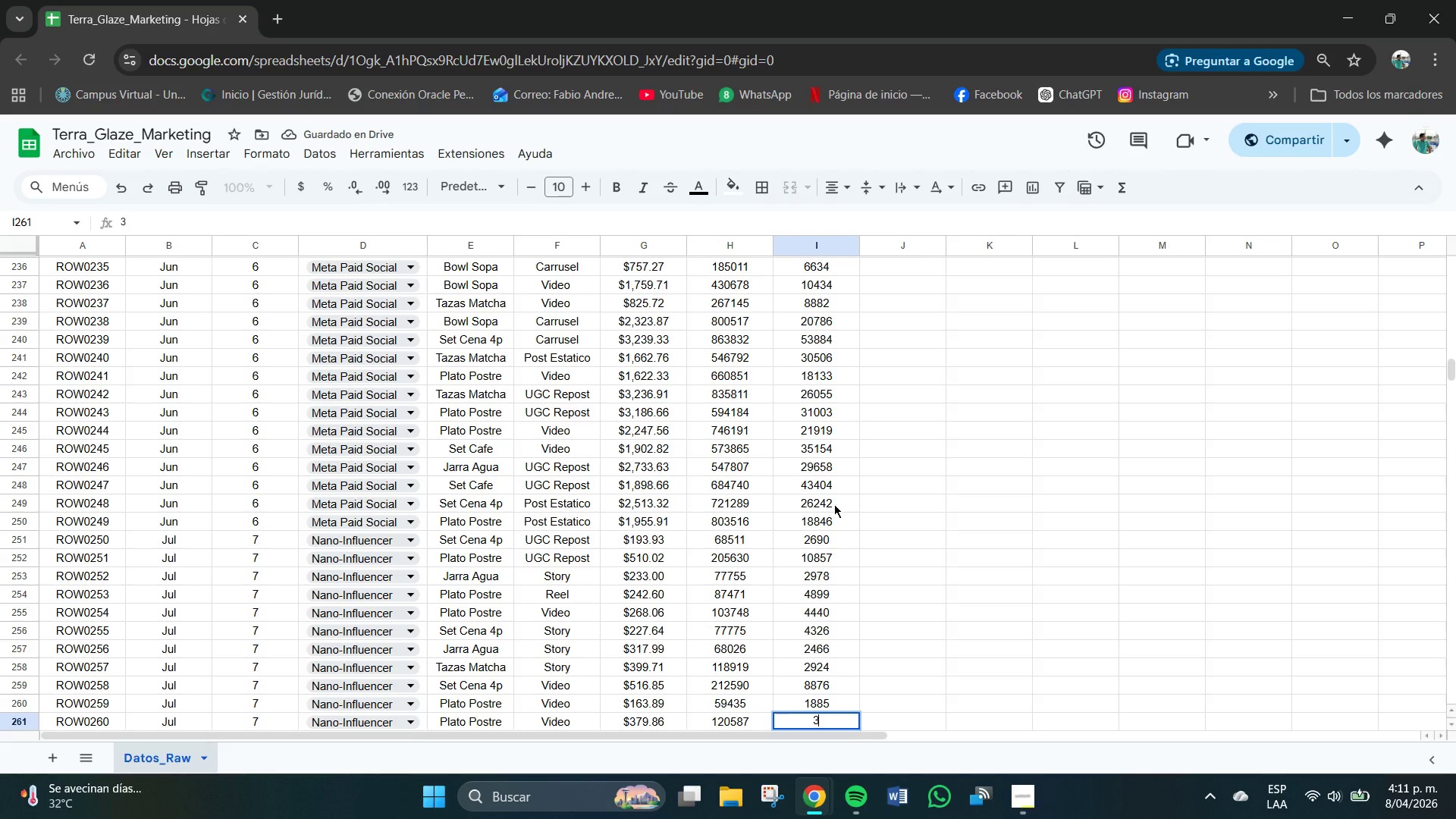 
key(Numpad6)
 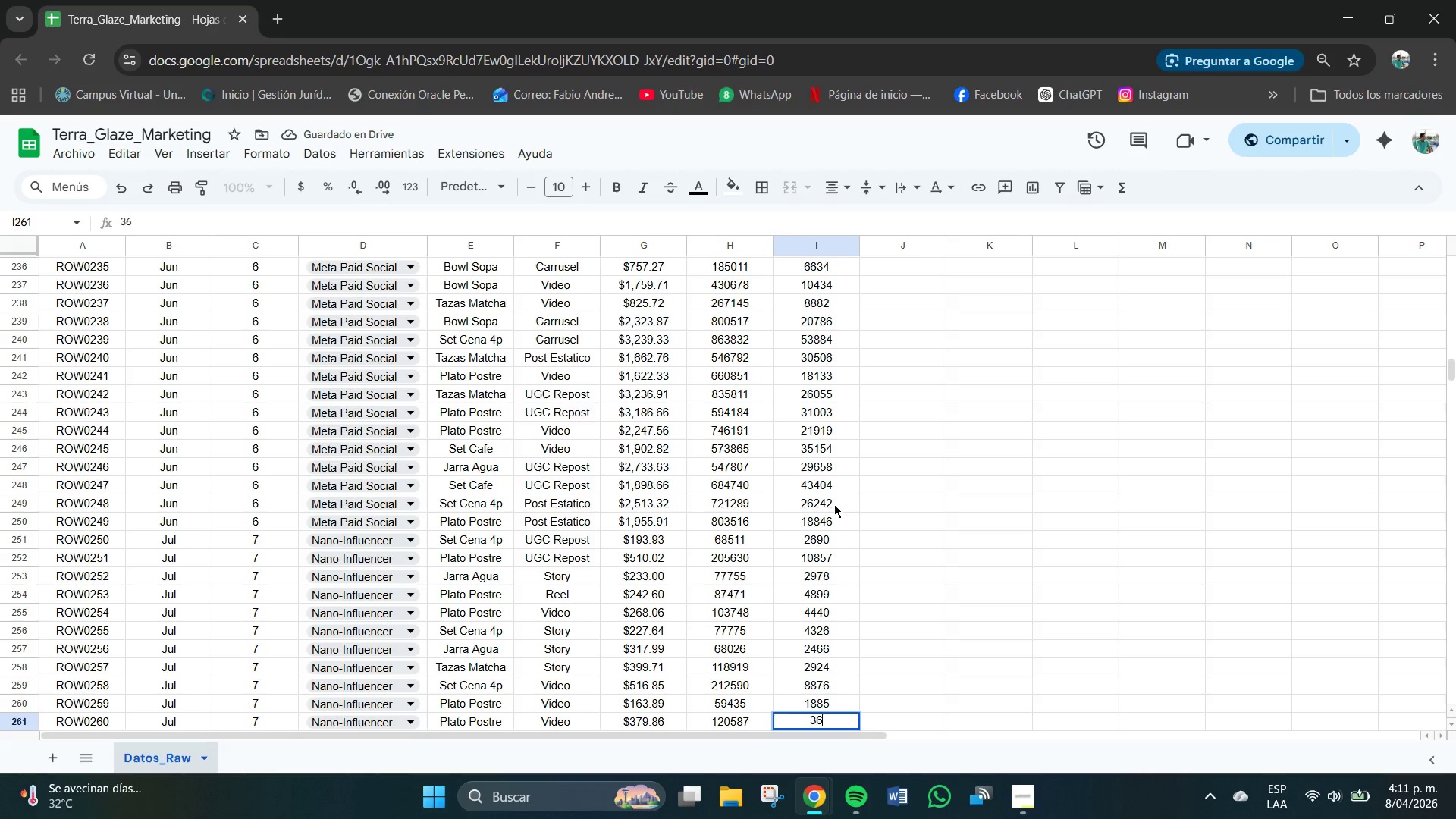 
key(Numpad8)
 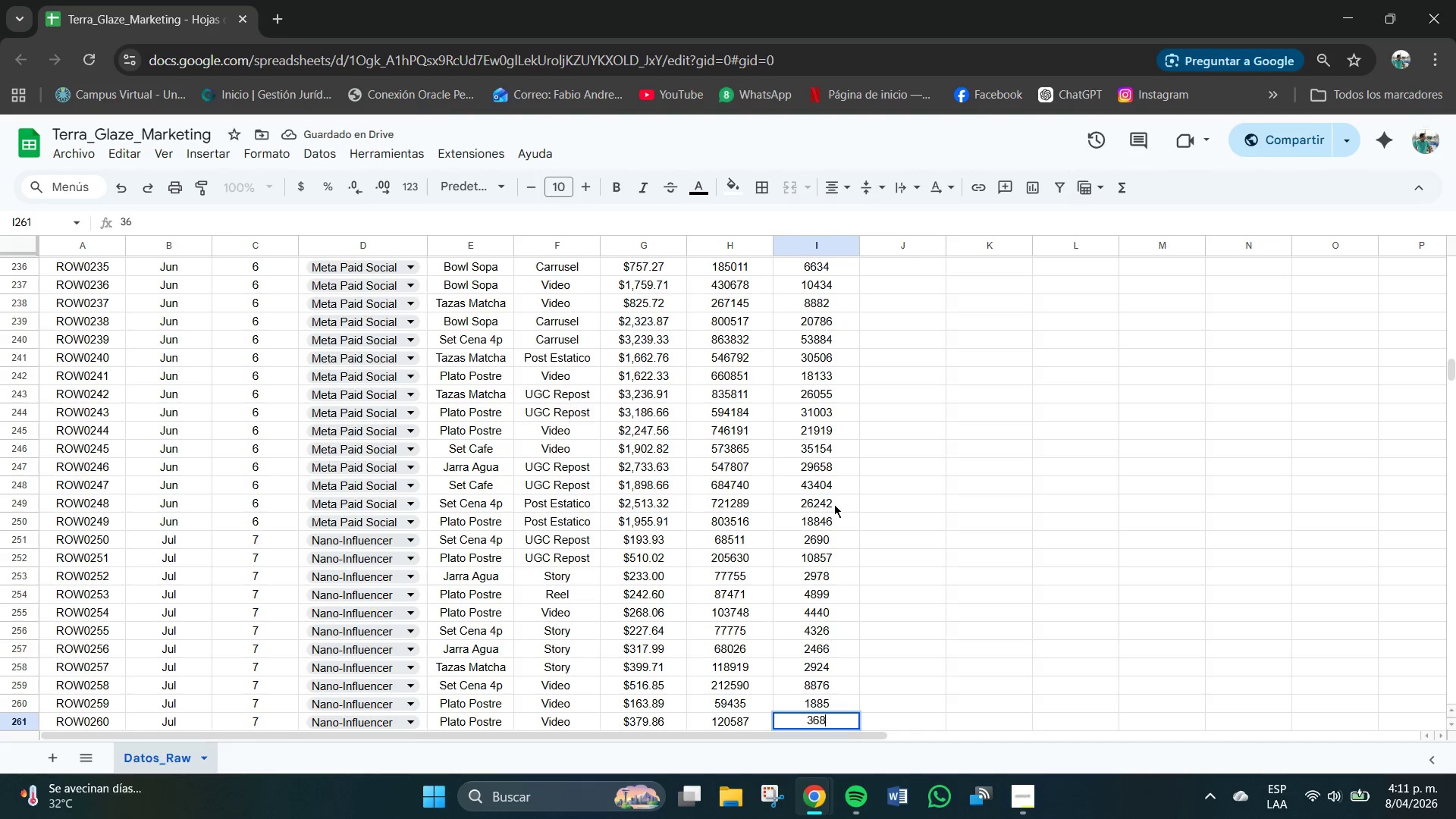 
key(Numpad8)
 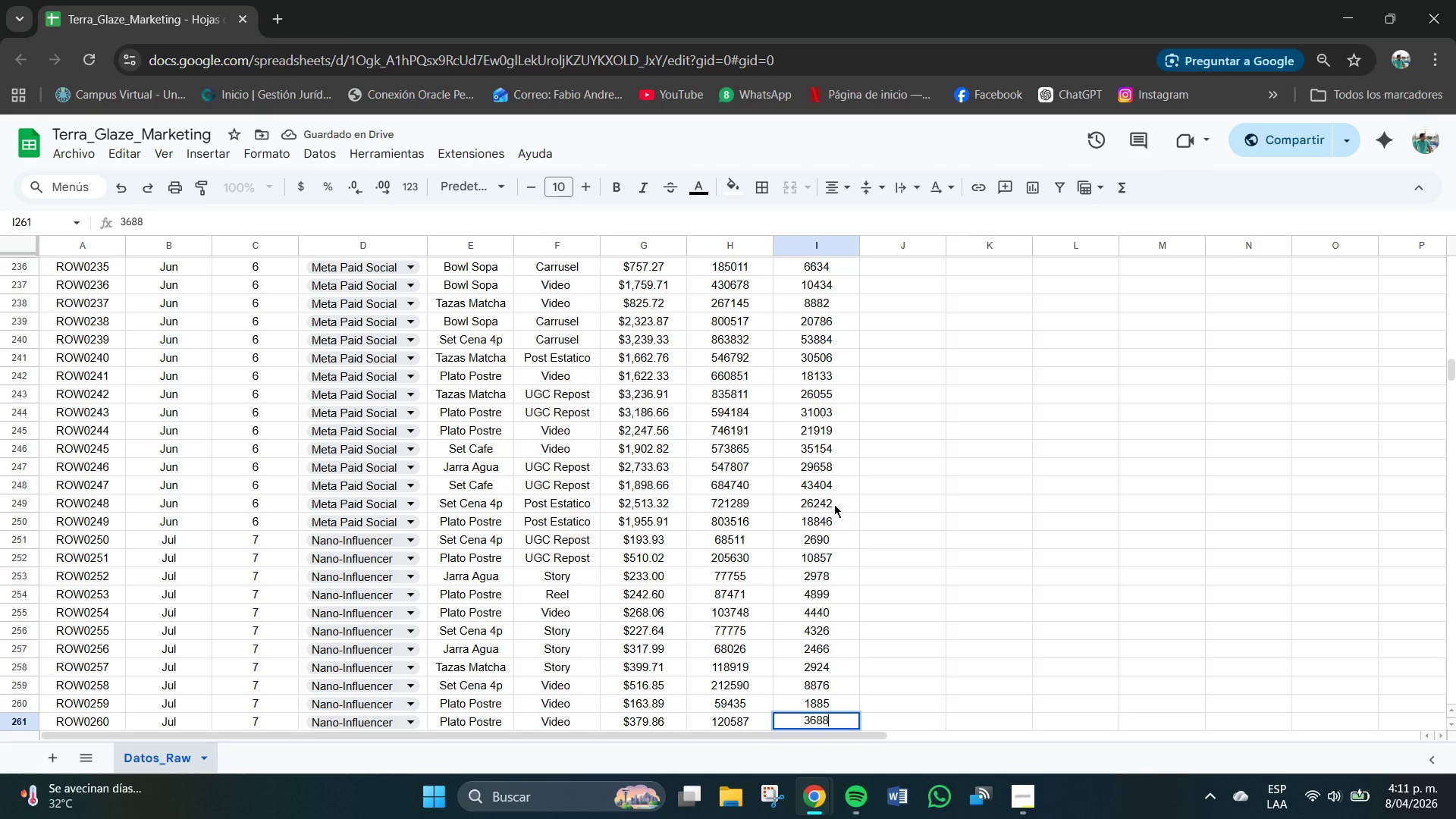 
key(NumpadEnter)
 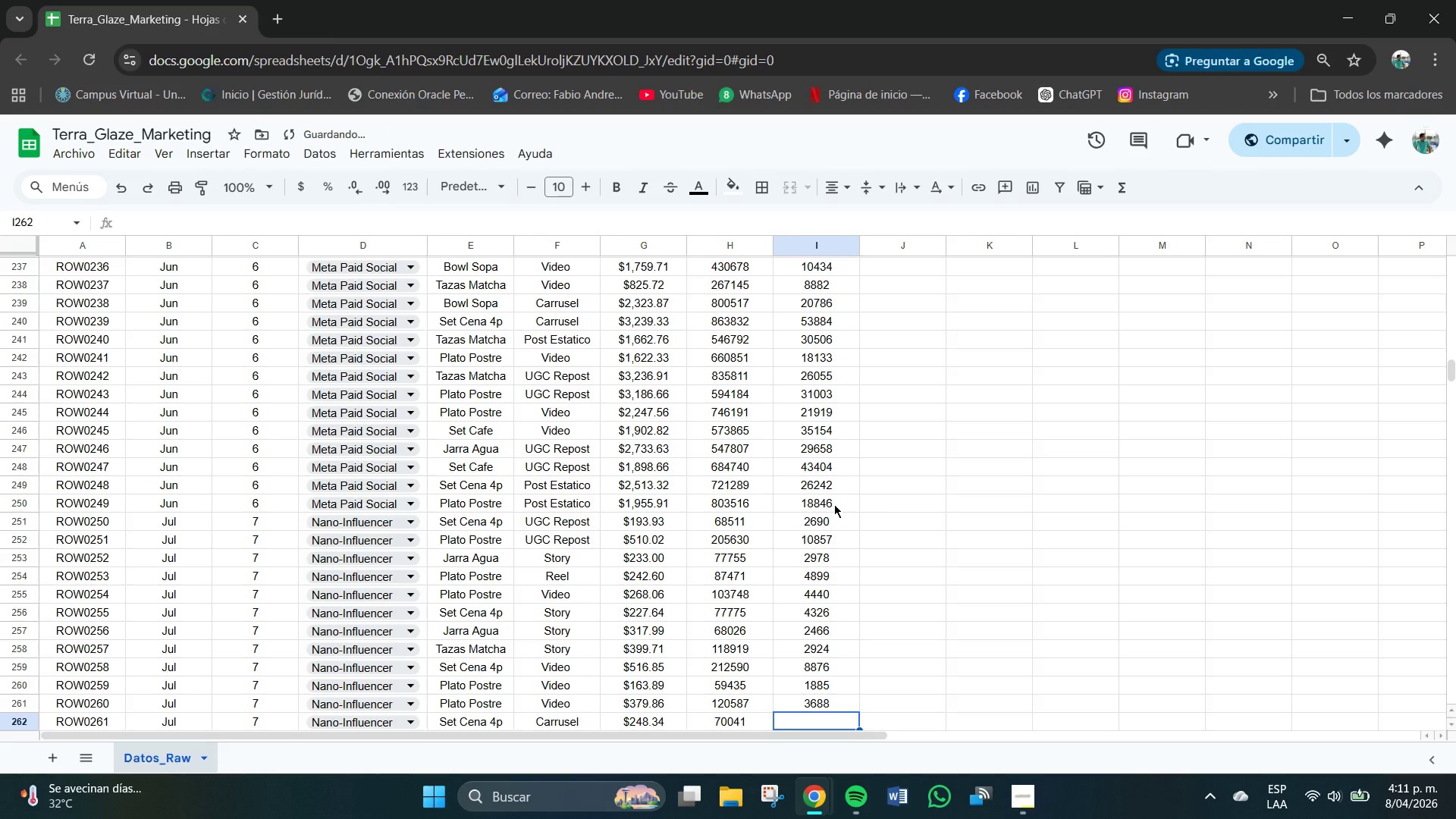 
key(Numpad3)
 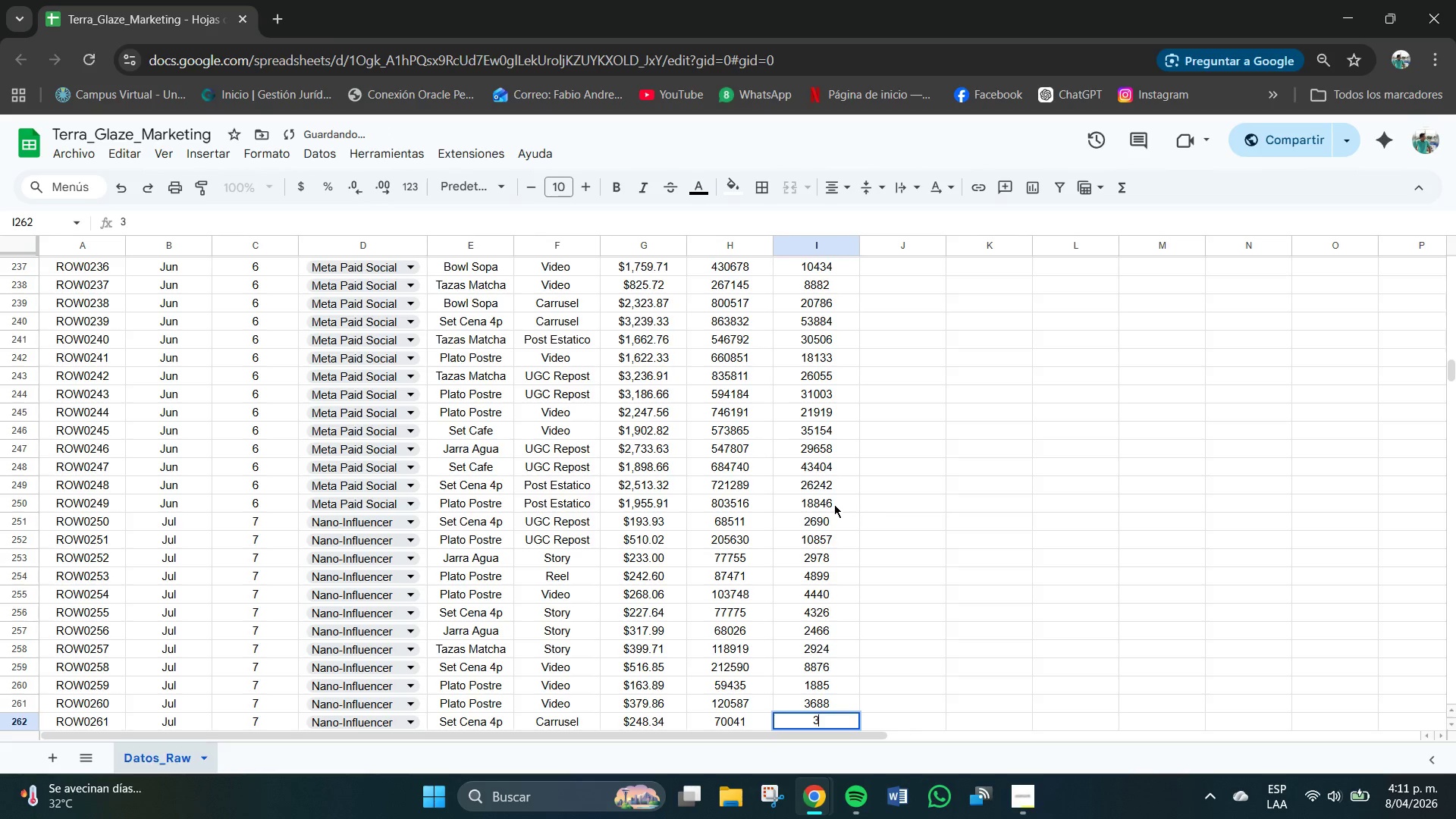 
key(Numpad6)
 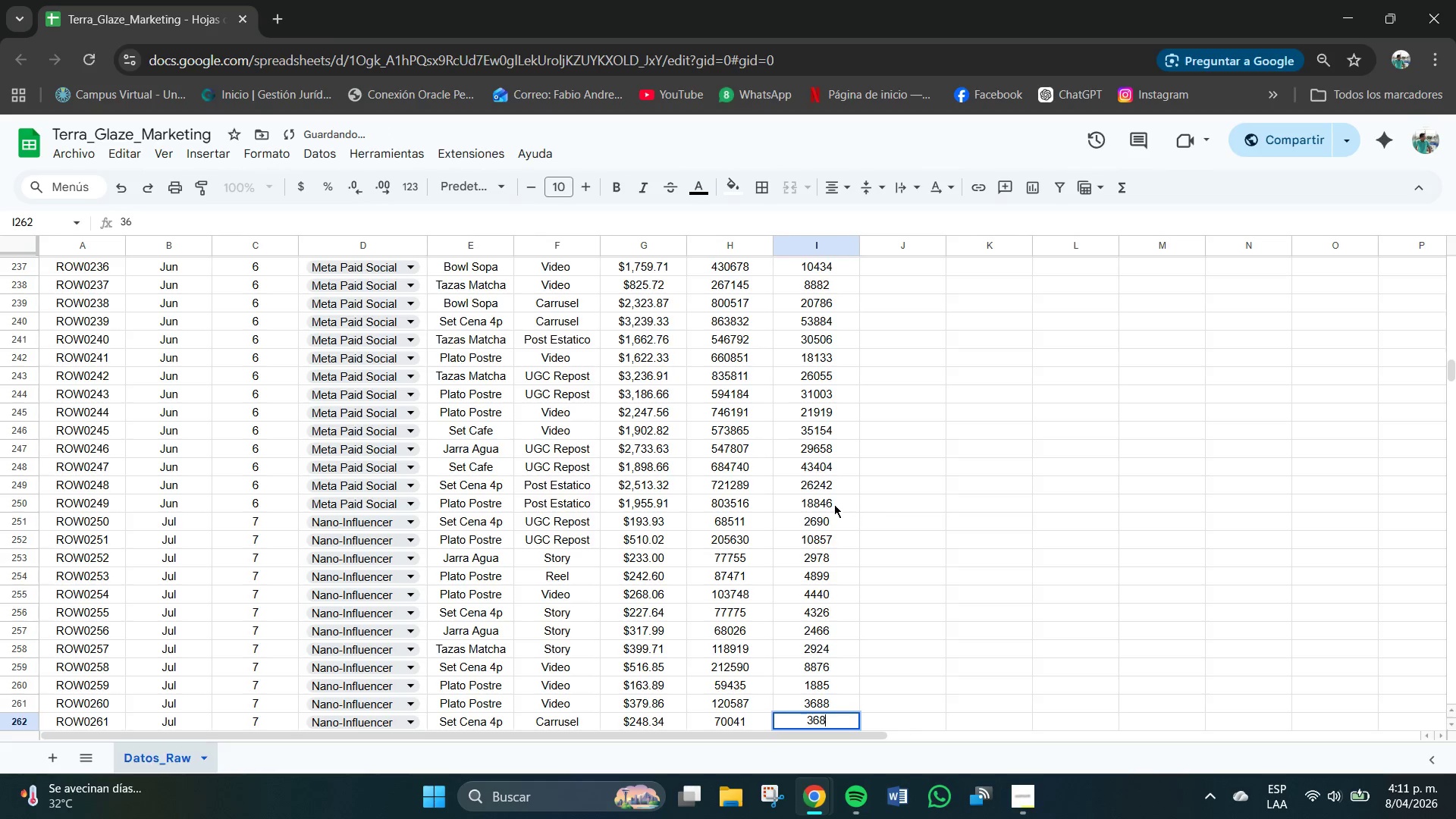 
key(Numpad8)
 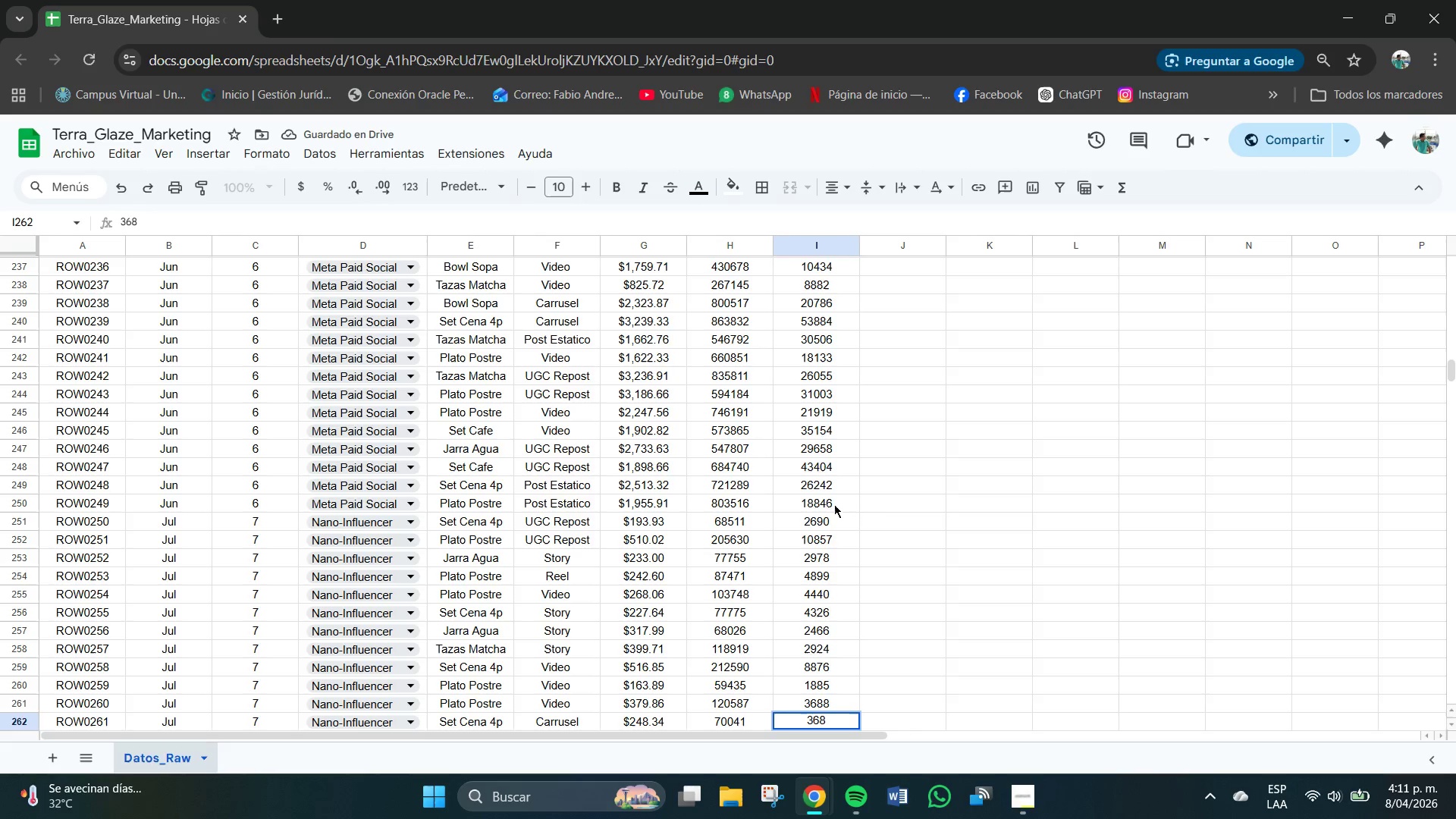 
key(Numpad3)
 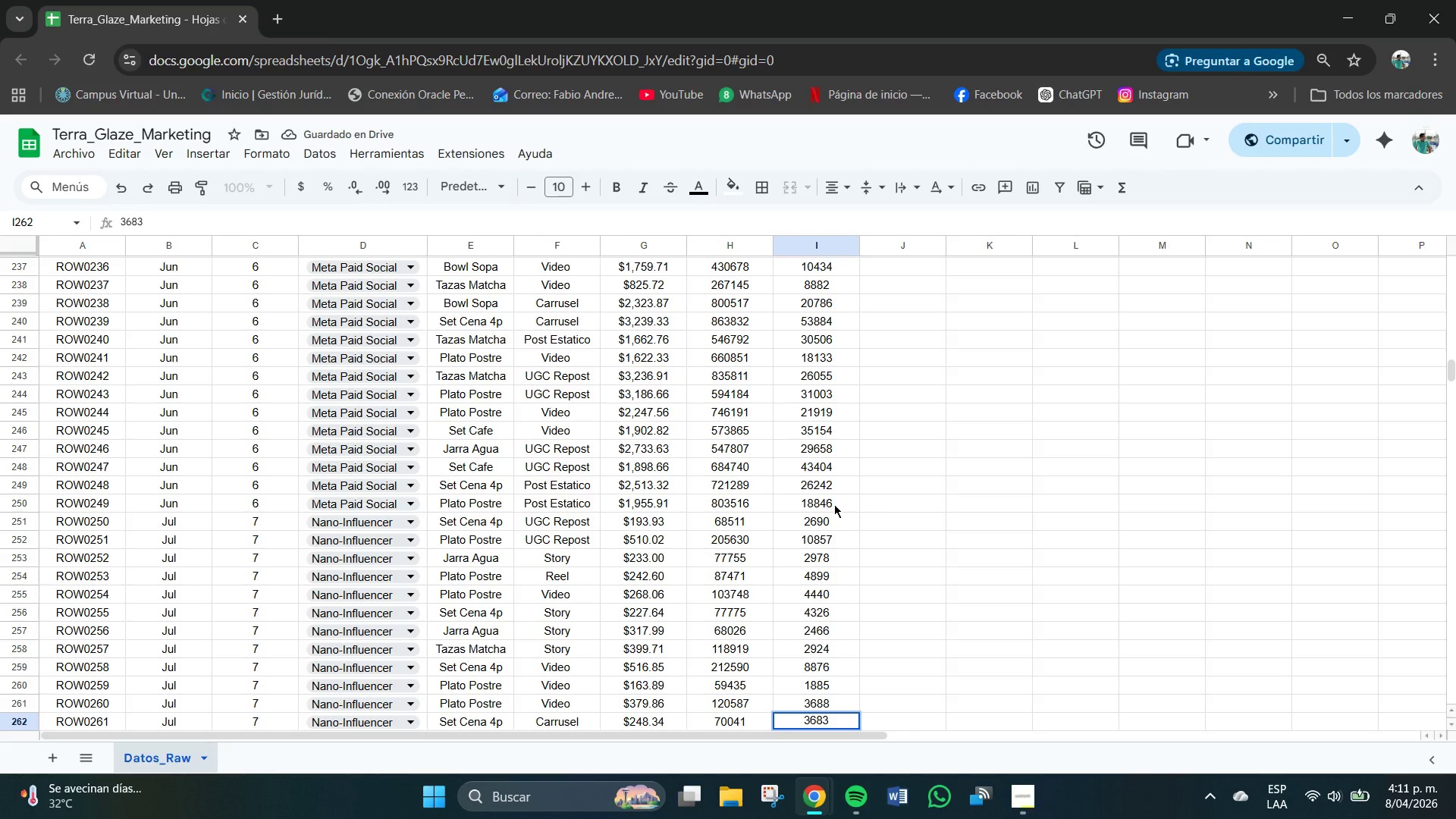 
key(NumpadEnter)
 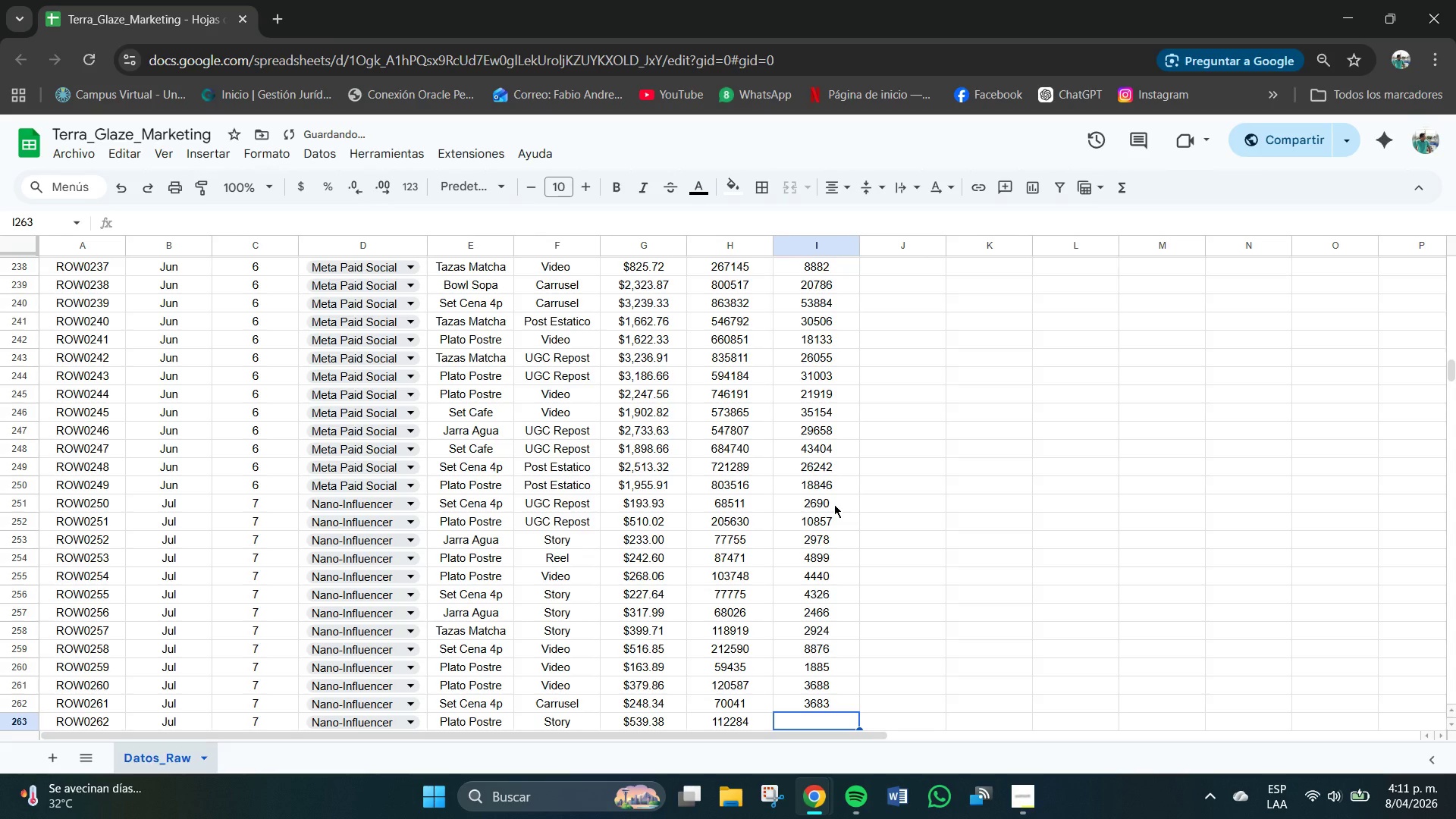 
key(Numpad6)
 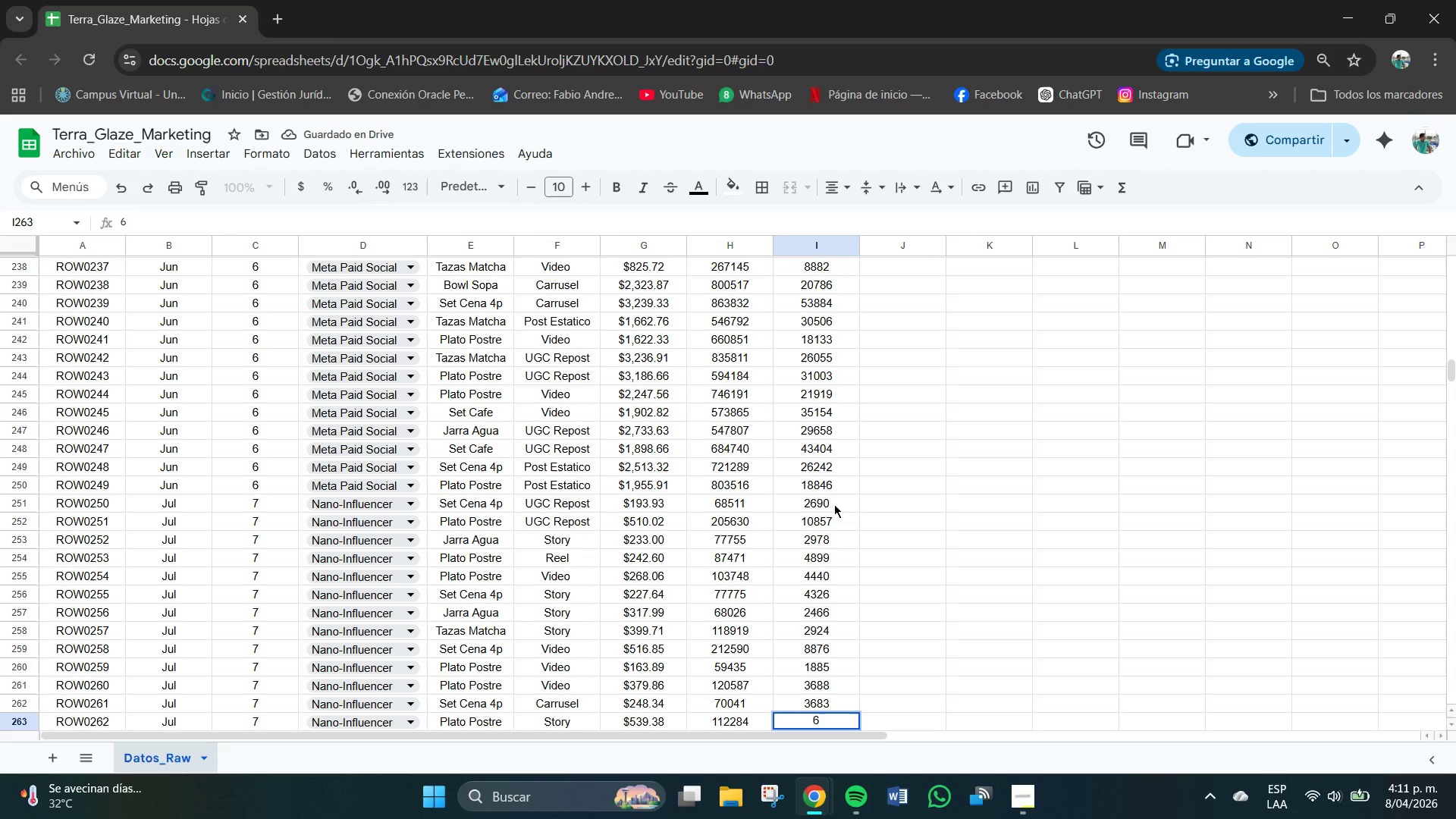 
key(Numpad3)
 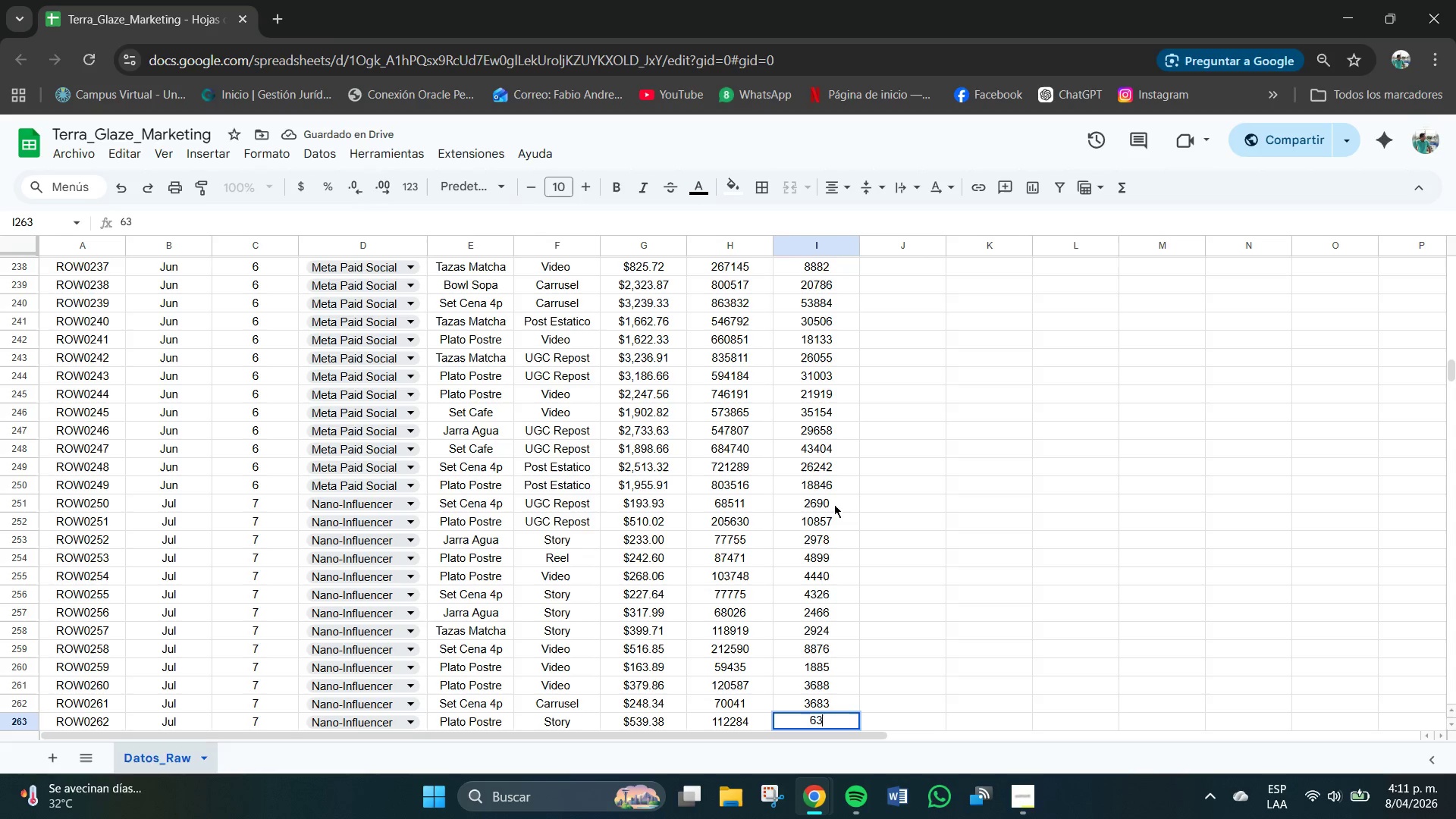 
key(Numpad0)
 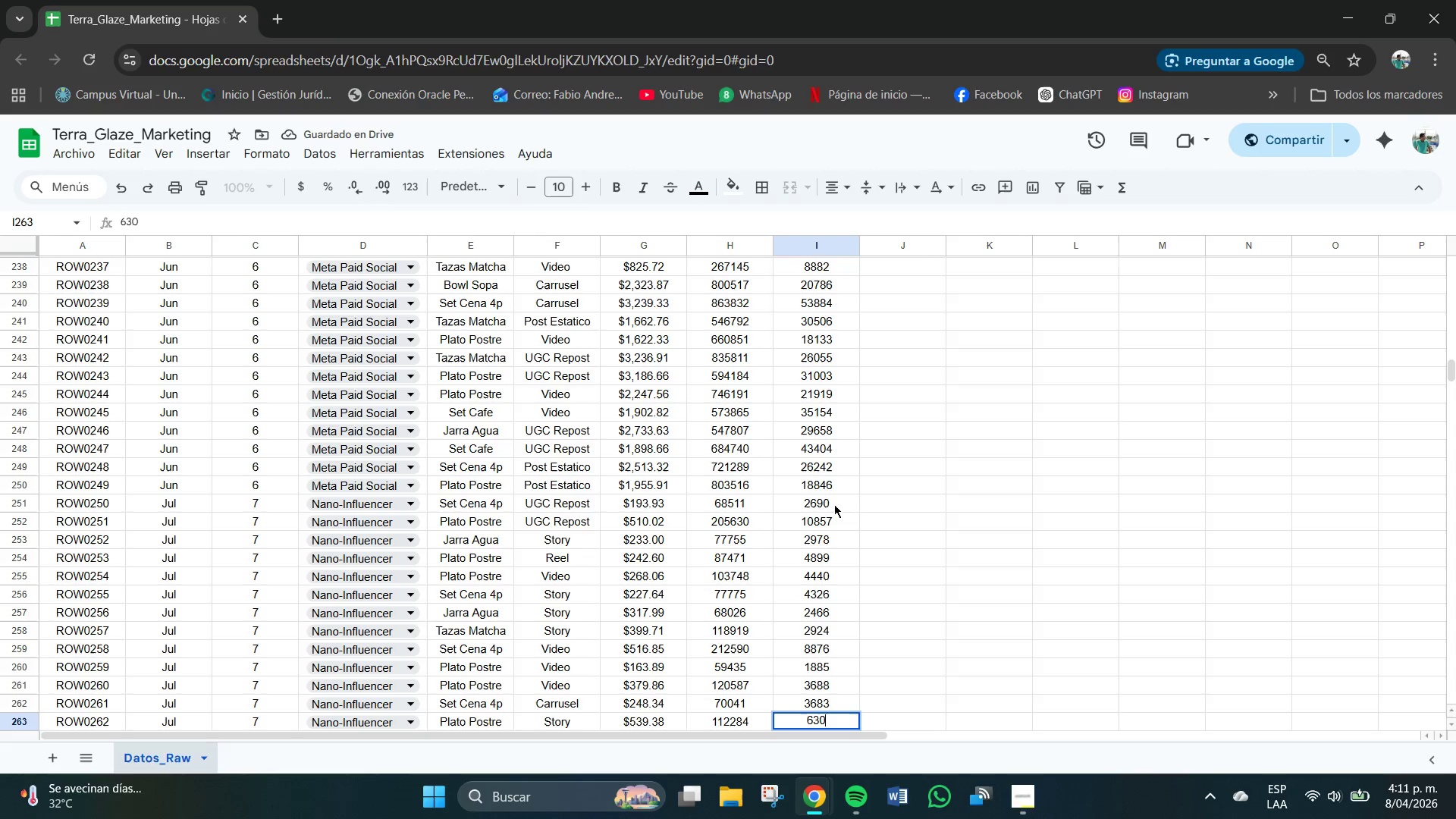 
key(Numpad5)
 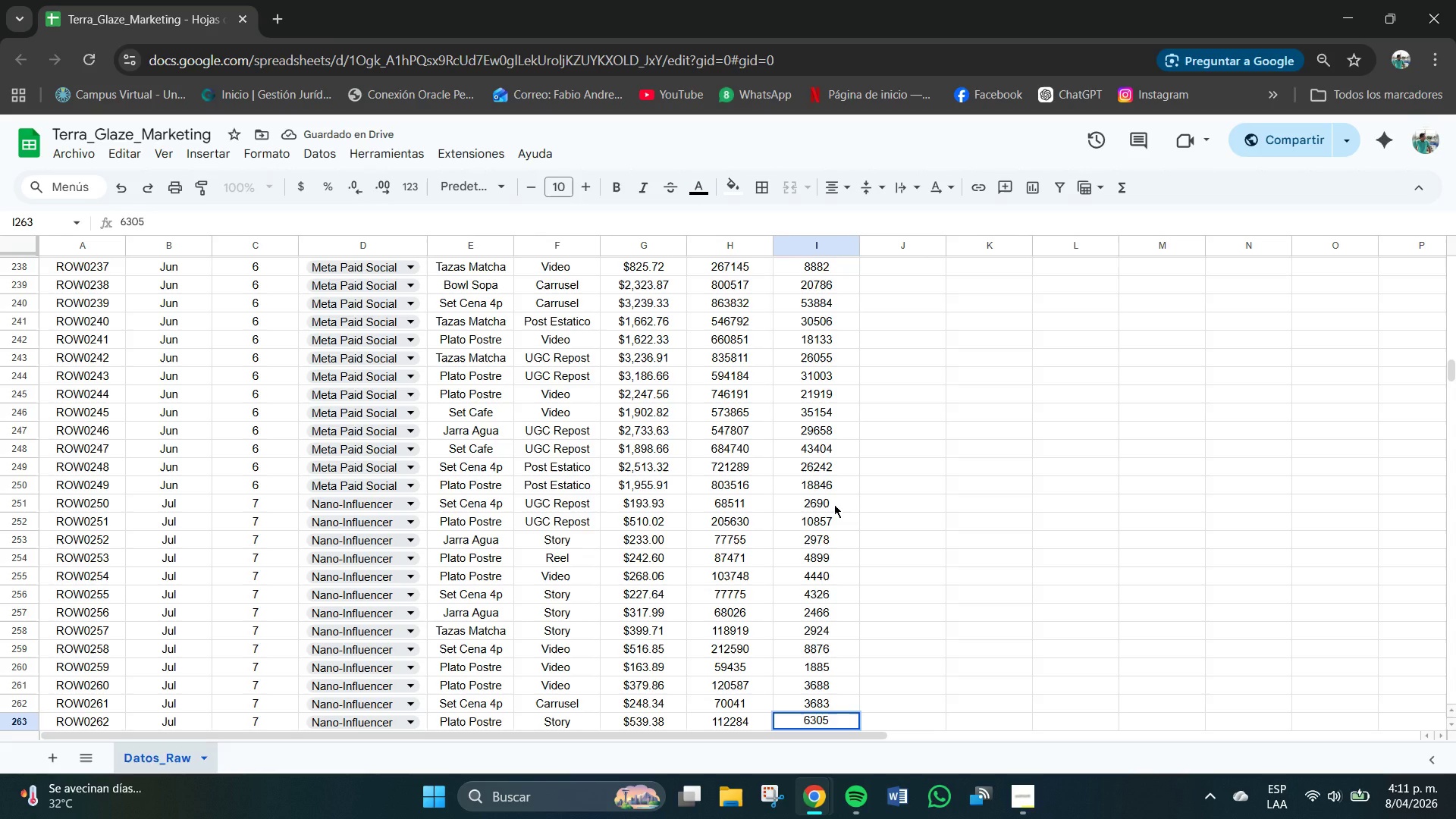 
key(NumpadEnter)
 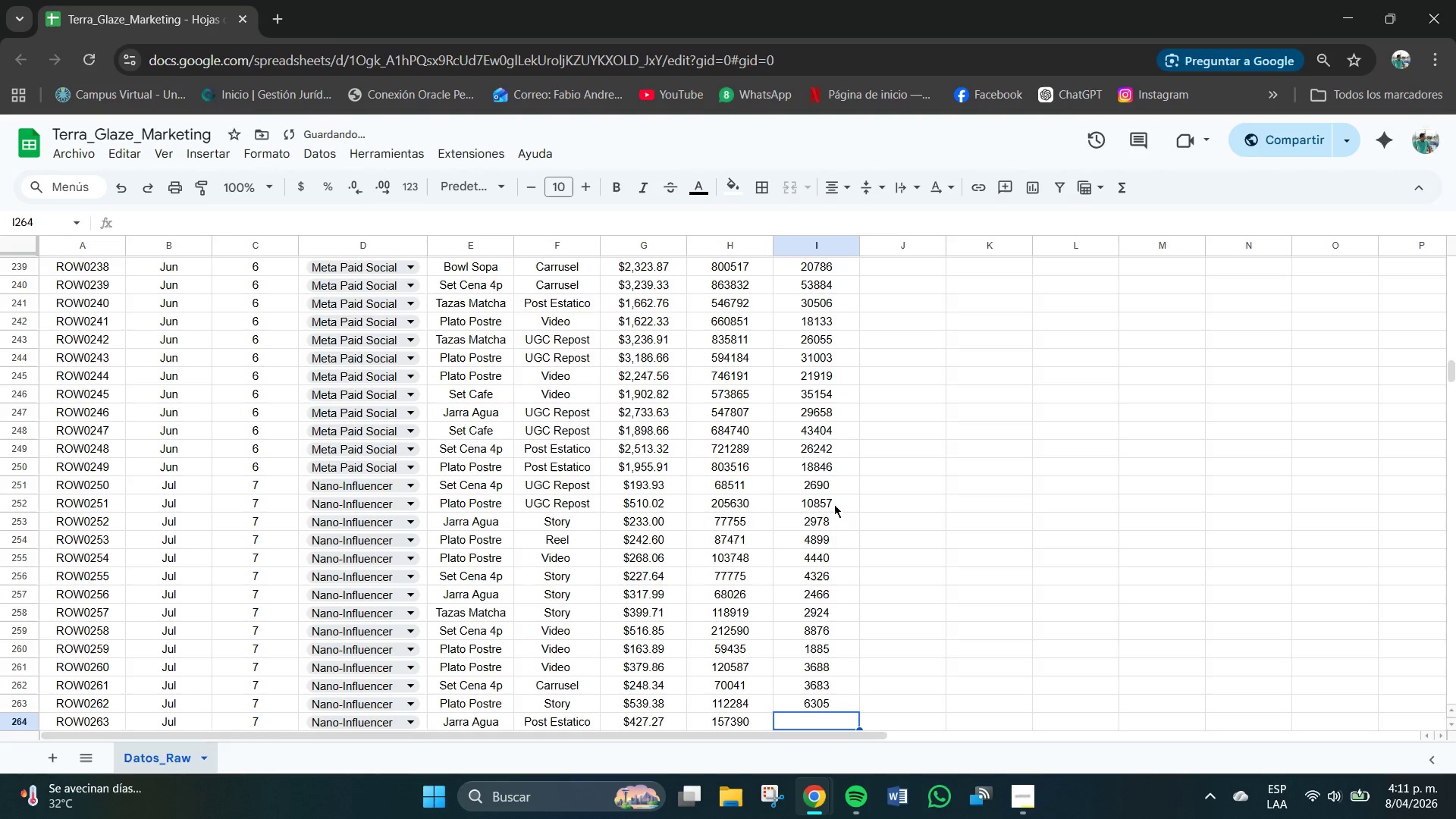 
key(Numpad8)
 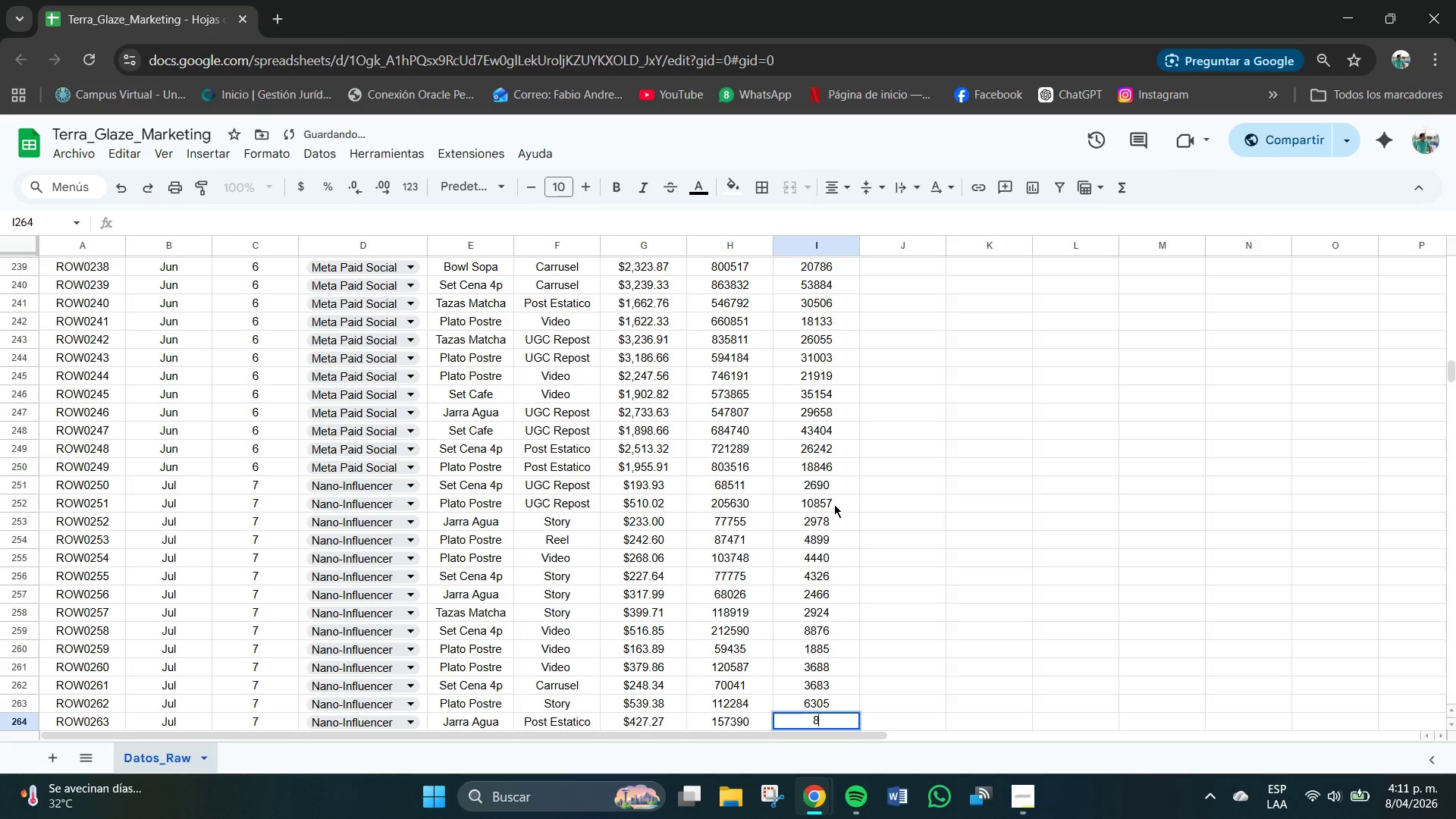 
key(Numpad8)
 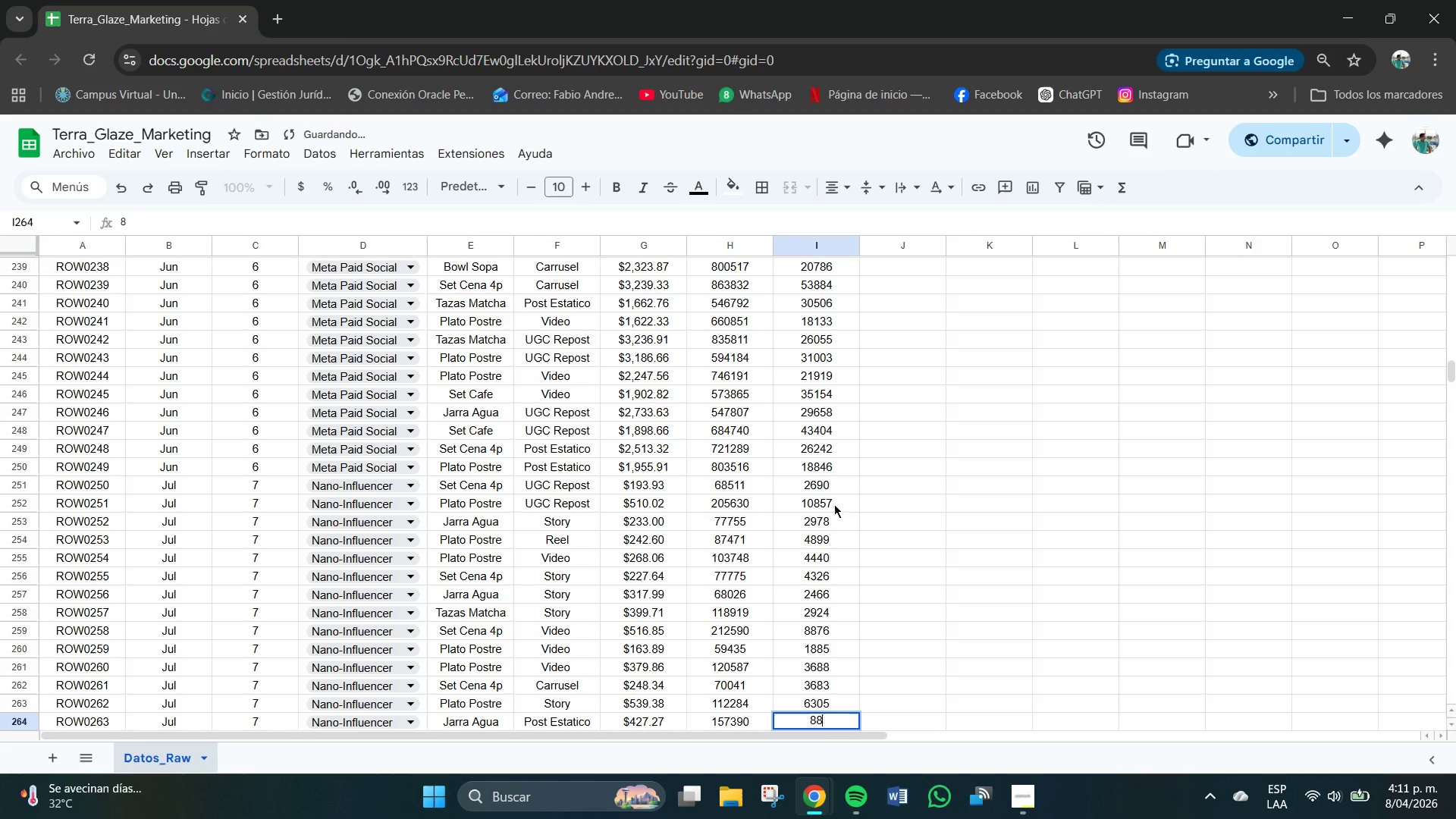 
key(Numpad5)
 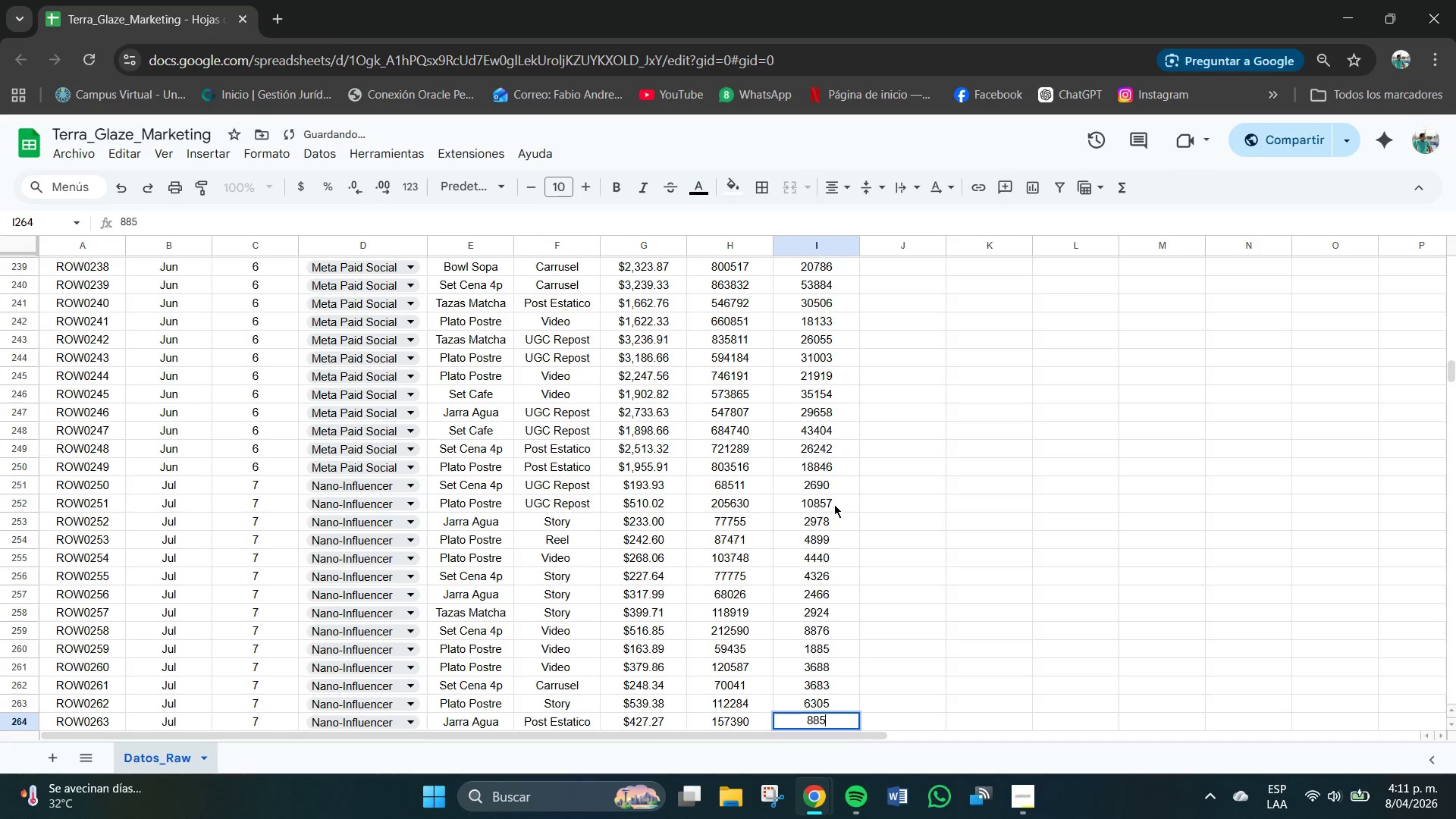 
key(Numpad0)
 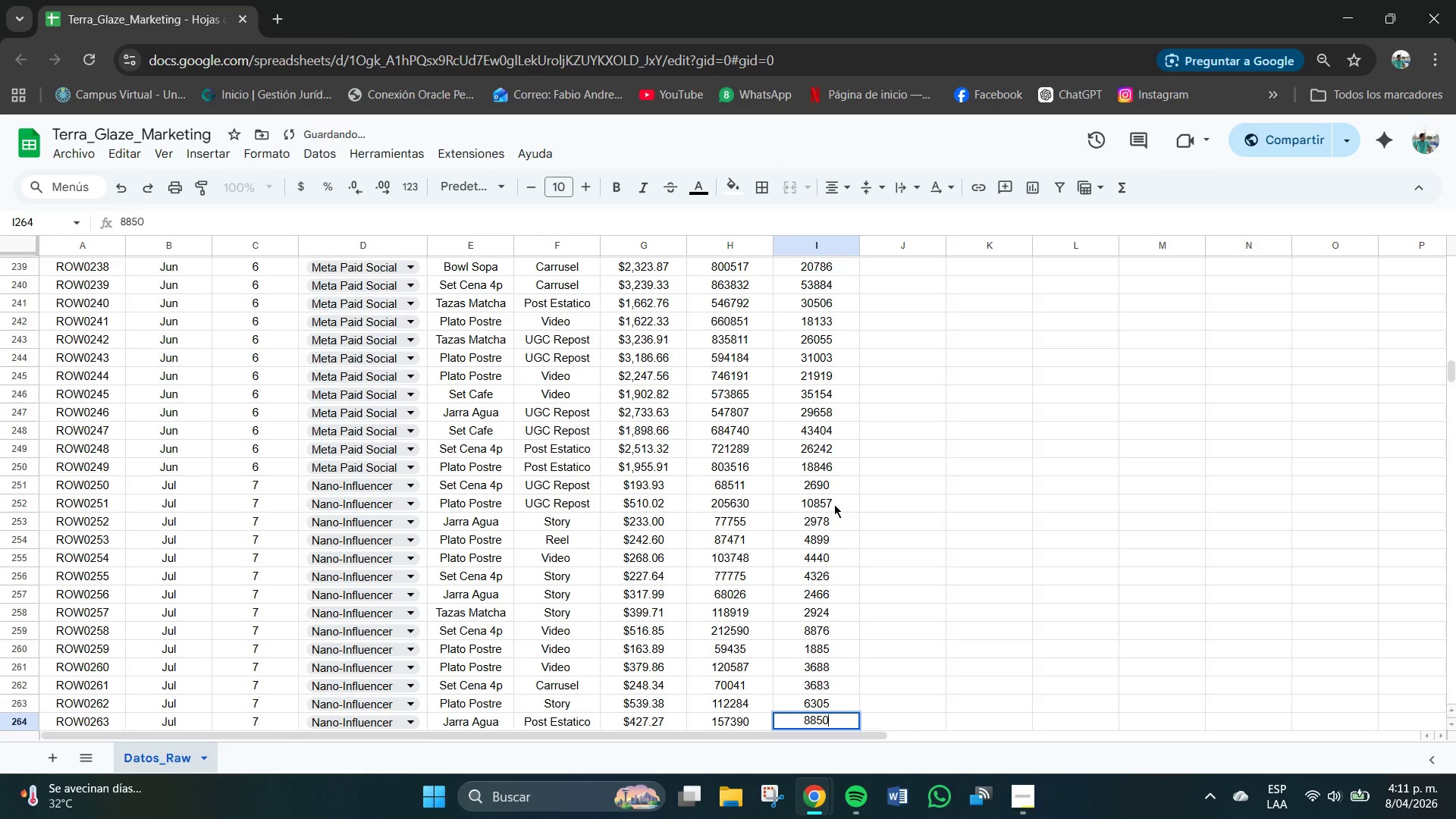 
key(NumpadEnter)
 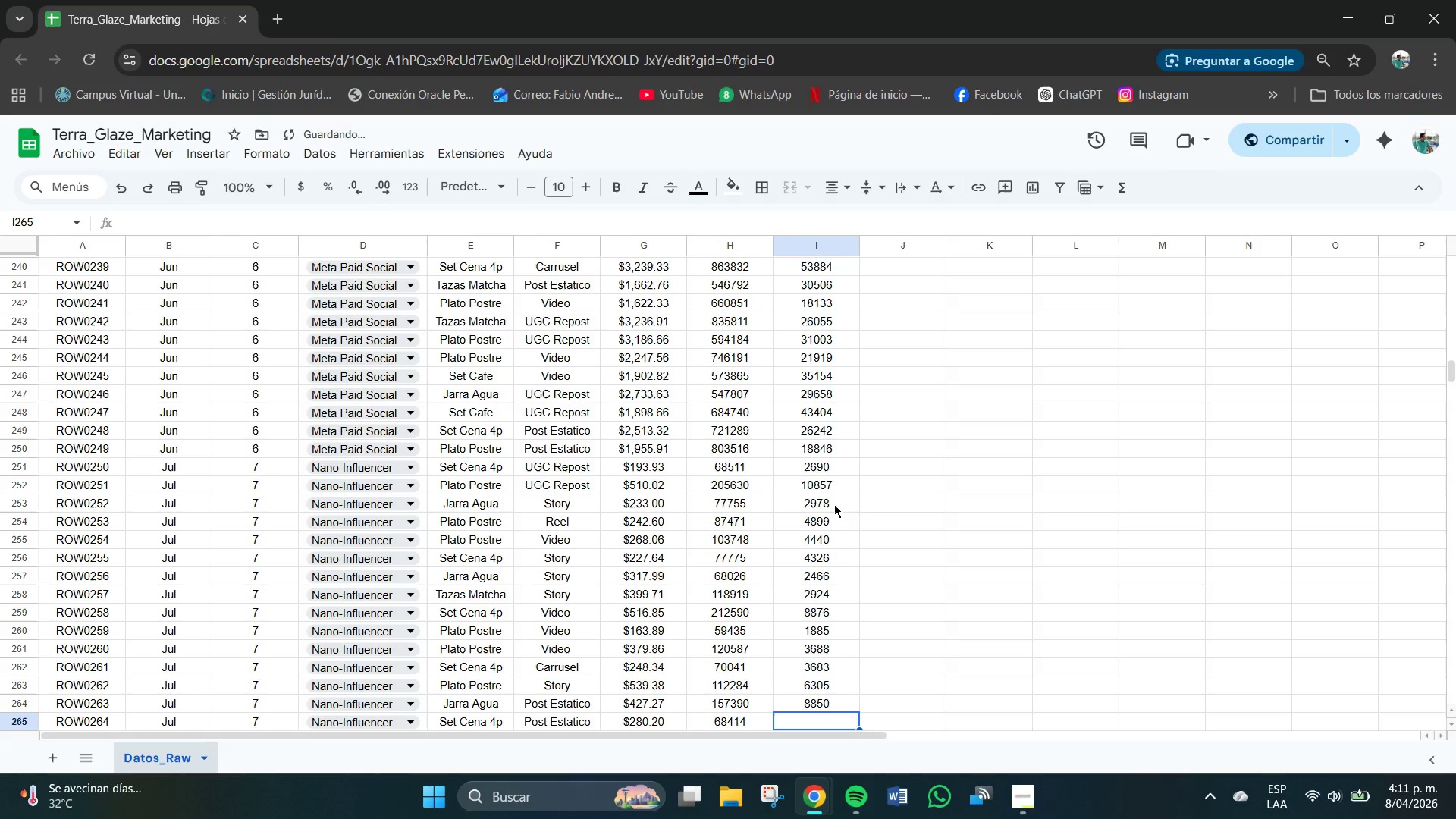 
key(Numpad3)
 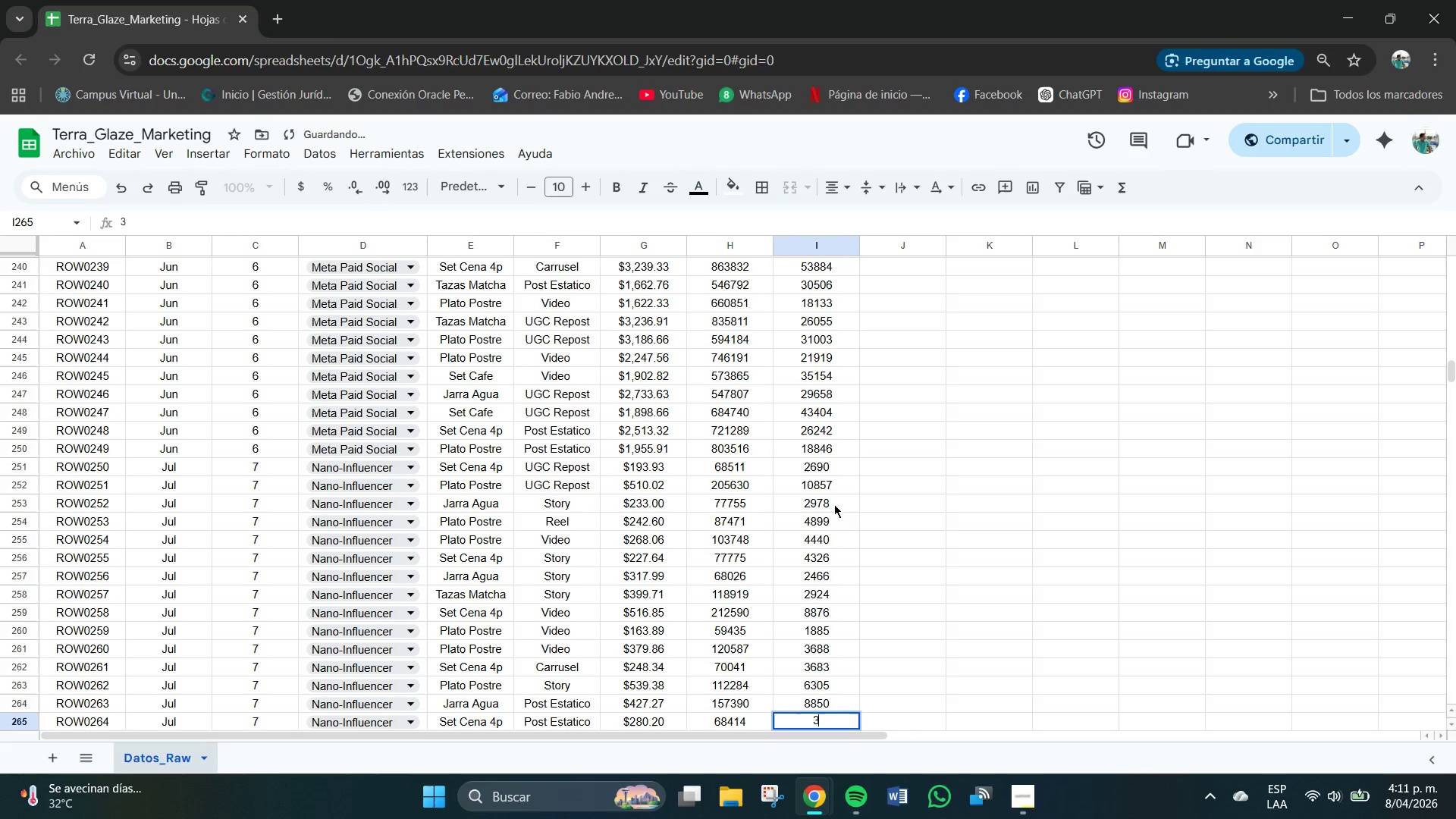 
key(Numpad9)
 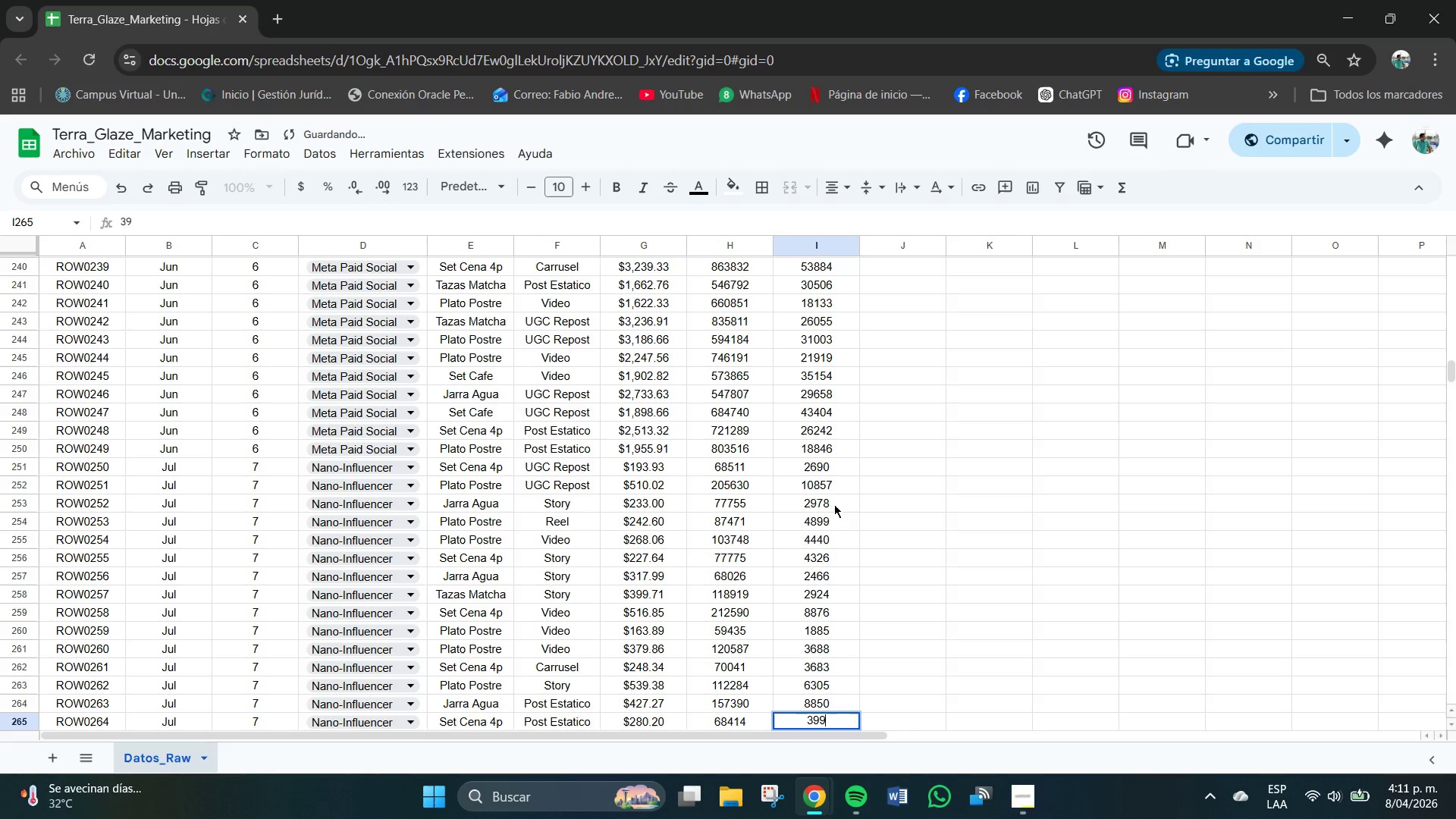 
key(Numpad9)
 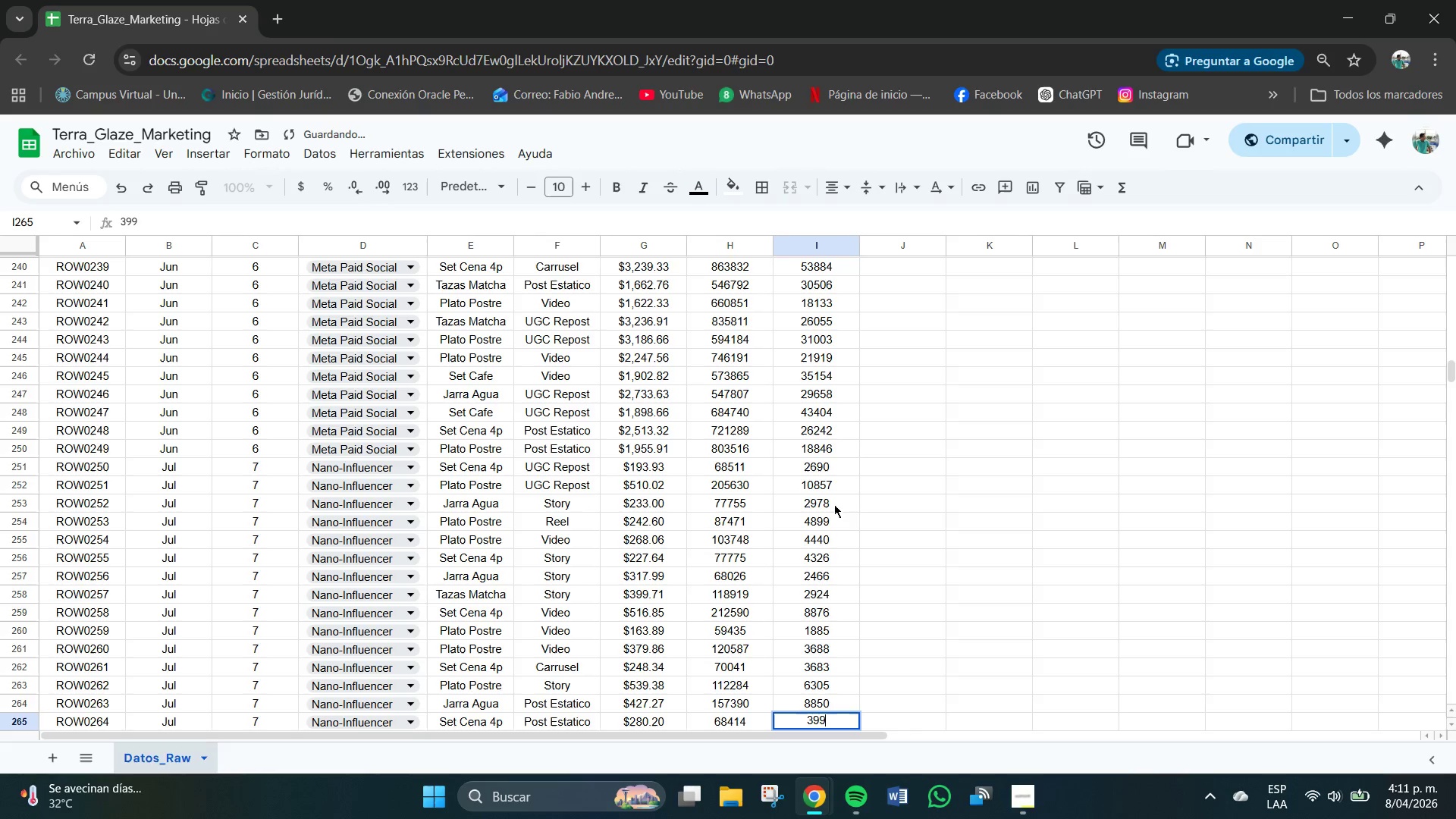 
key(Numpad0)
 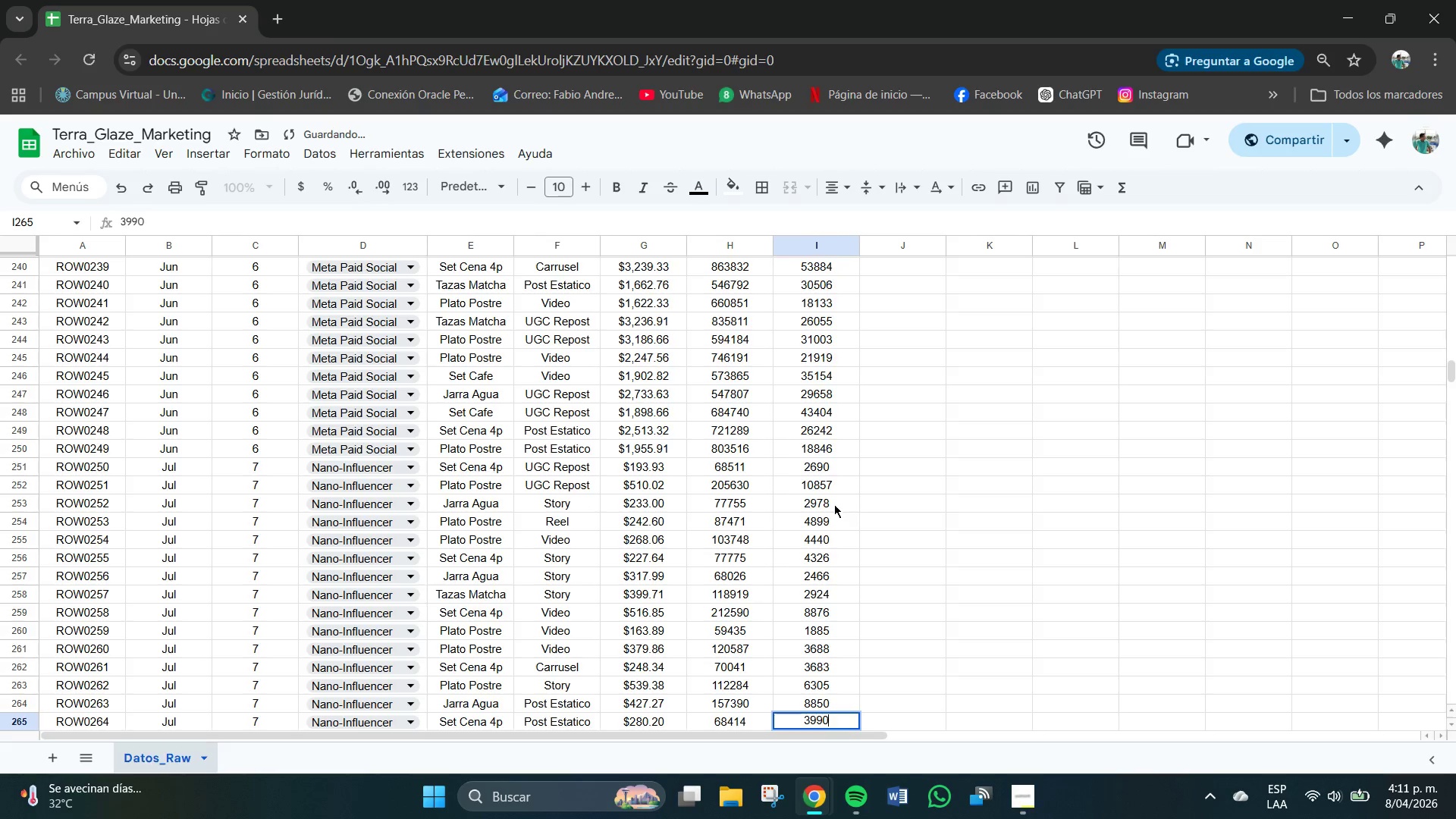 
key(NumpadEnter)
 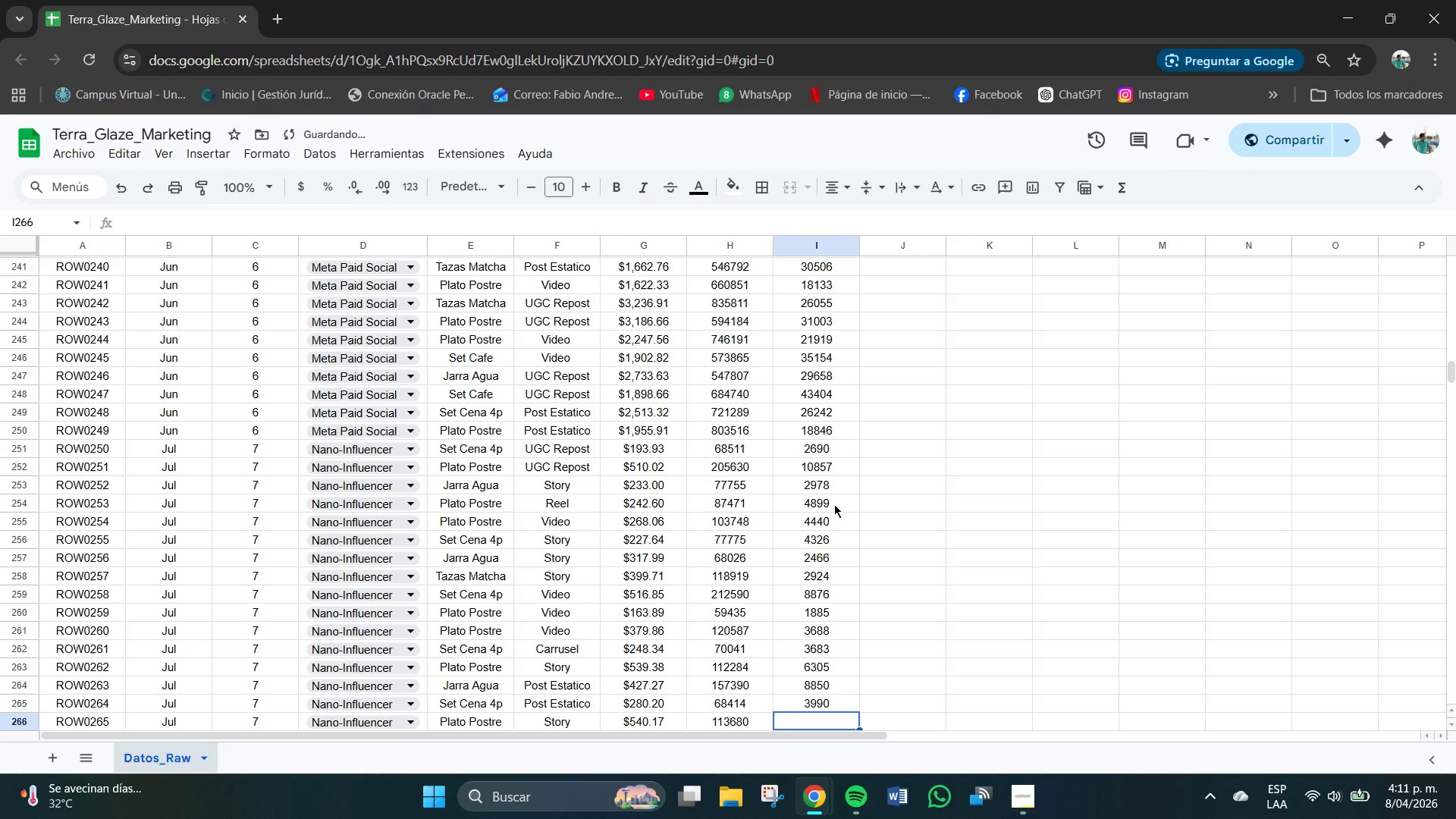 
key(Numpad6)
 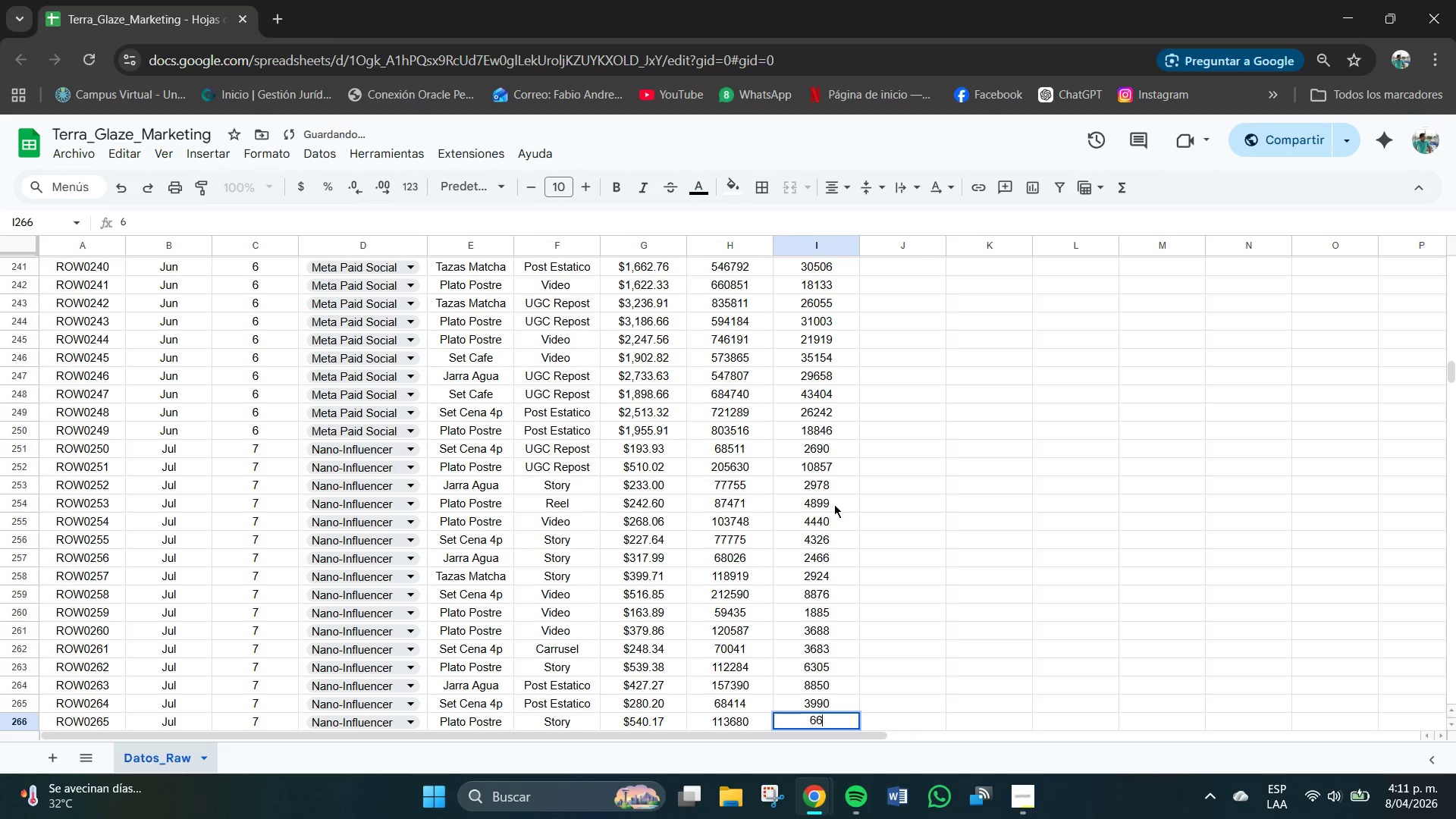 
key(Numpad6)
 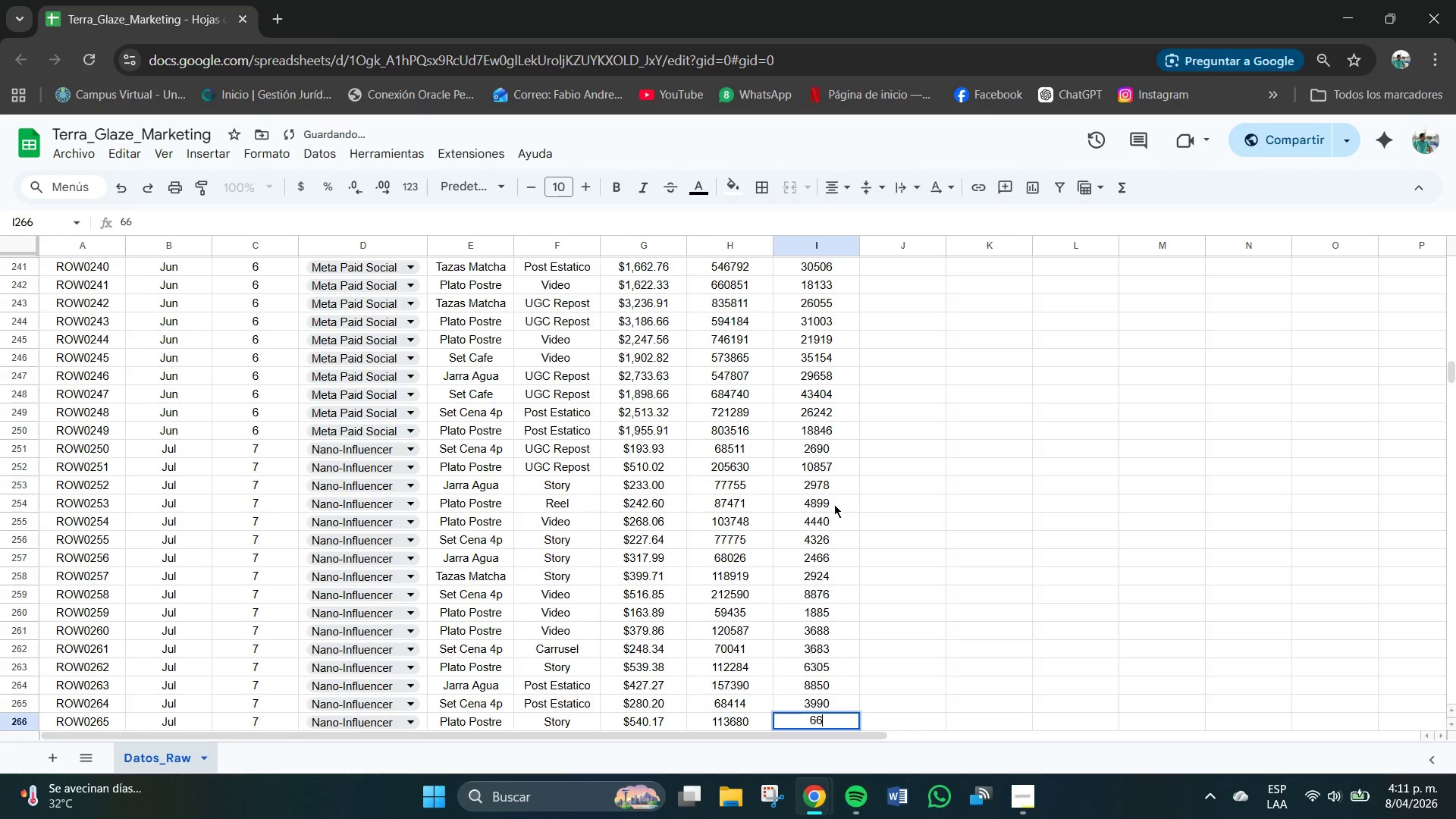 
key(PageDown)
 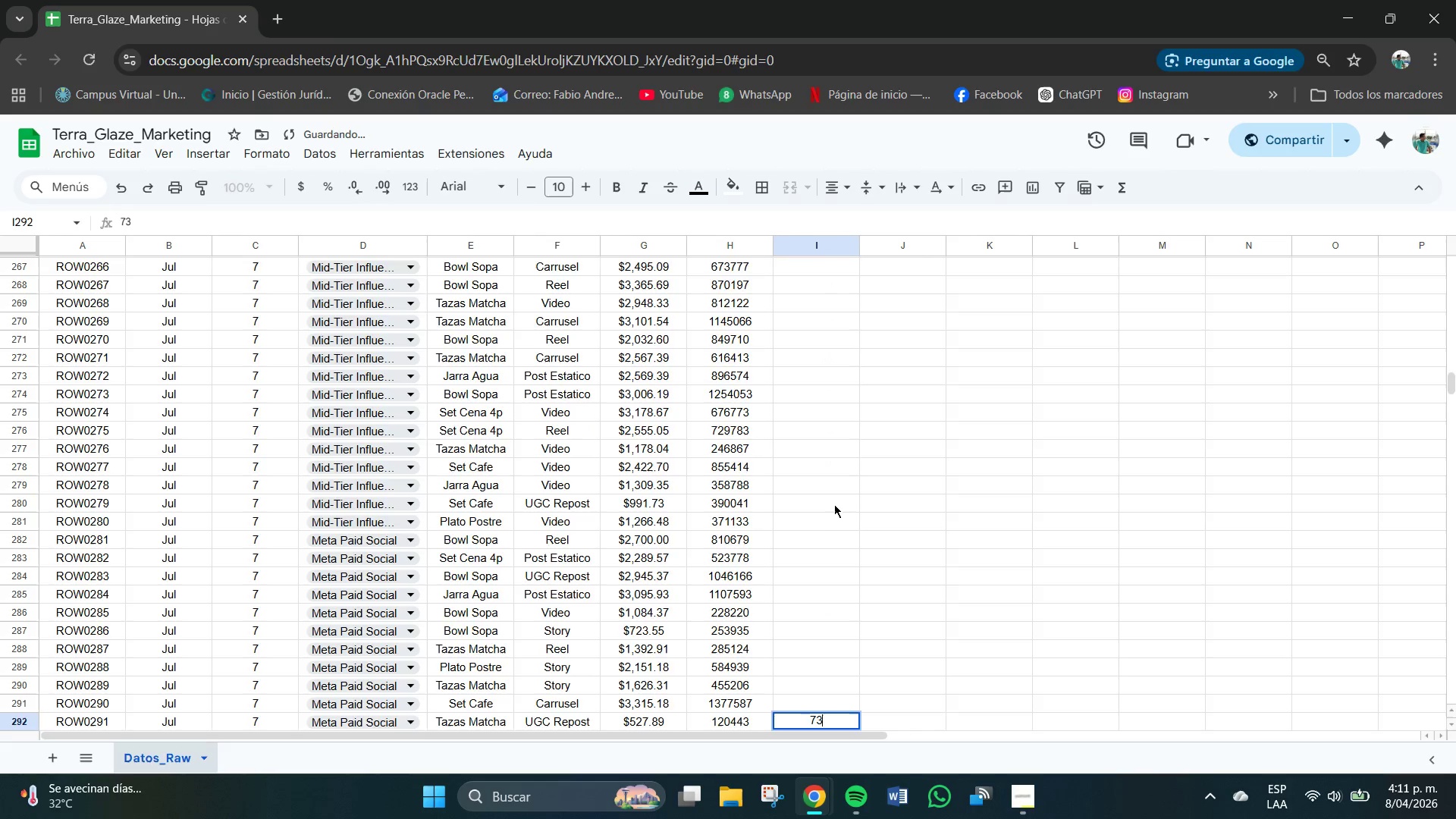 
key(Numpad7)
 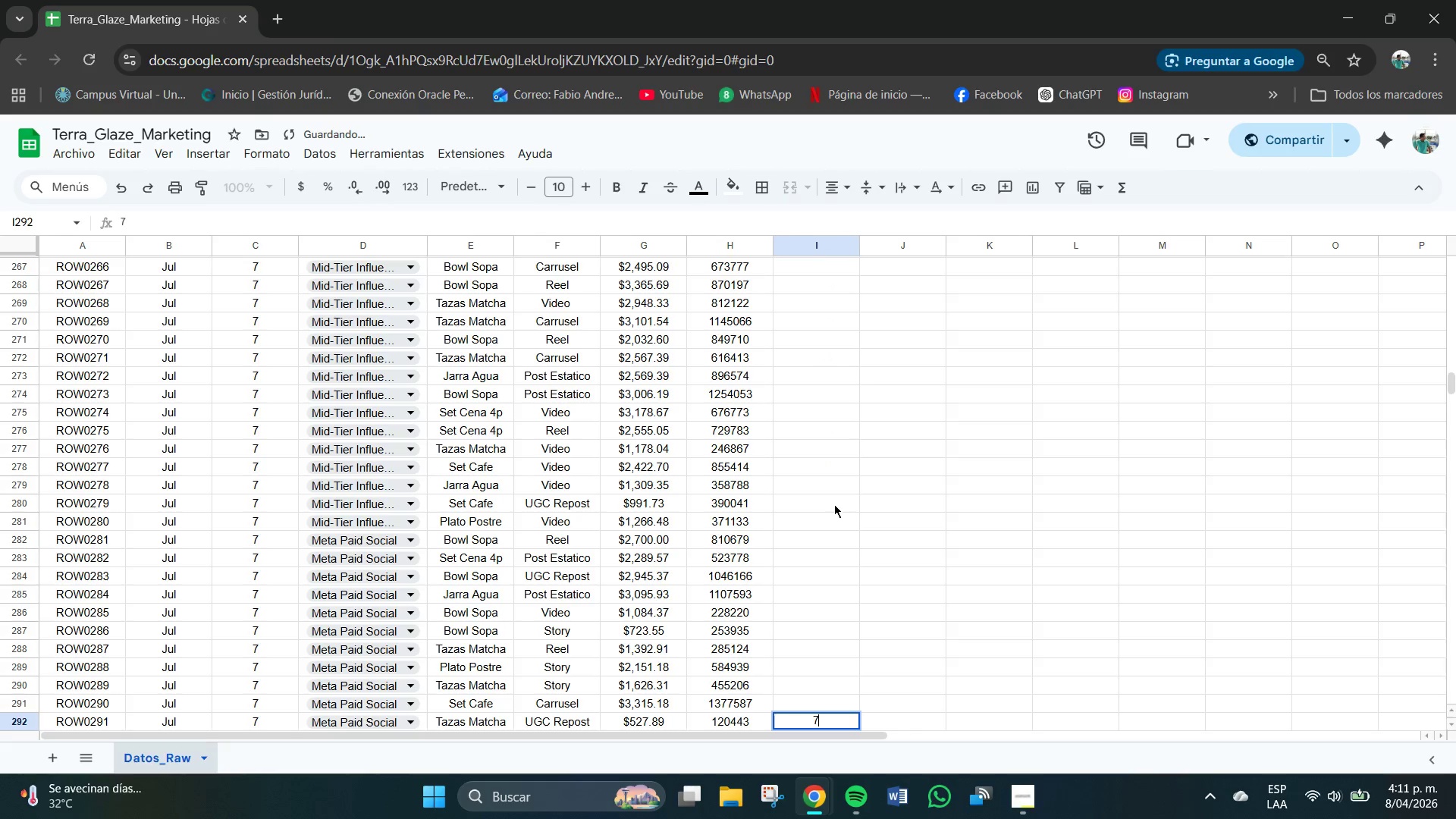 
key(Numpad3)
 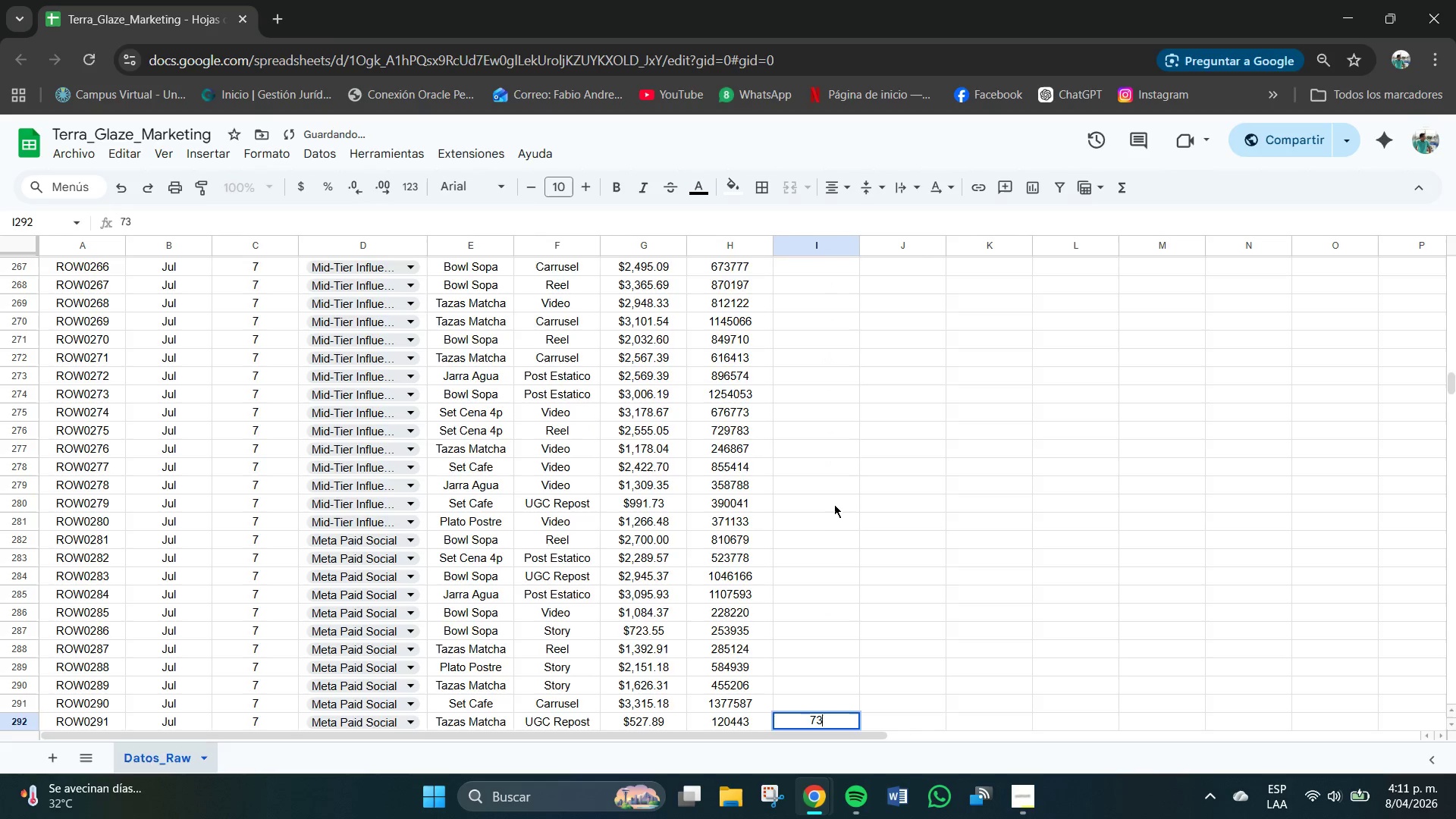 
key(NumpadEnter)
 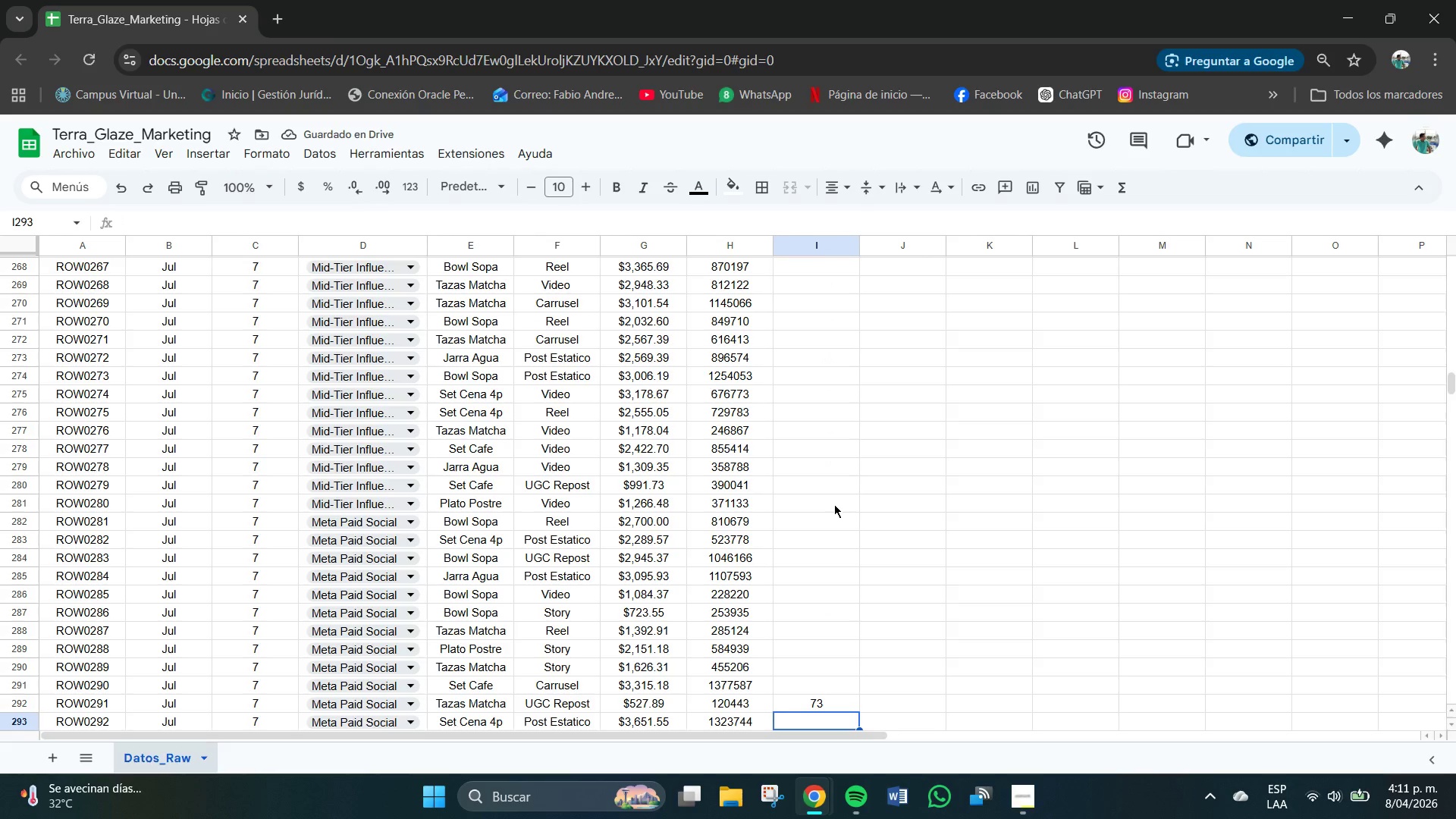 
key(Numpad1)
 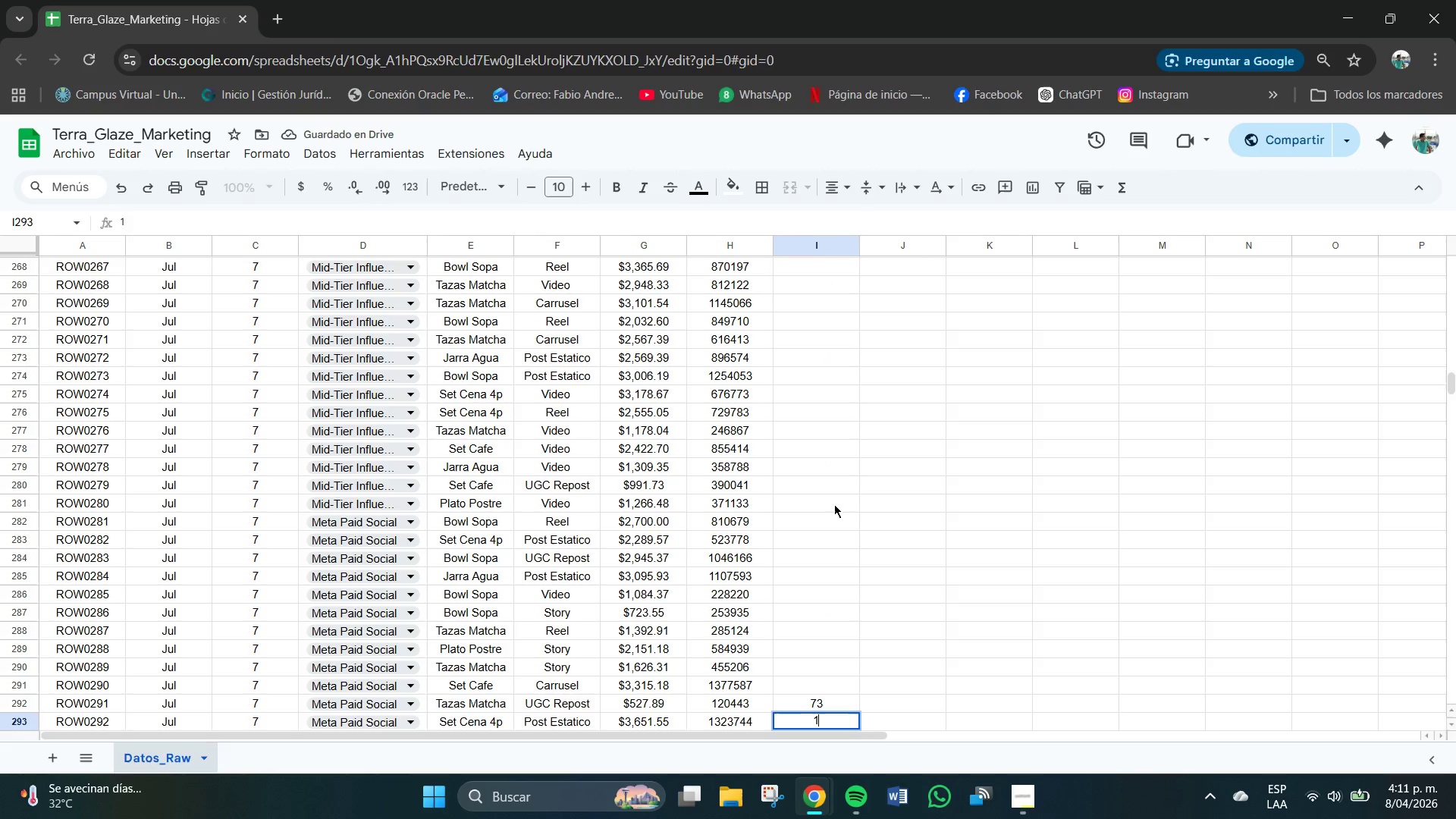 
key(Numpad4)
 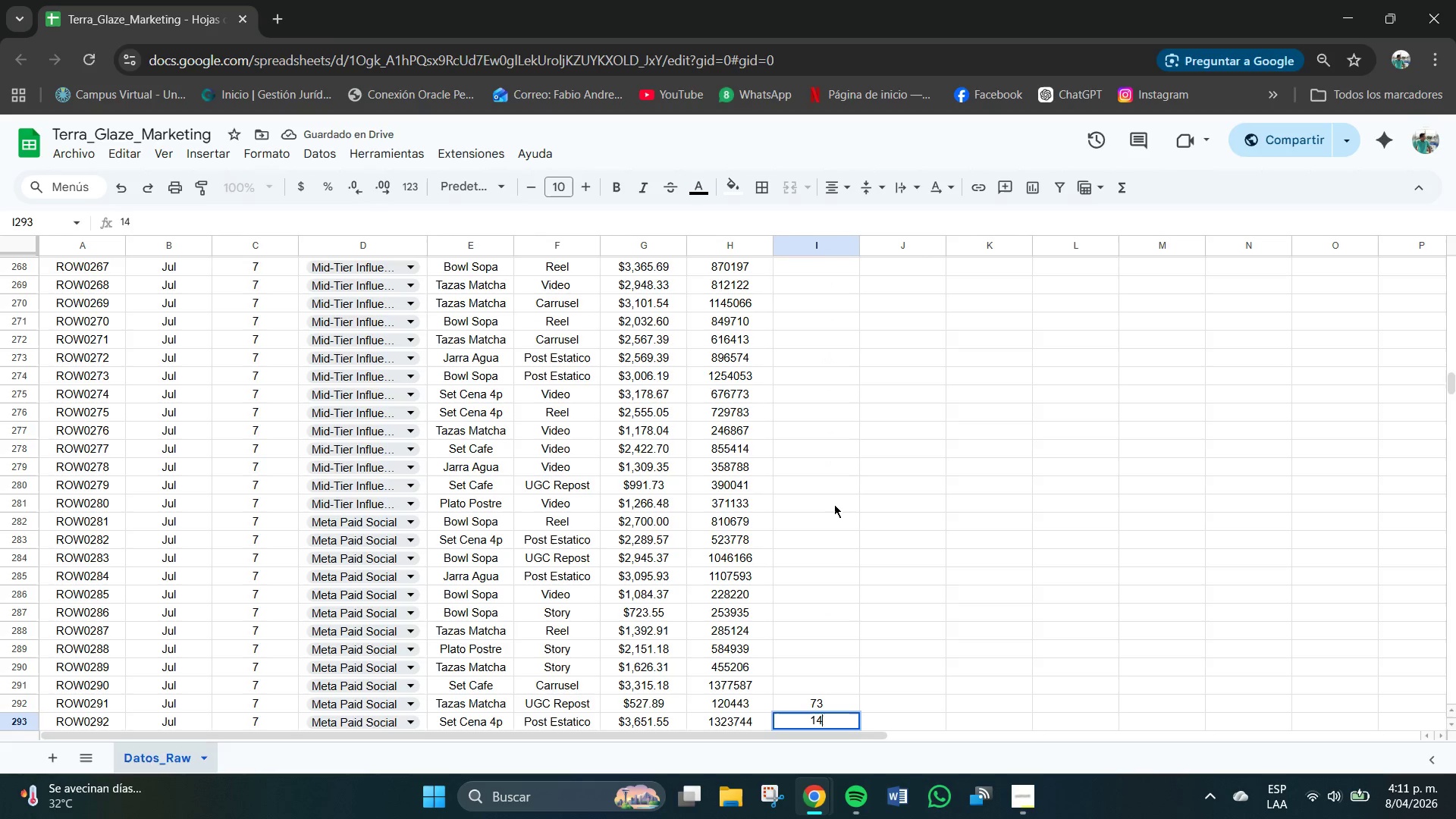 
key(Numpad5)
 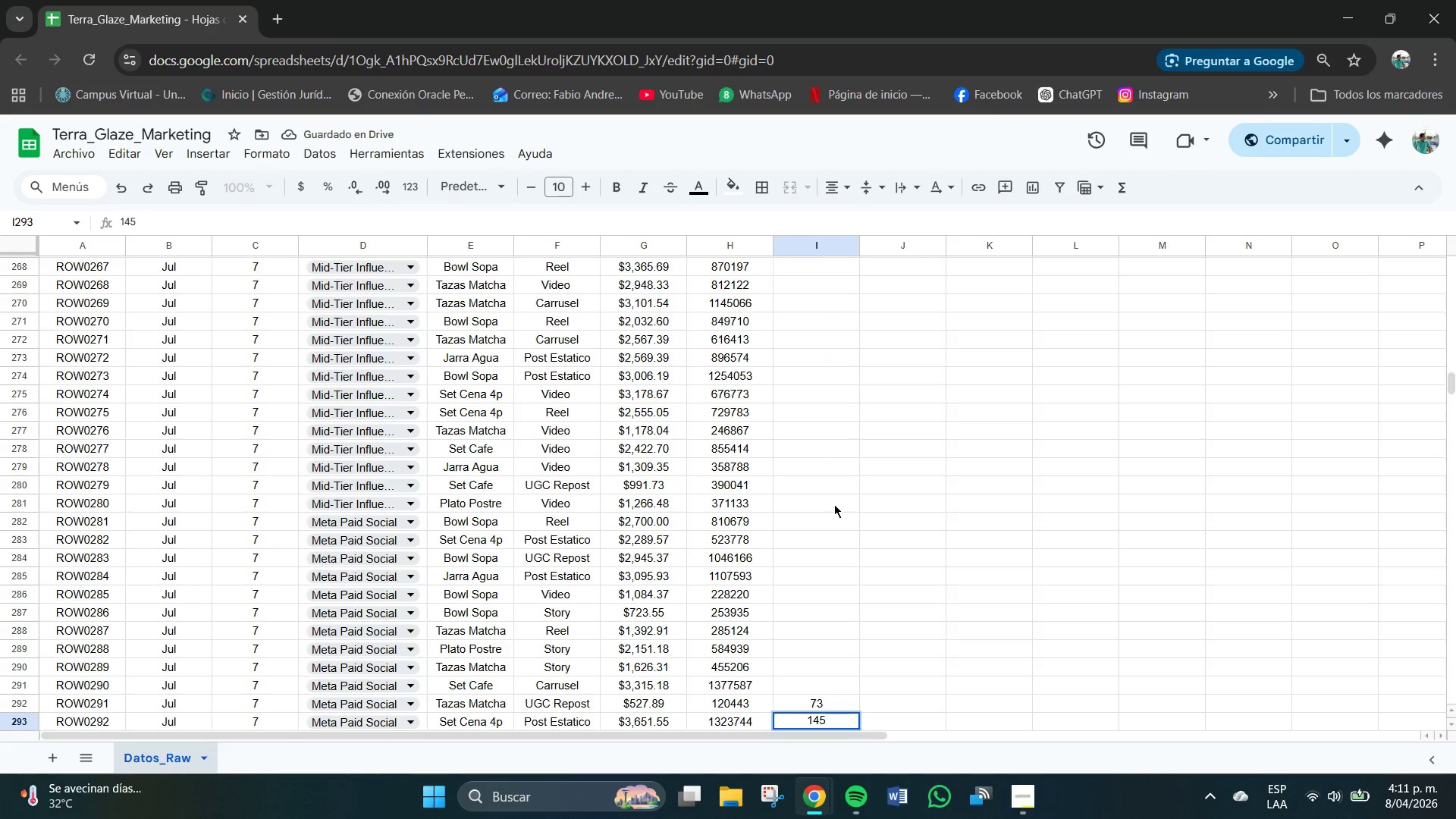 
key(Numpad1)
 